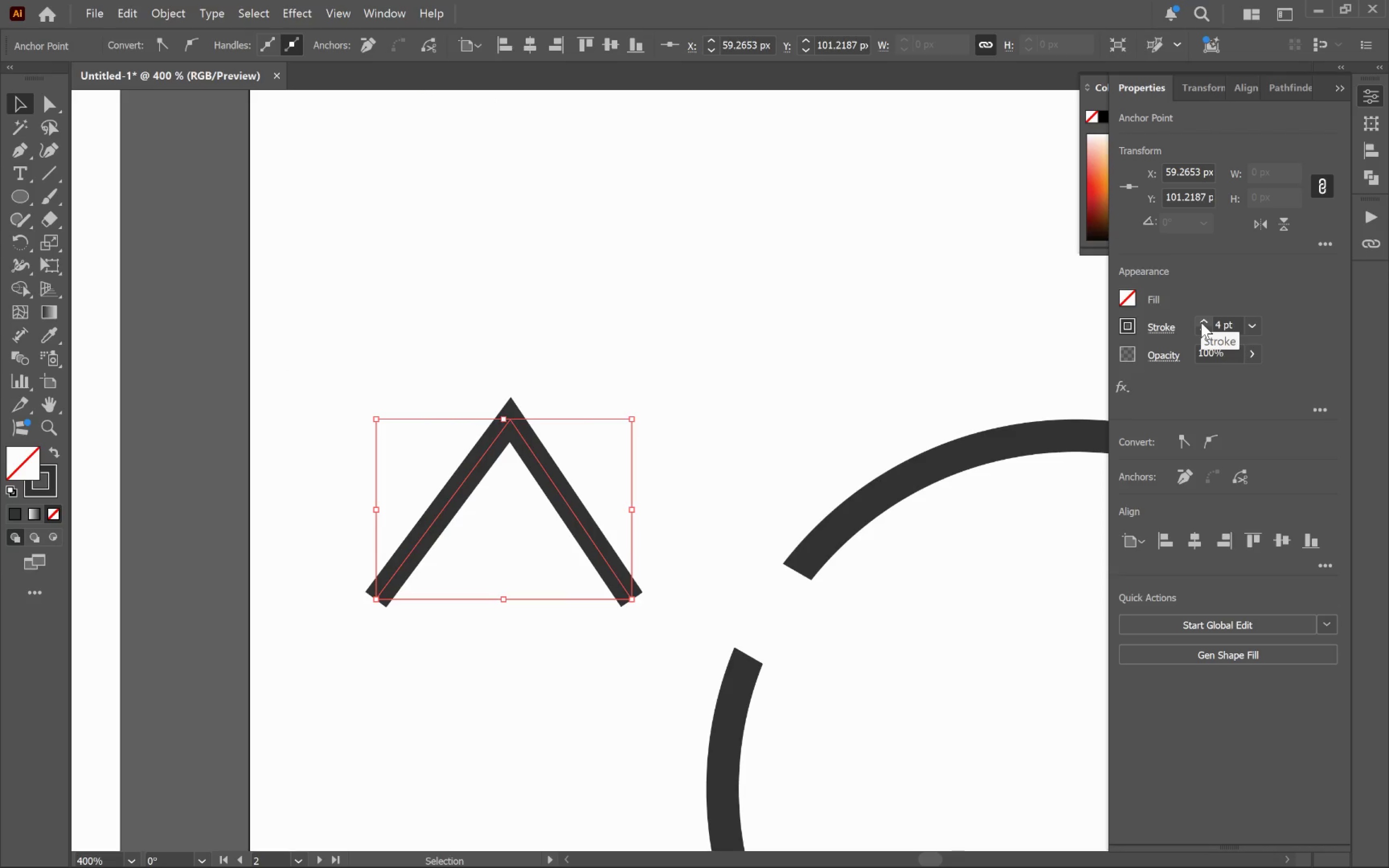 
left_click([1201, 323])
 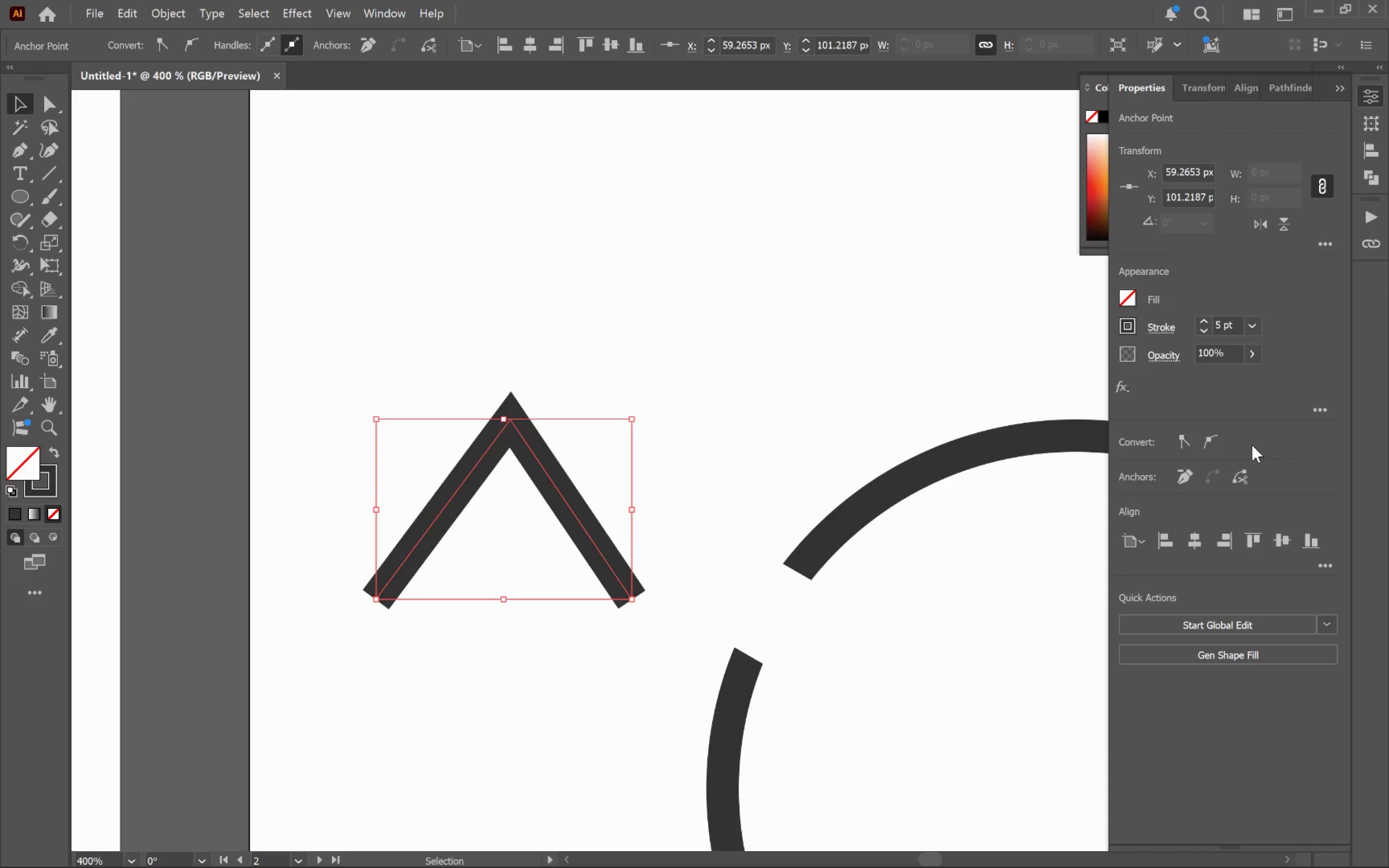 
wait(5.56)
 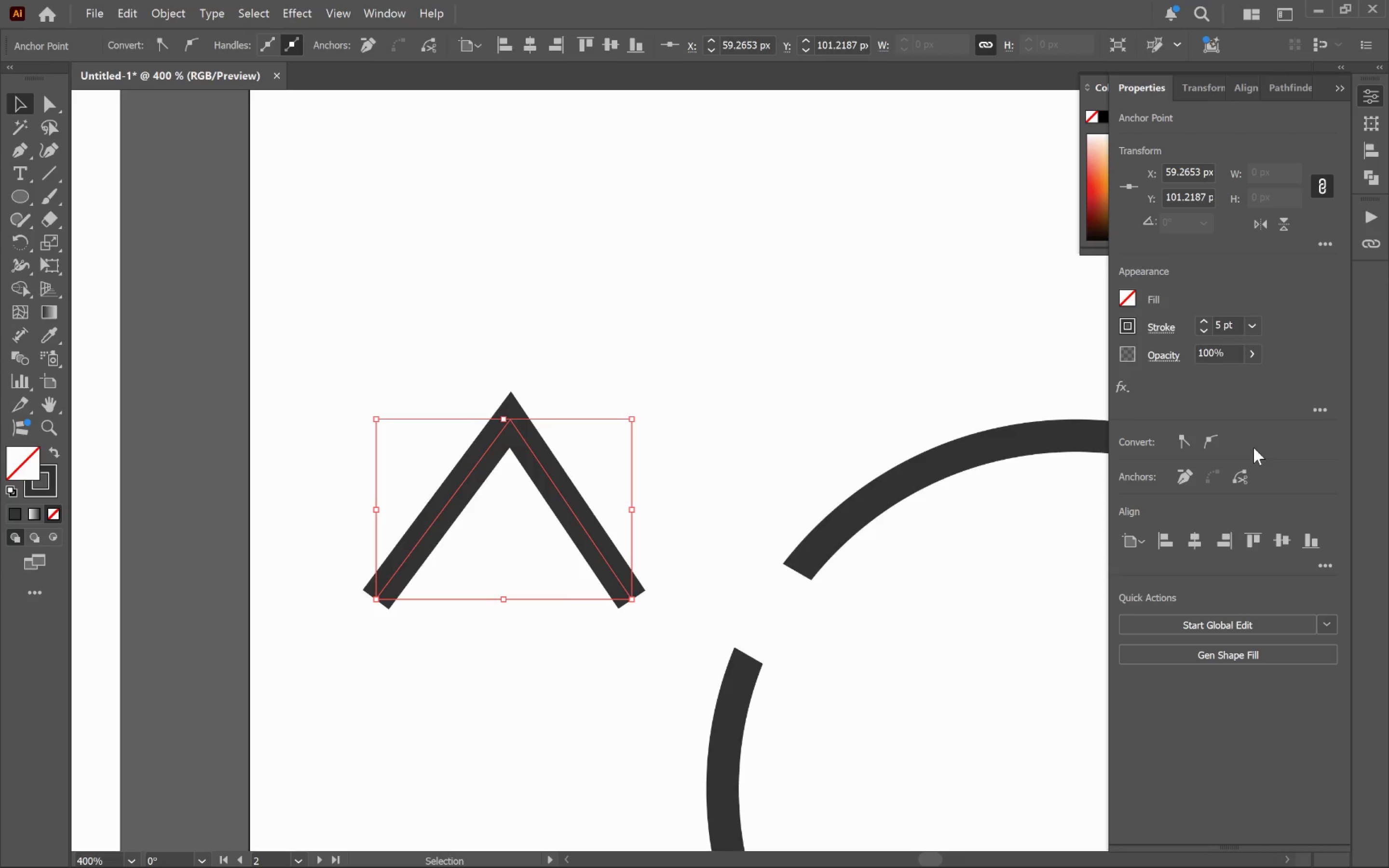 
hold_key(key=Space, duration=1.52)
 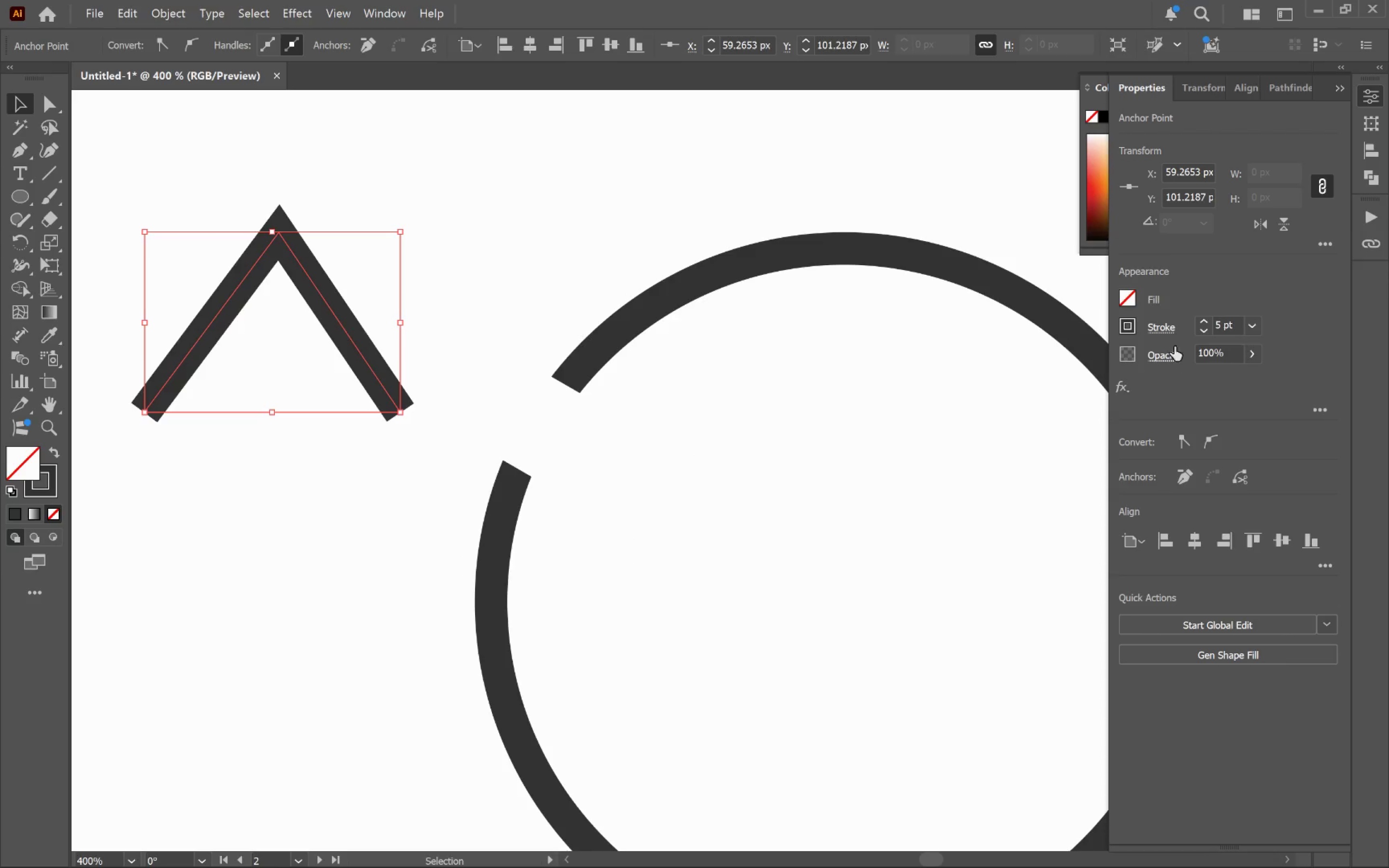 
left_click_drag(start_coordinate=[982, 556], to_coordinate=[750, 369])
 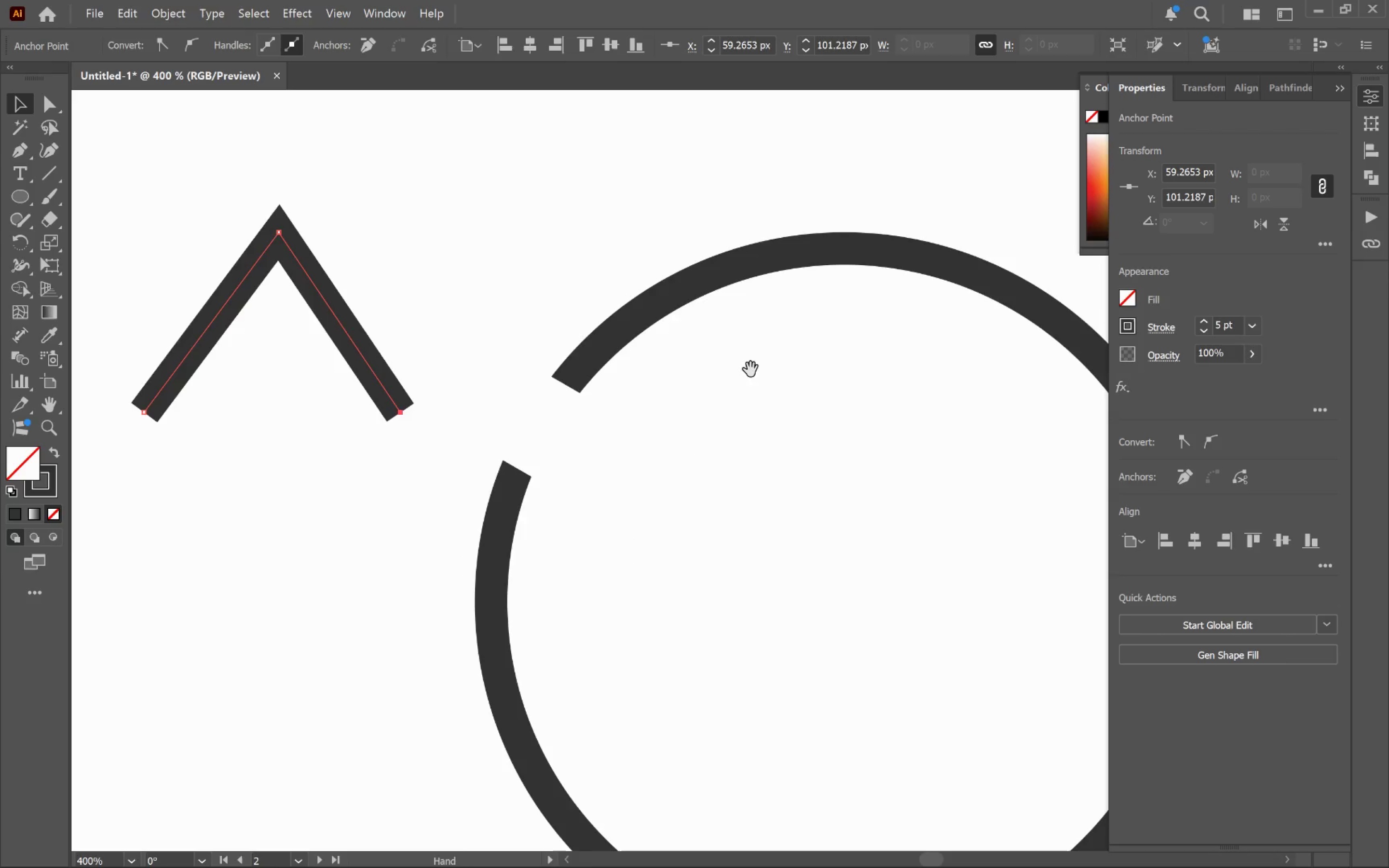 
key(Space)
 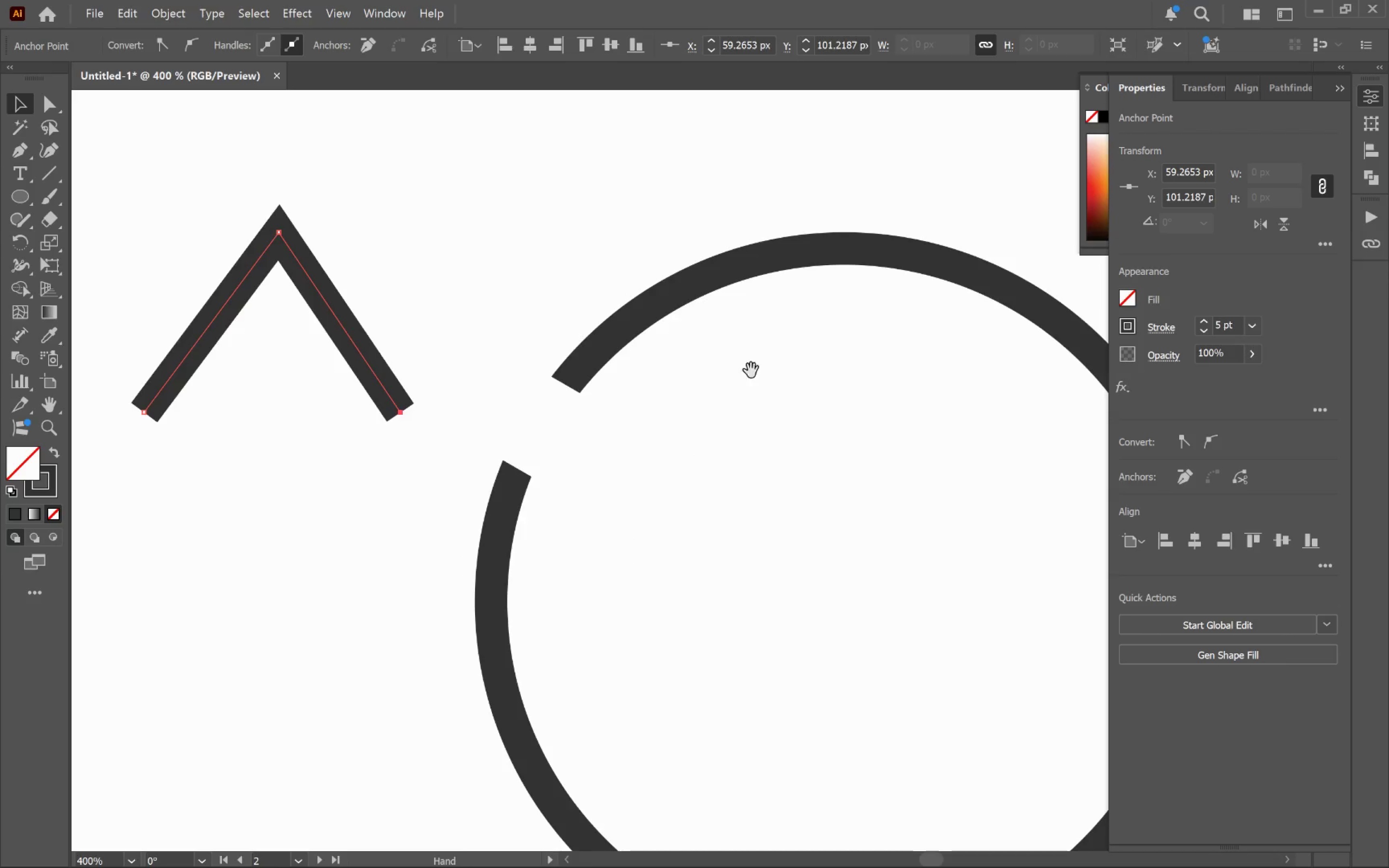 
hold_key(key=Space, duration=13.72)
 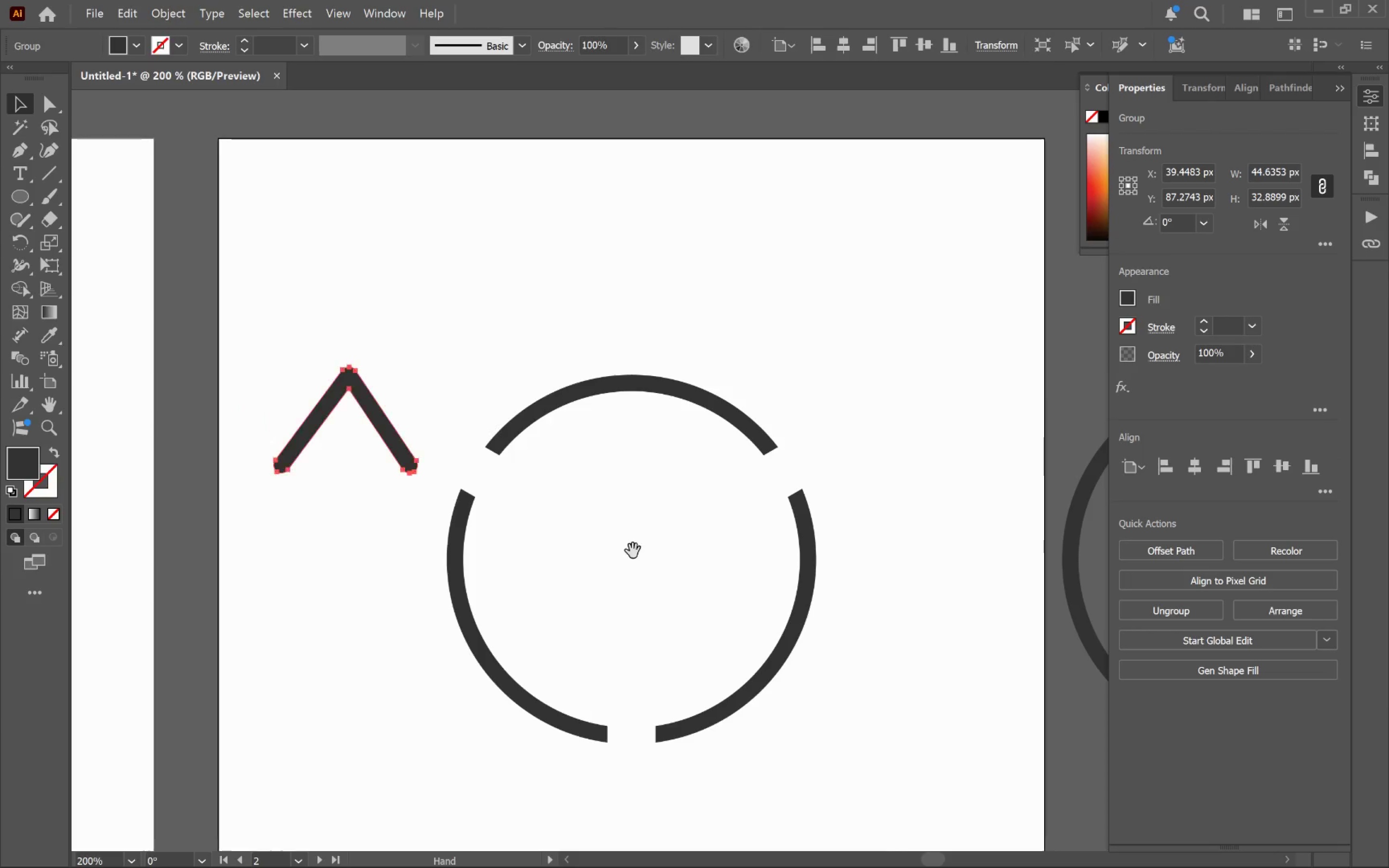 
left_click([1160, 327])
 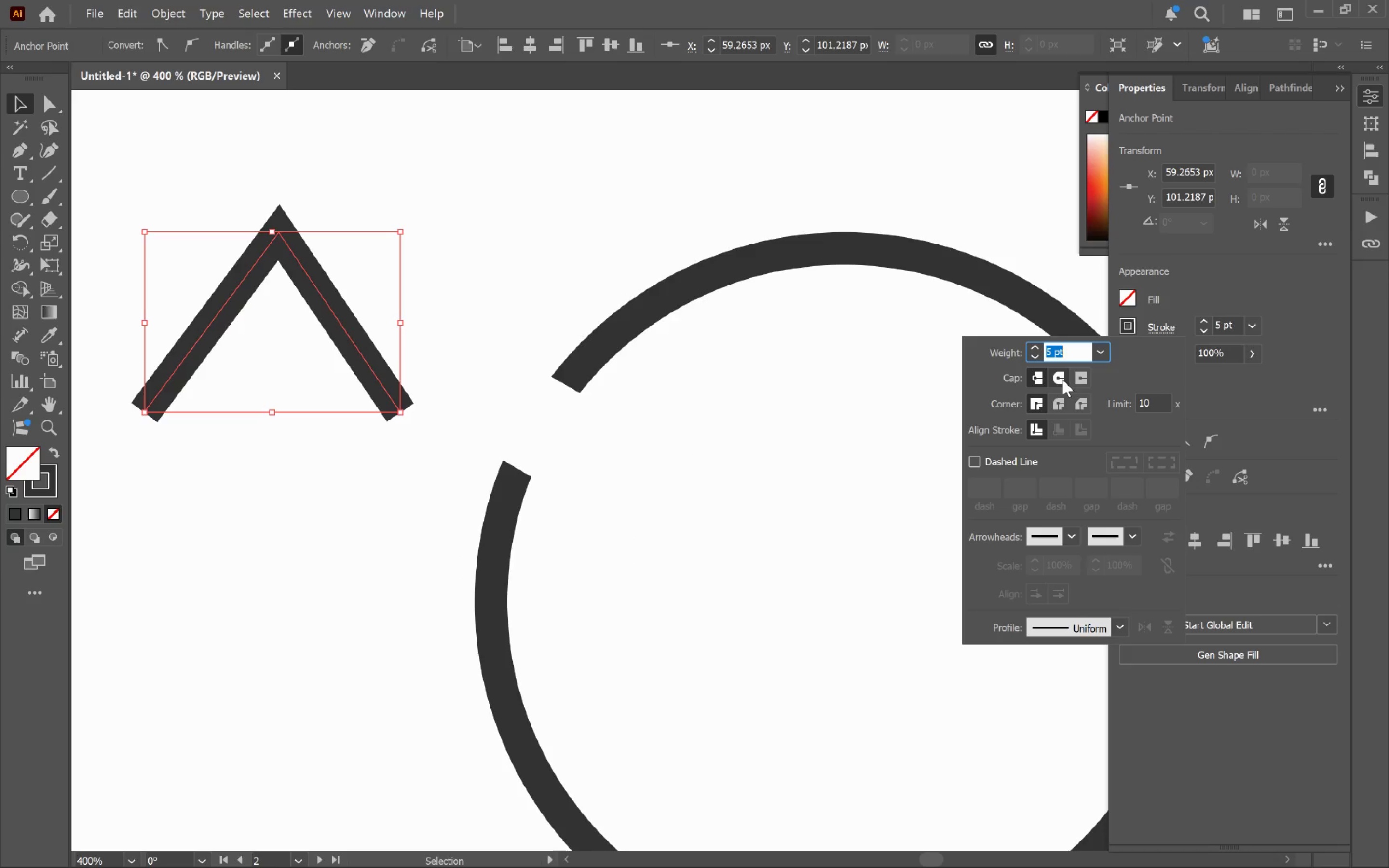 
left_click([1062, 380])
 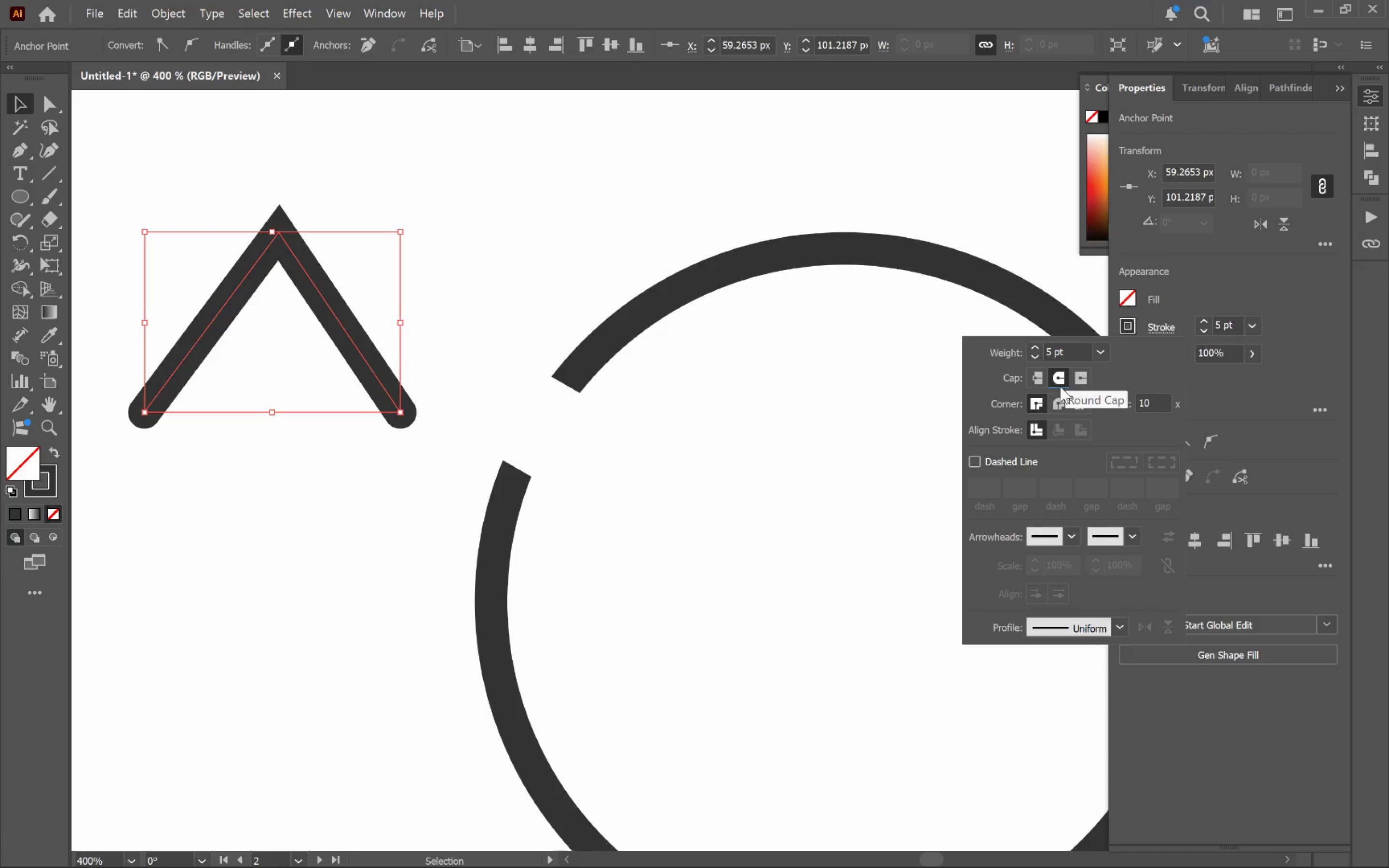 
left_click([1055, 407])
 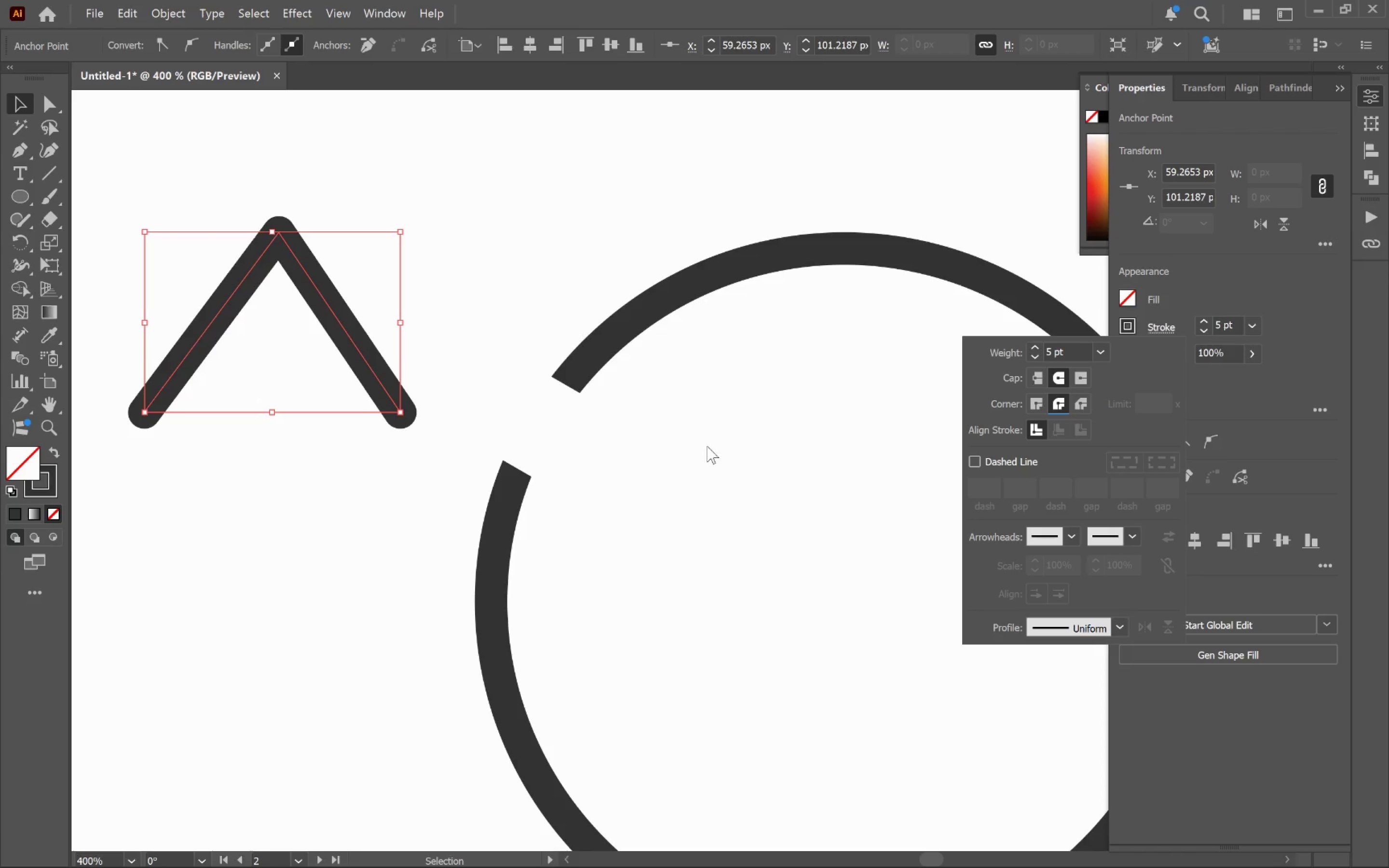 
left_click([711, 445])
 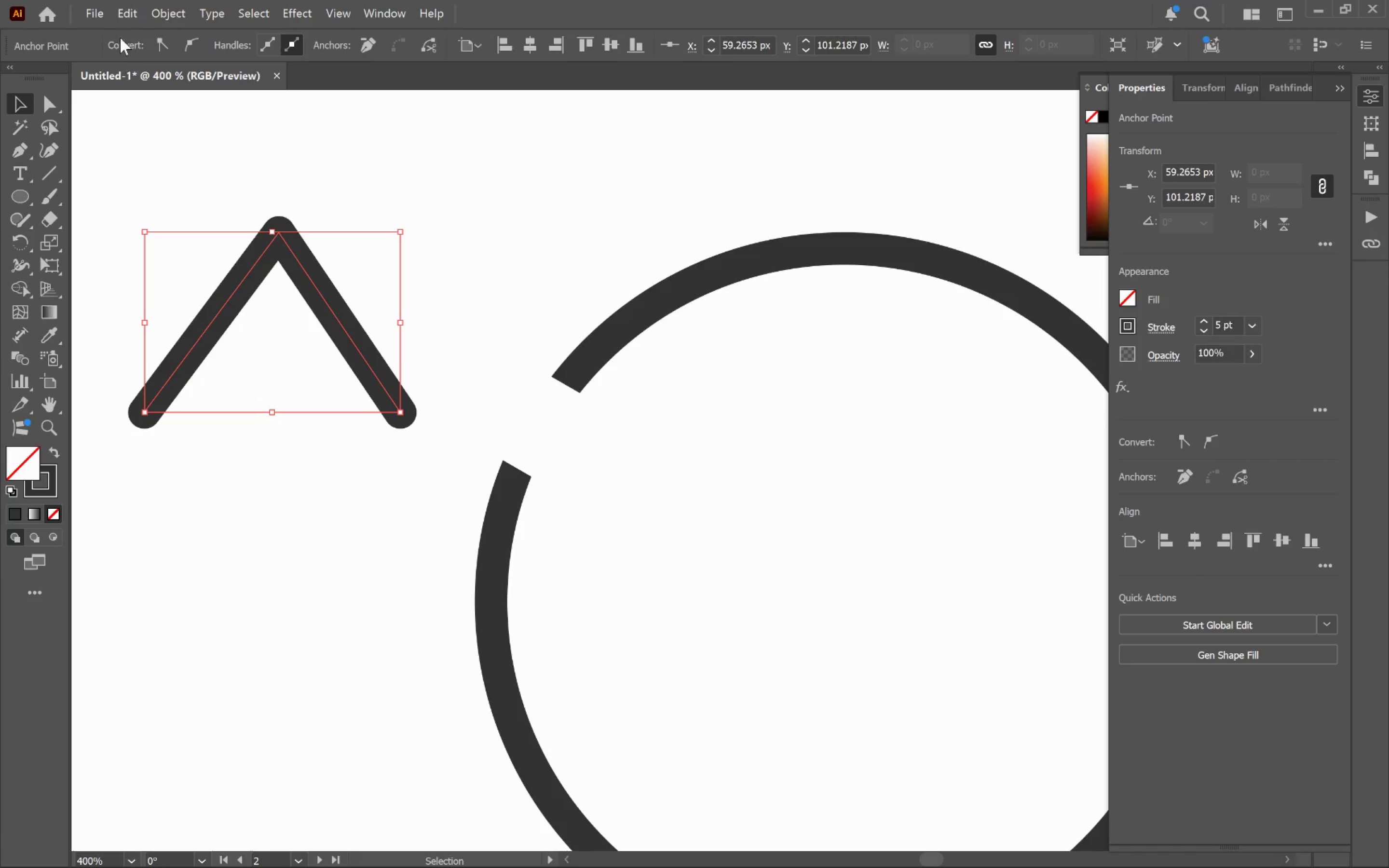 
left_click([162, 15])
 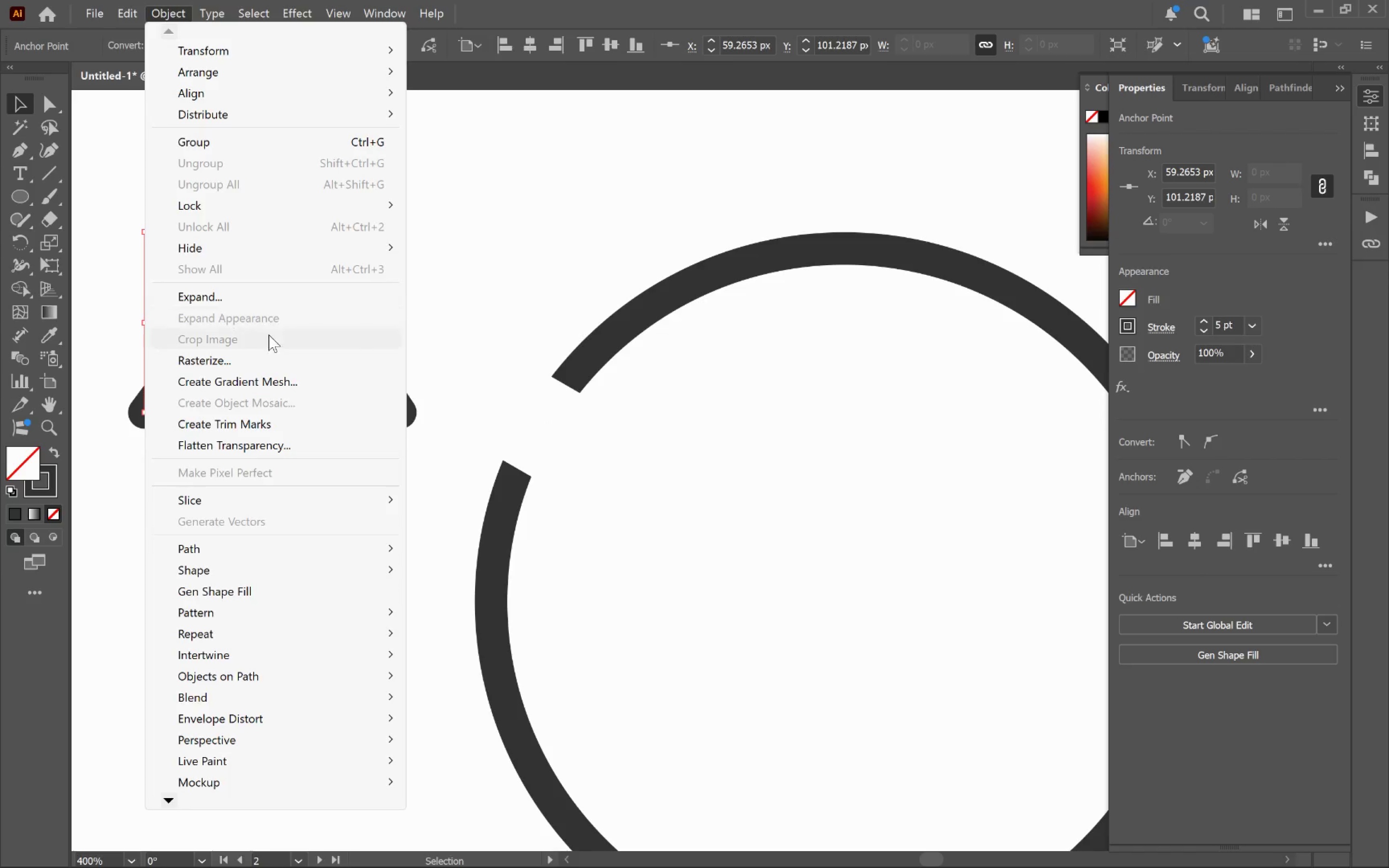 
left_click([262, 302])
 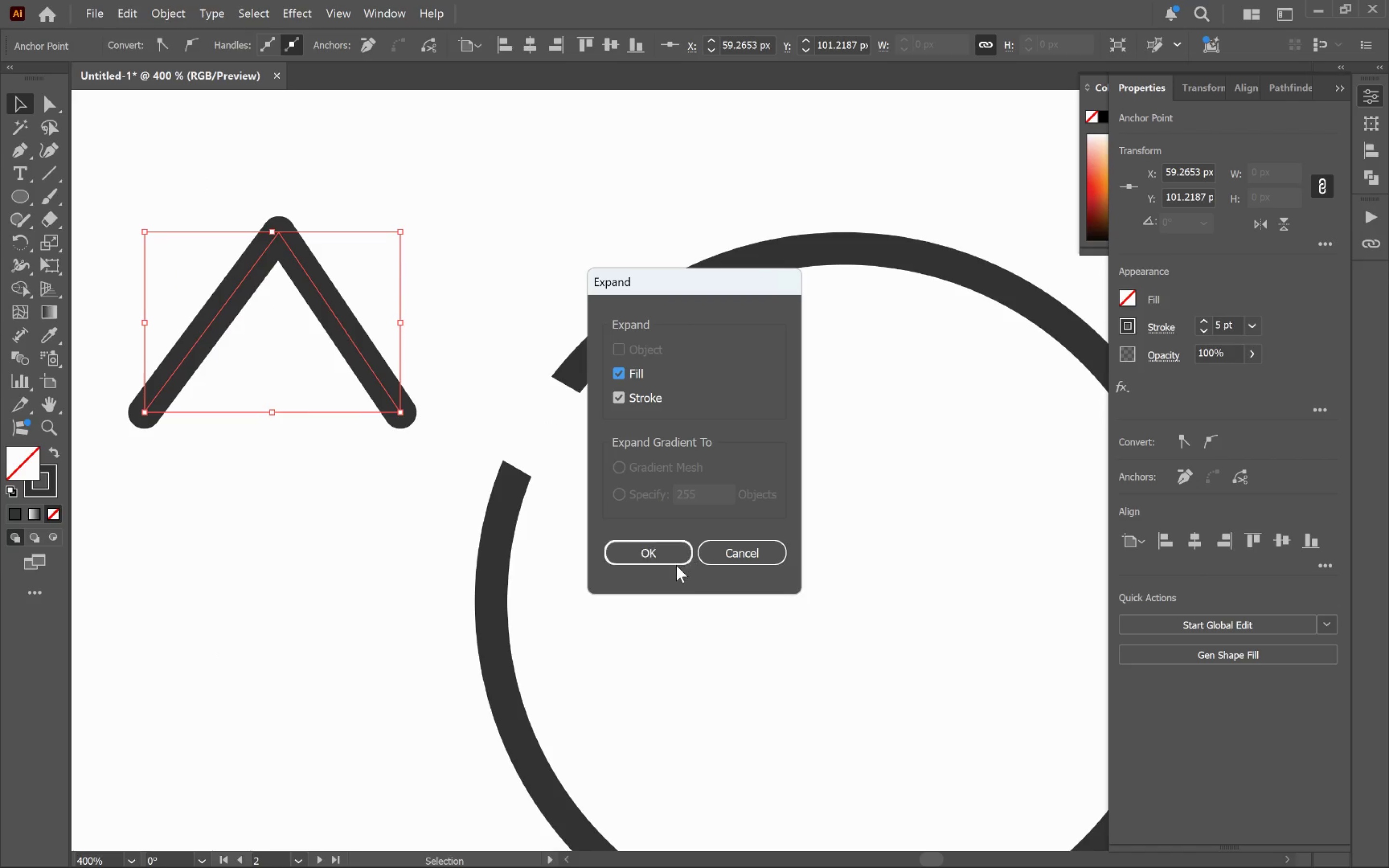 
left_click([675, 558])
 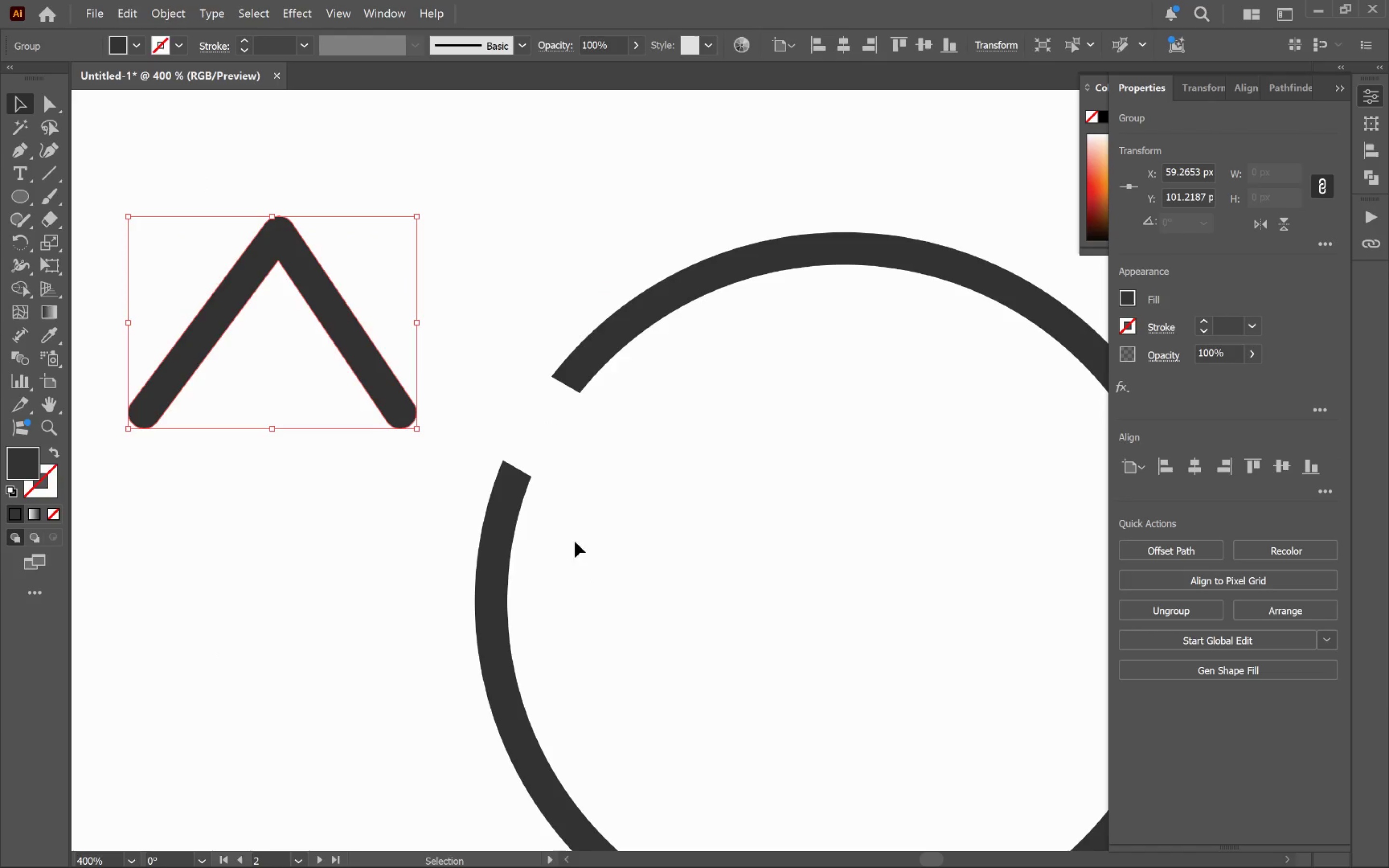 
hold_key(key=AltLeft, duration=0.56)
 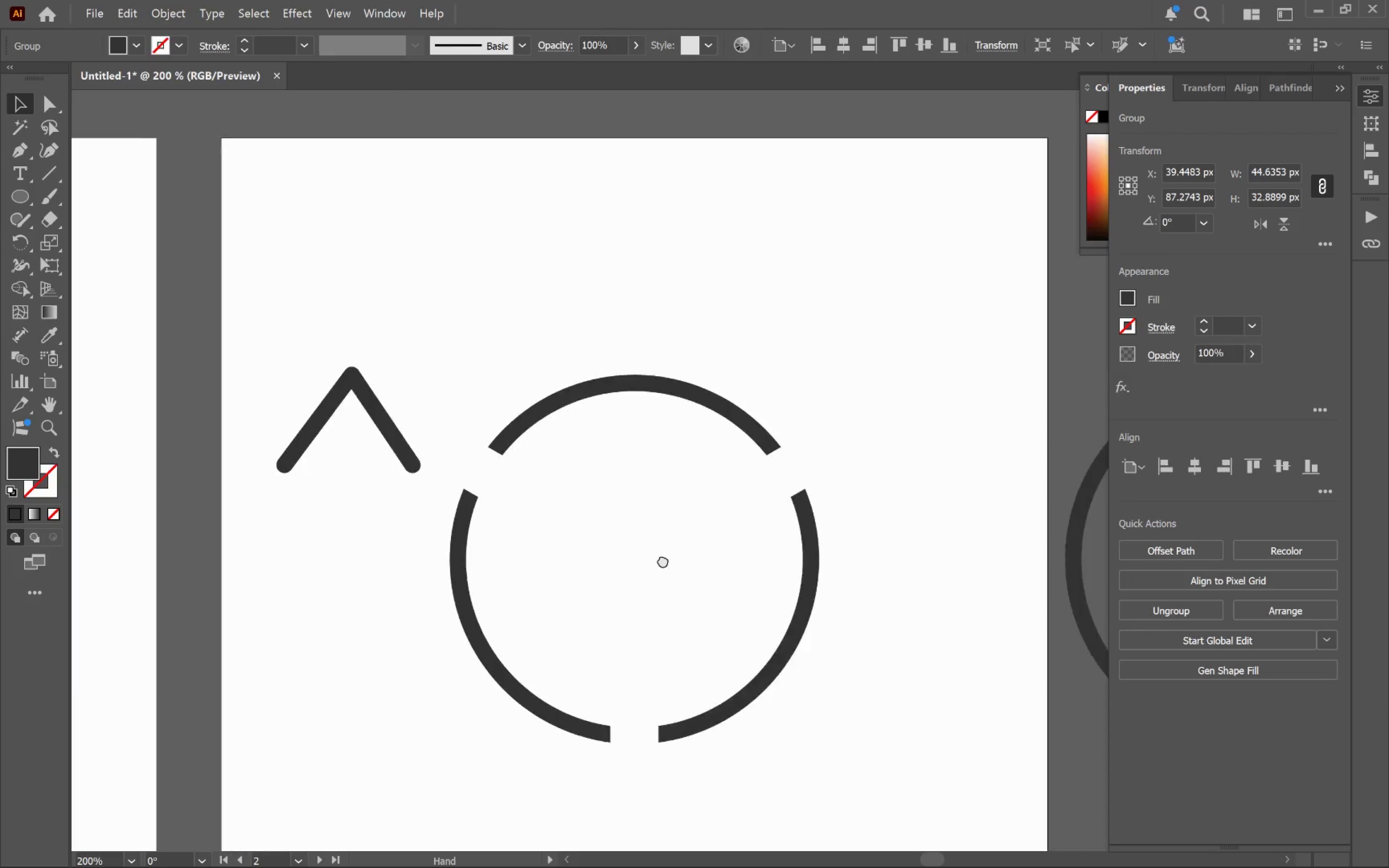 
hold_key(key=Space, duration=0.55)
 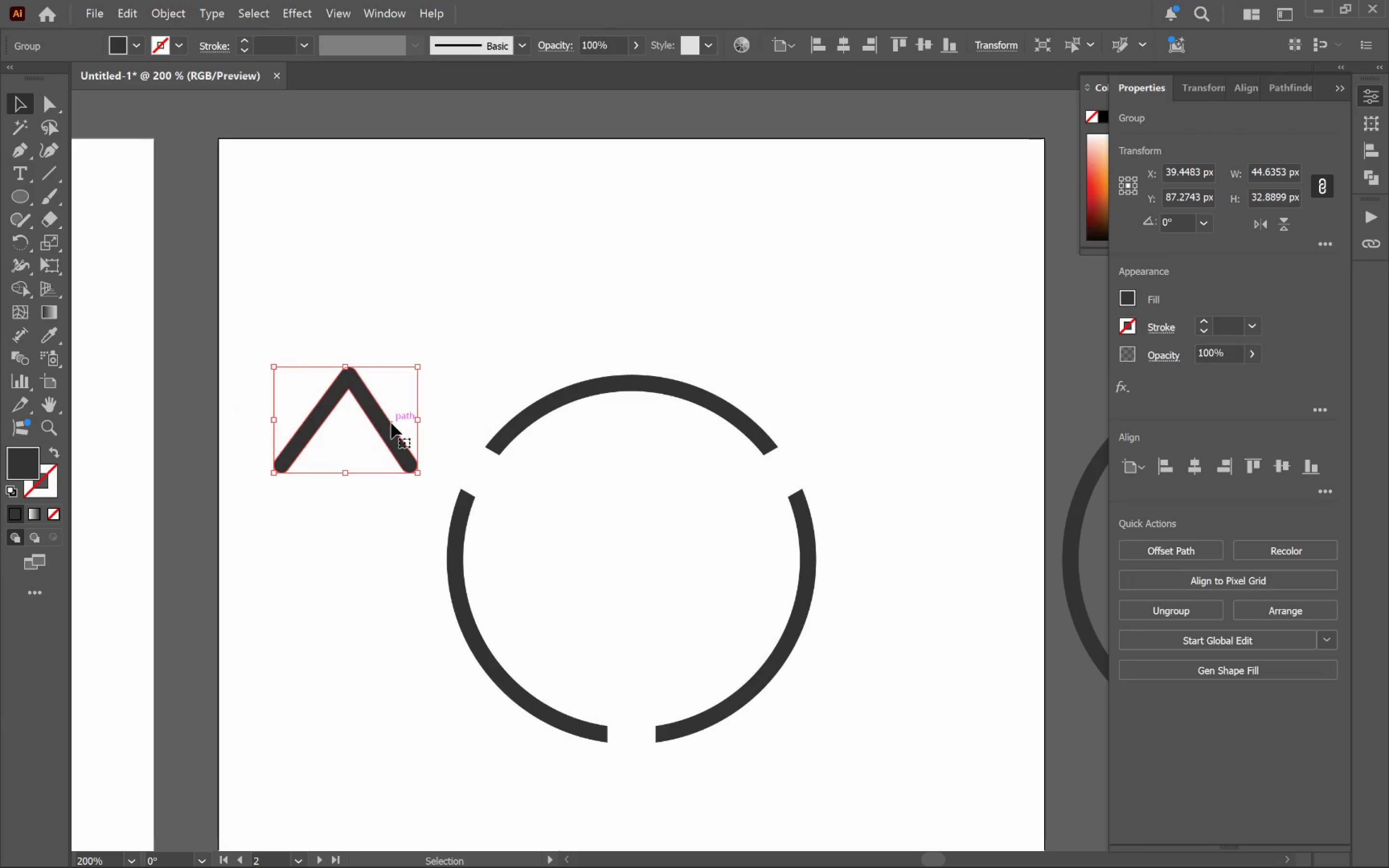 
scroll: coordinate [654, 542], scroll_direction: down, amount: 2.0
 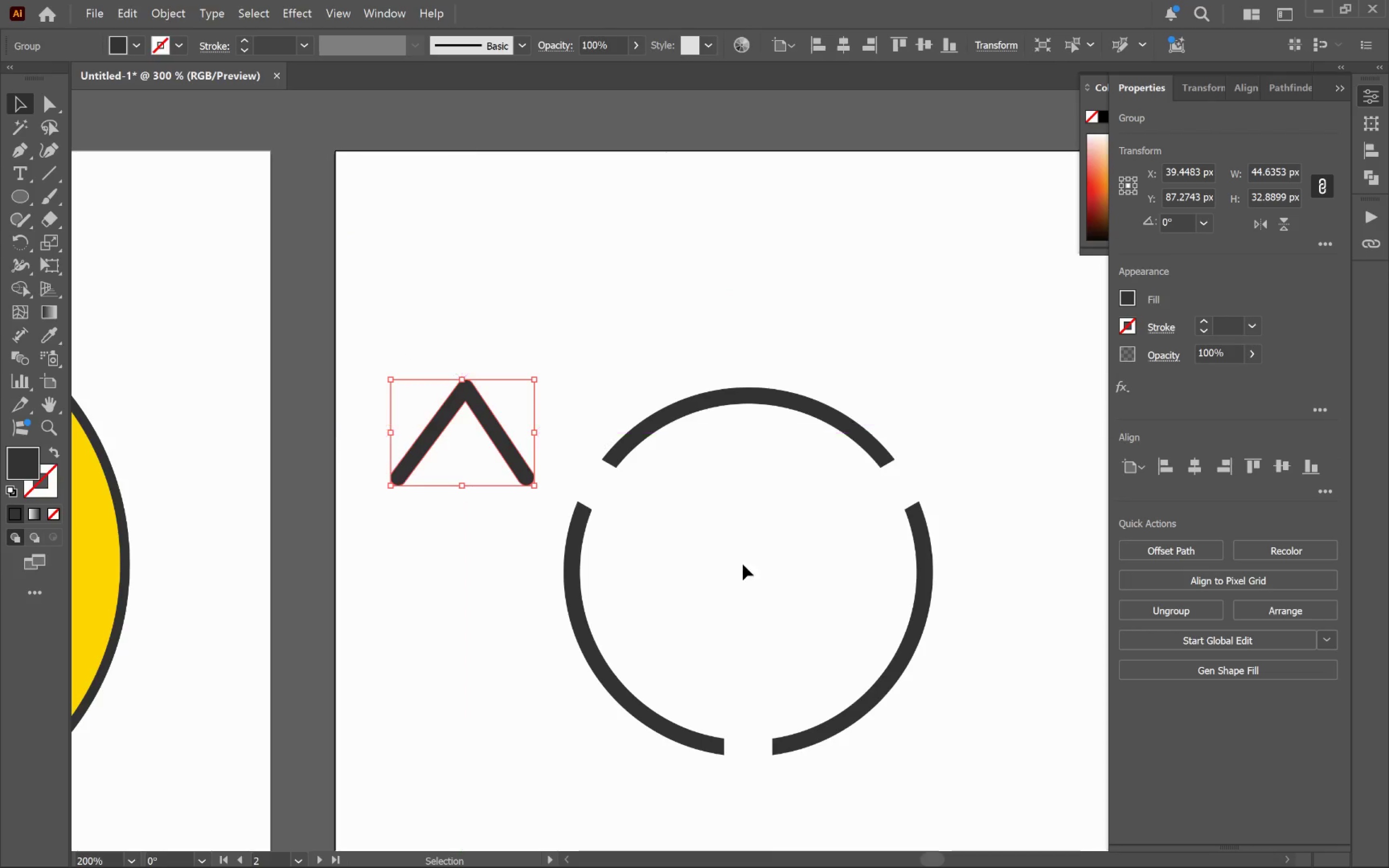 
left_click_drag(start_coordinate=[779, 573], to_coordinate=[662, 560])
 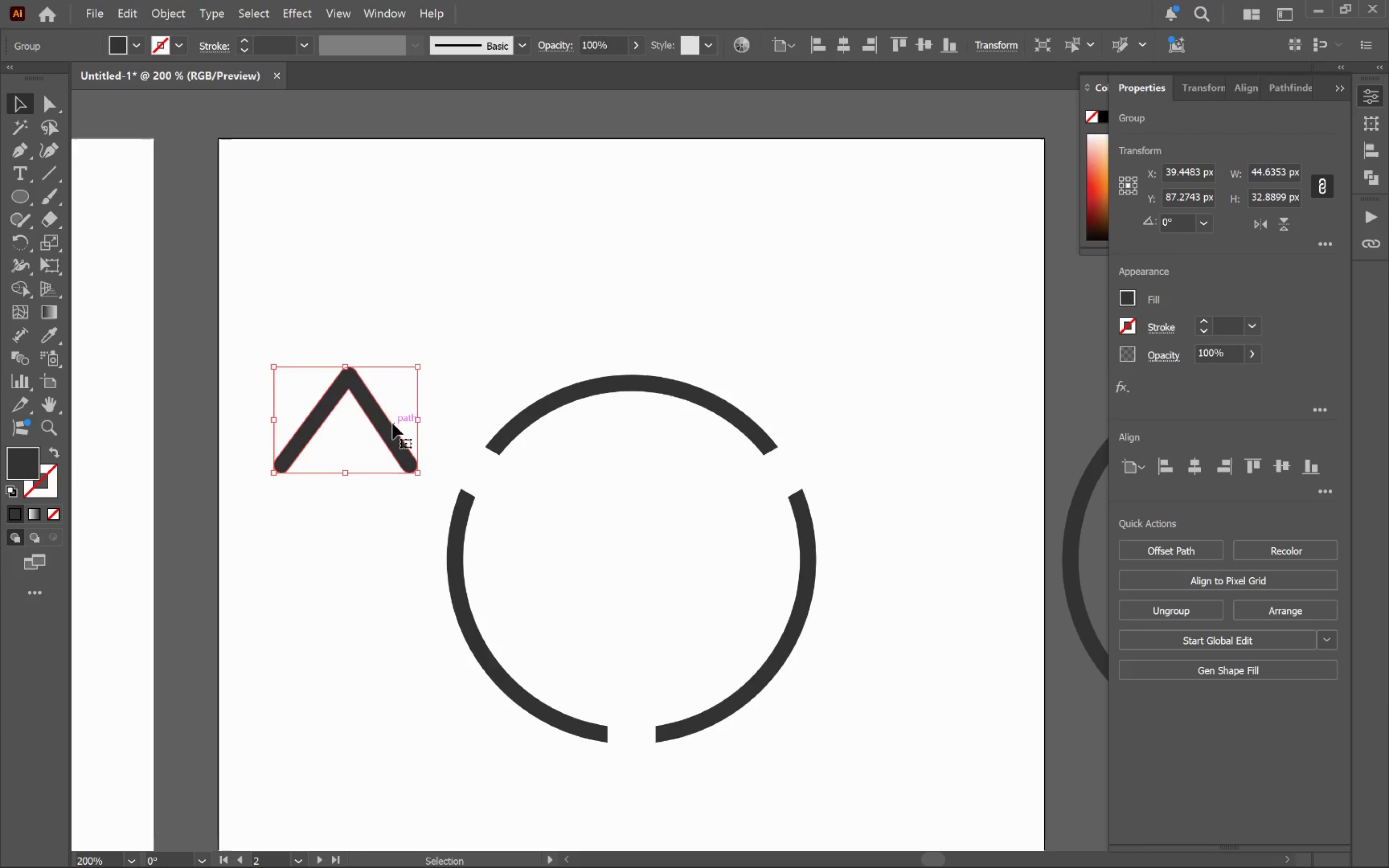 
left_click_drag(start_coordinate=[391, 423], to_coordinate=[508, 529])
 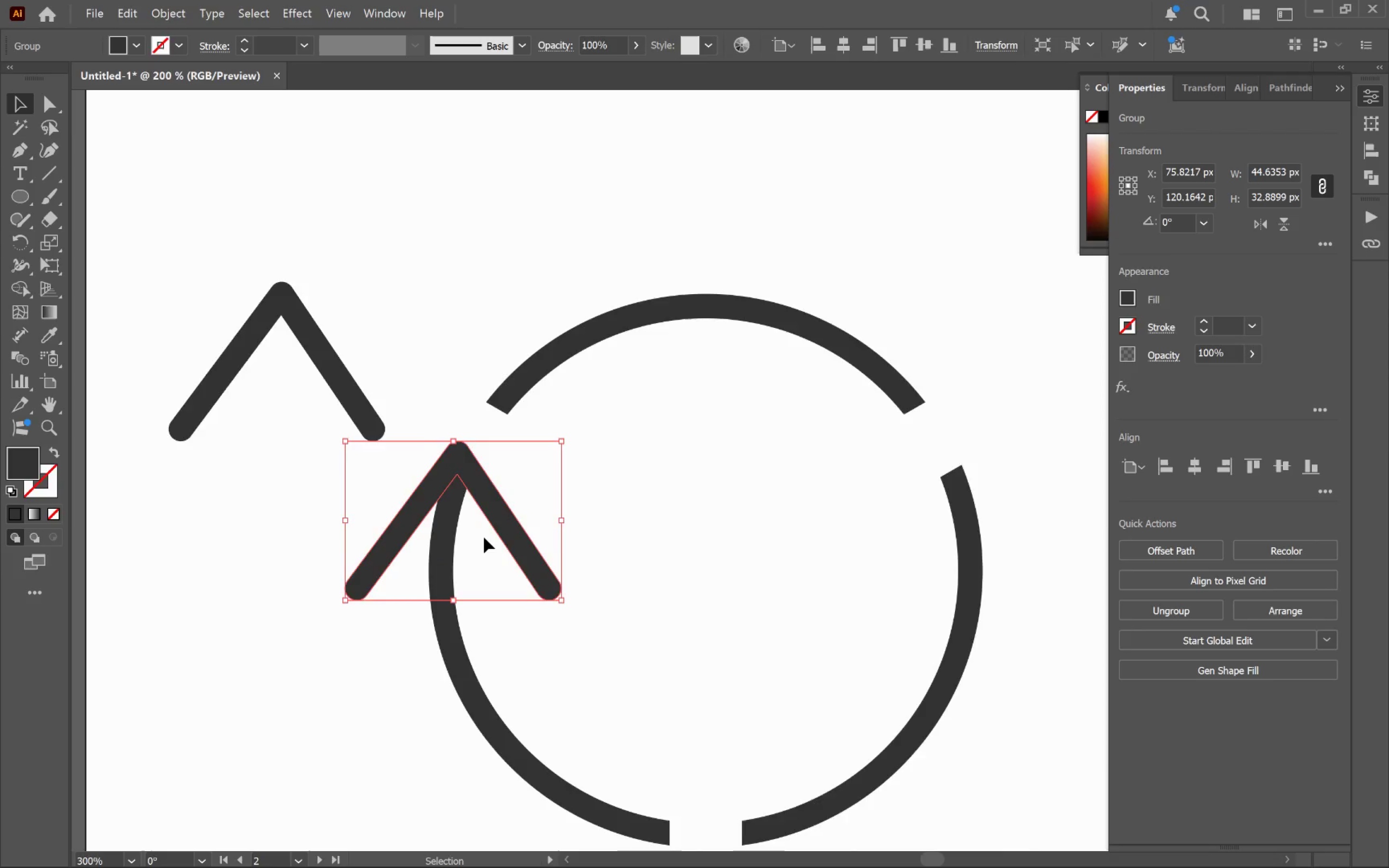 
hold_key(key=AltLeft, duration=2.33)
scroll: coordinate [484, 537], scroll_direction: up, amount: 2.0
 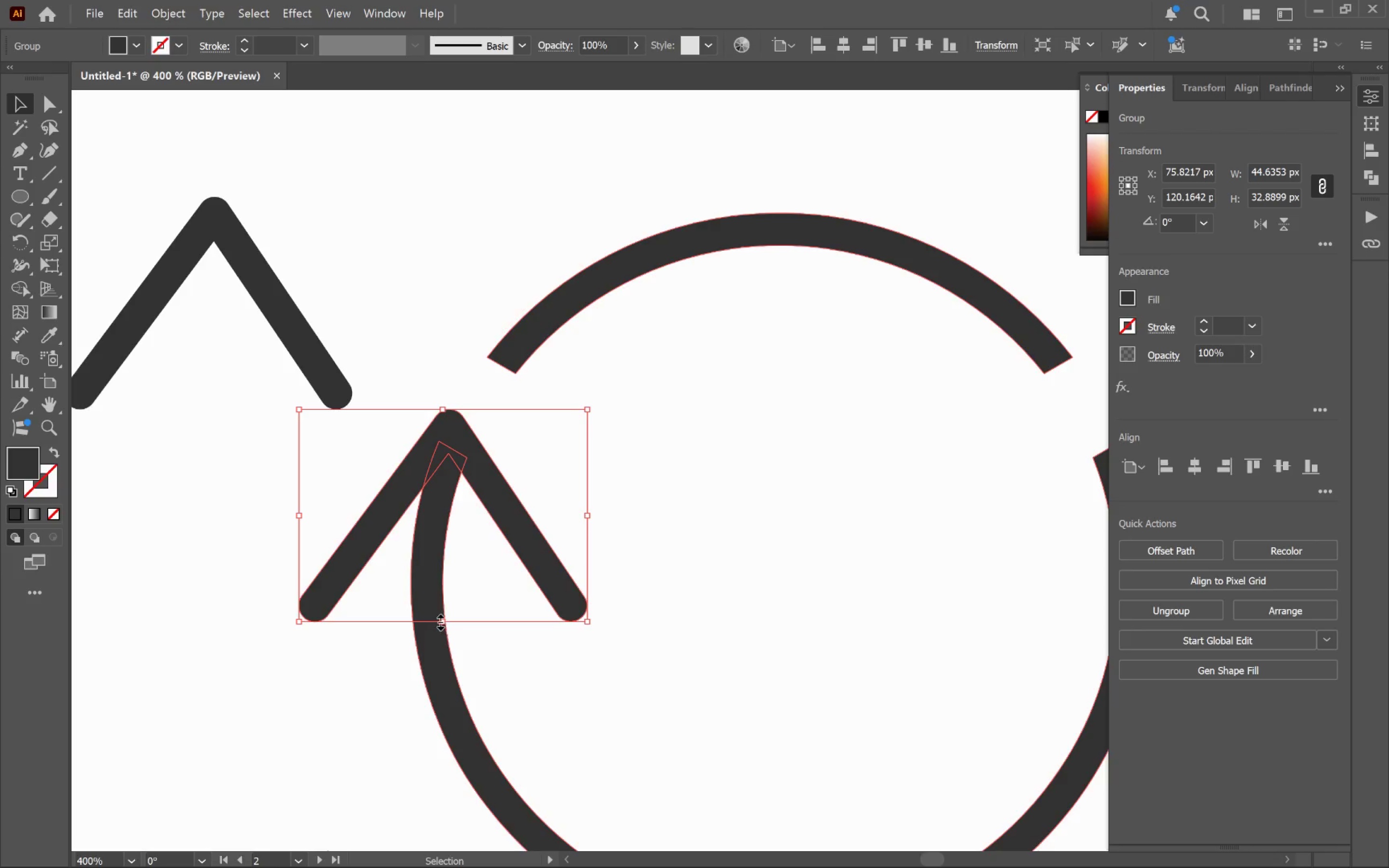 
left_click_drag(start_coordinate=[440, 619], to_coordinate=[442, 583])
 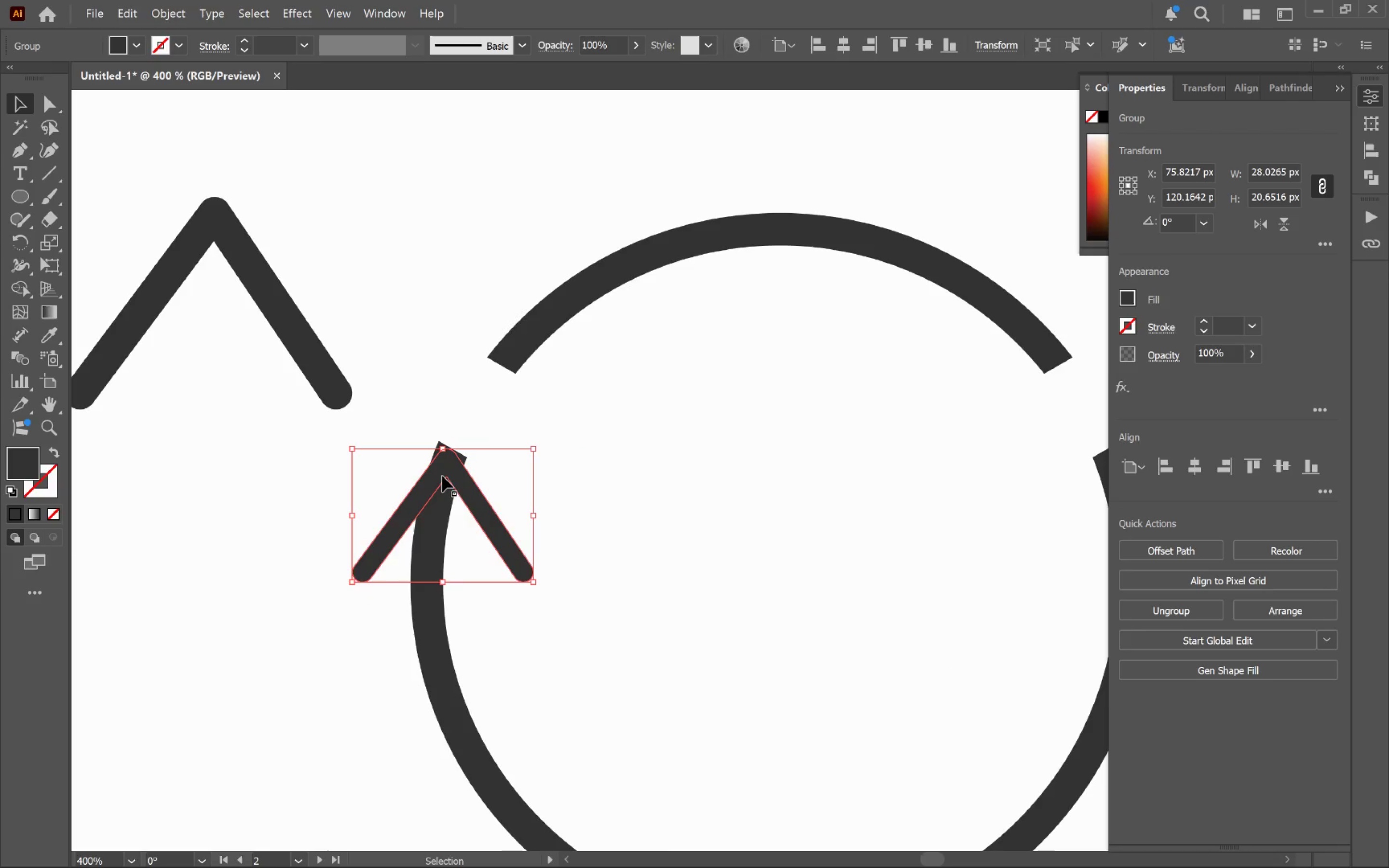 
hold_key(key=AltLeft, duration=1.06)
 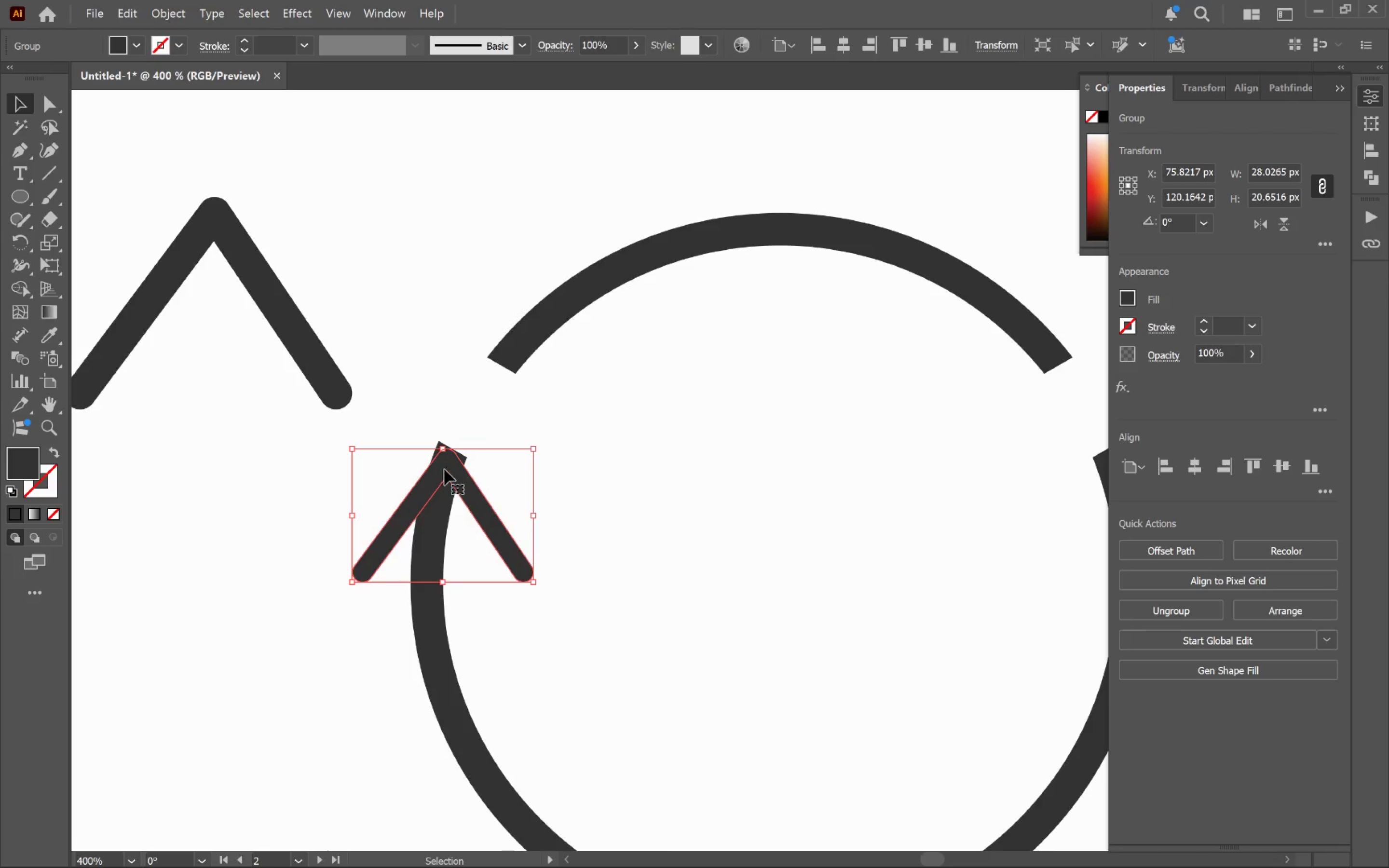 
hold_key(key=ShiftLeft, duration=1.02)
 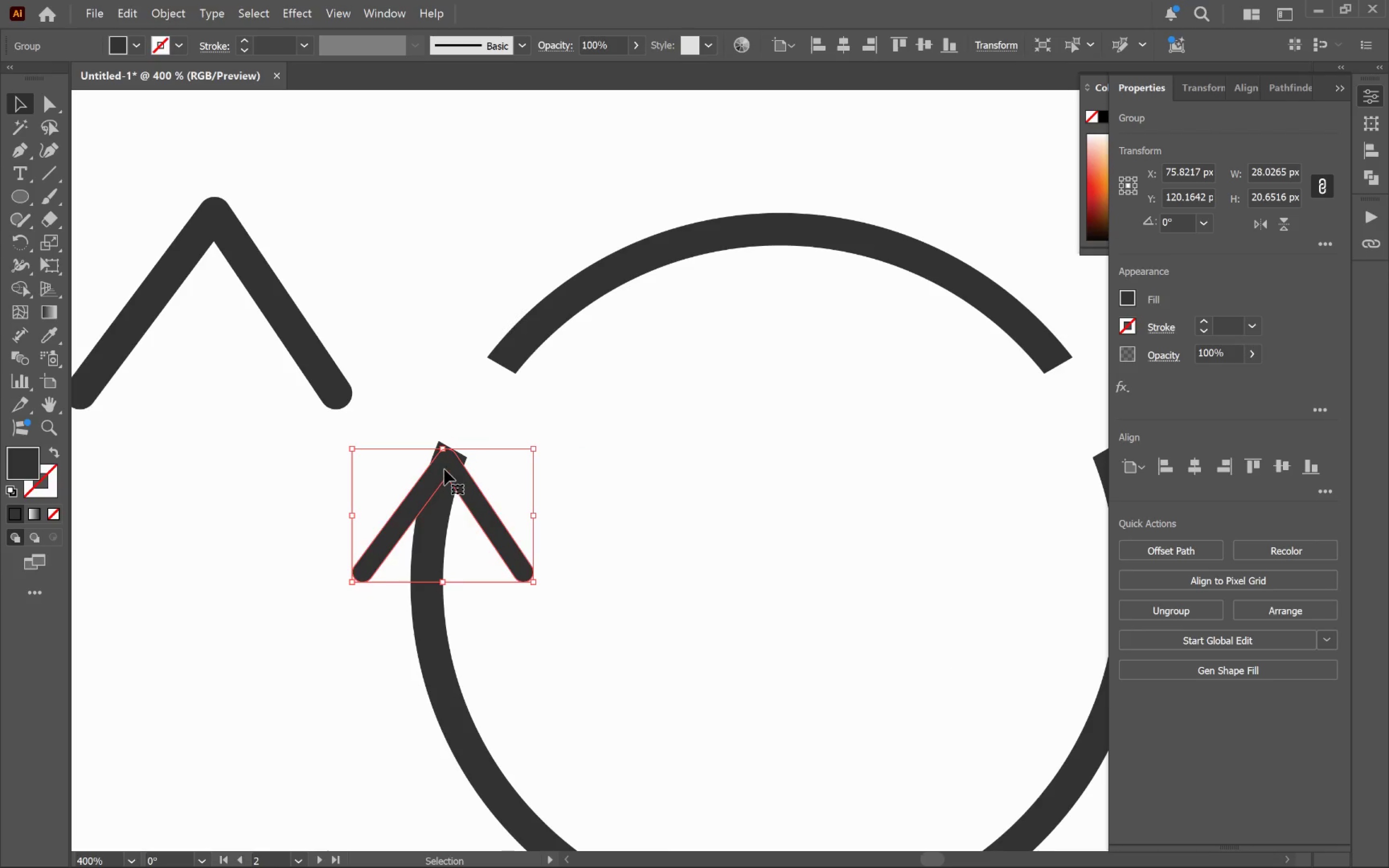 
left_click_drag(start_coordinate=[444, 468], to_coordinate=[449, 446])
 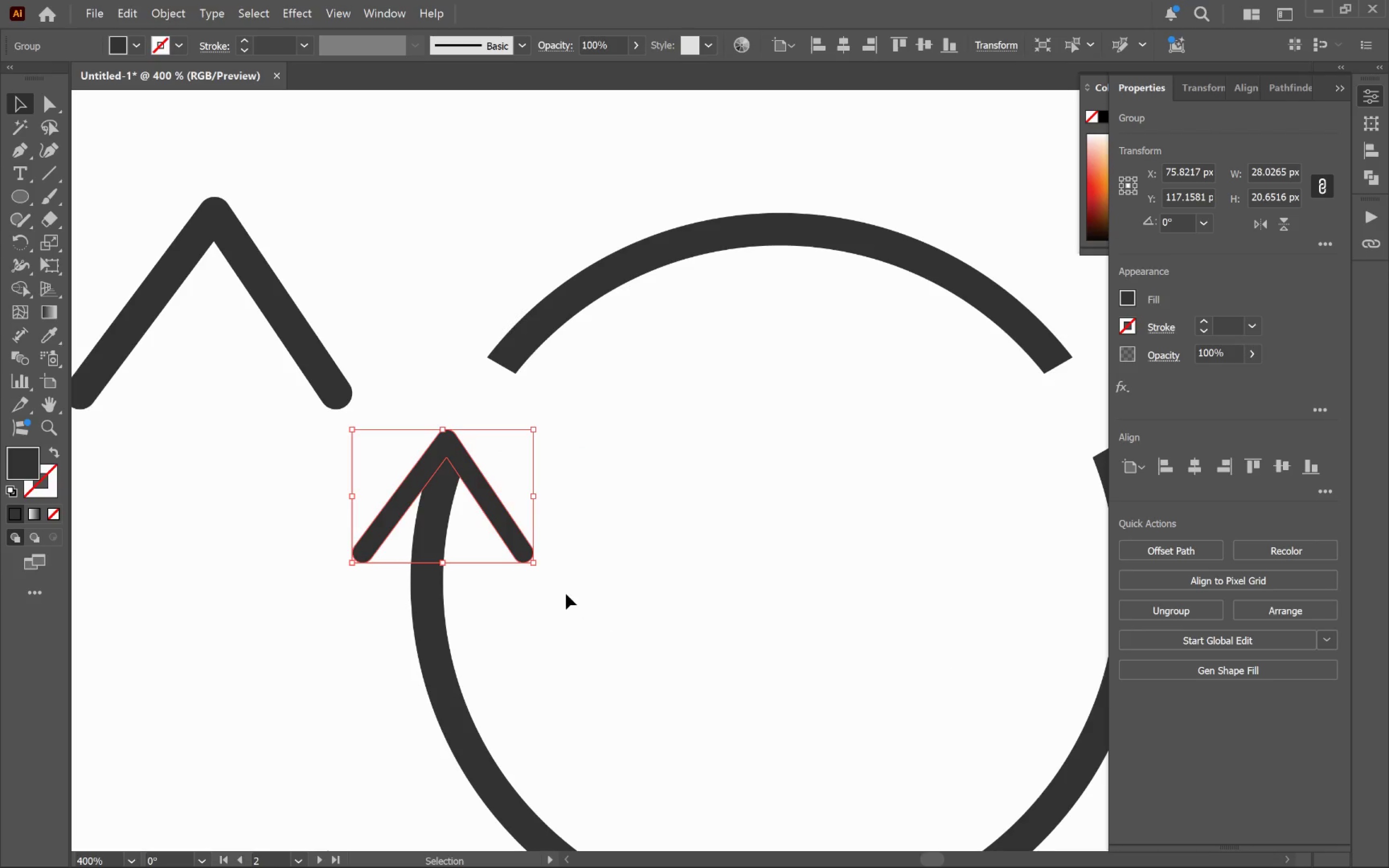 
hold_key(key=ShiftLeft, duration=1.03)
 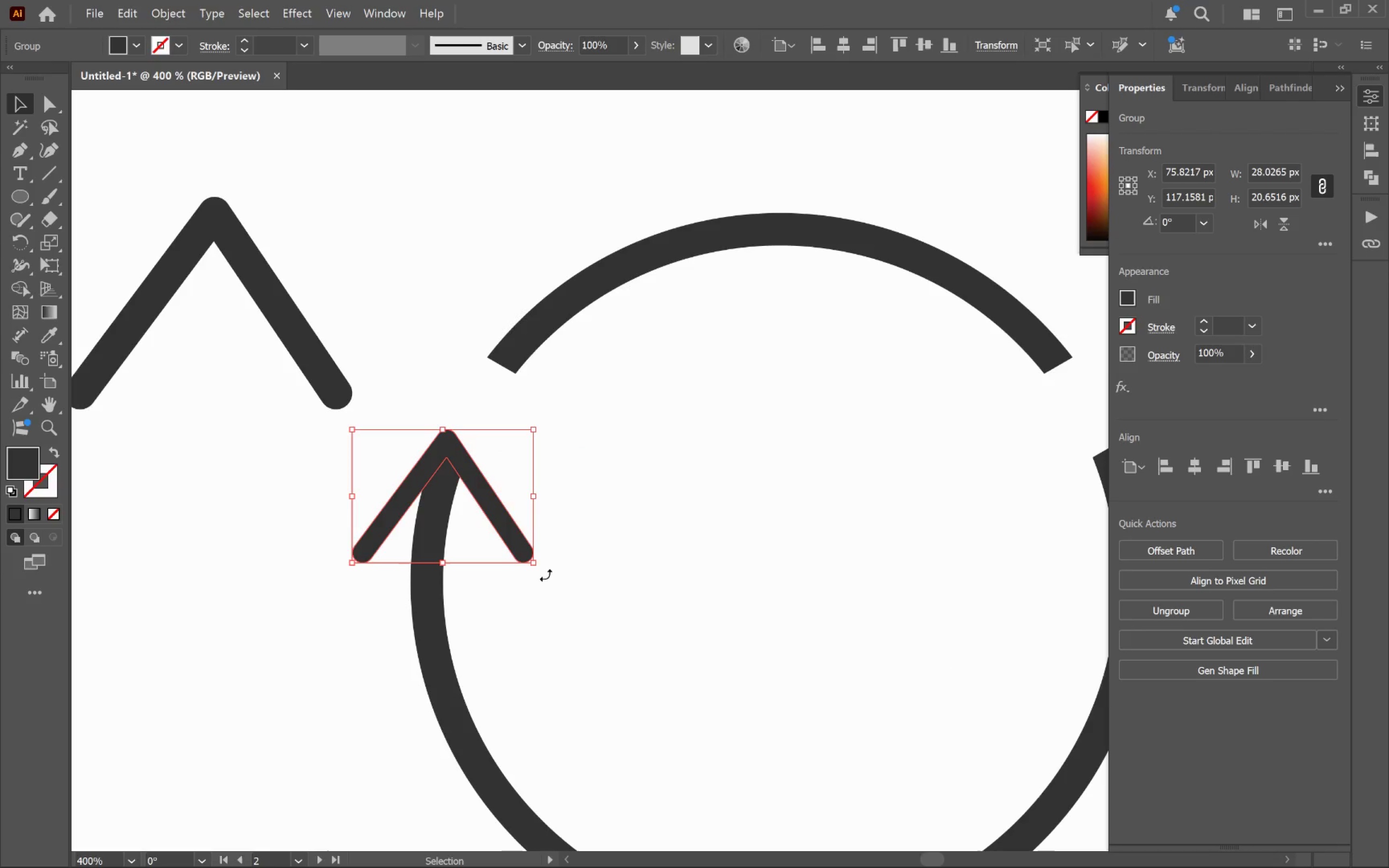 
left_click_drag(start_coordinate=[543, 572], to_coordinate=[513, 591])
 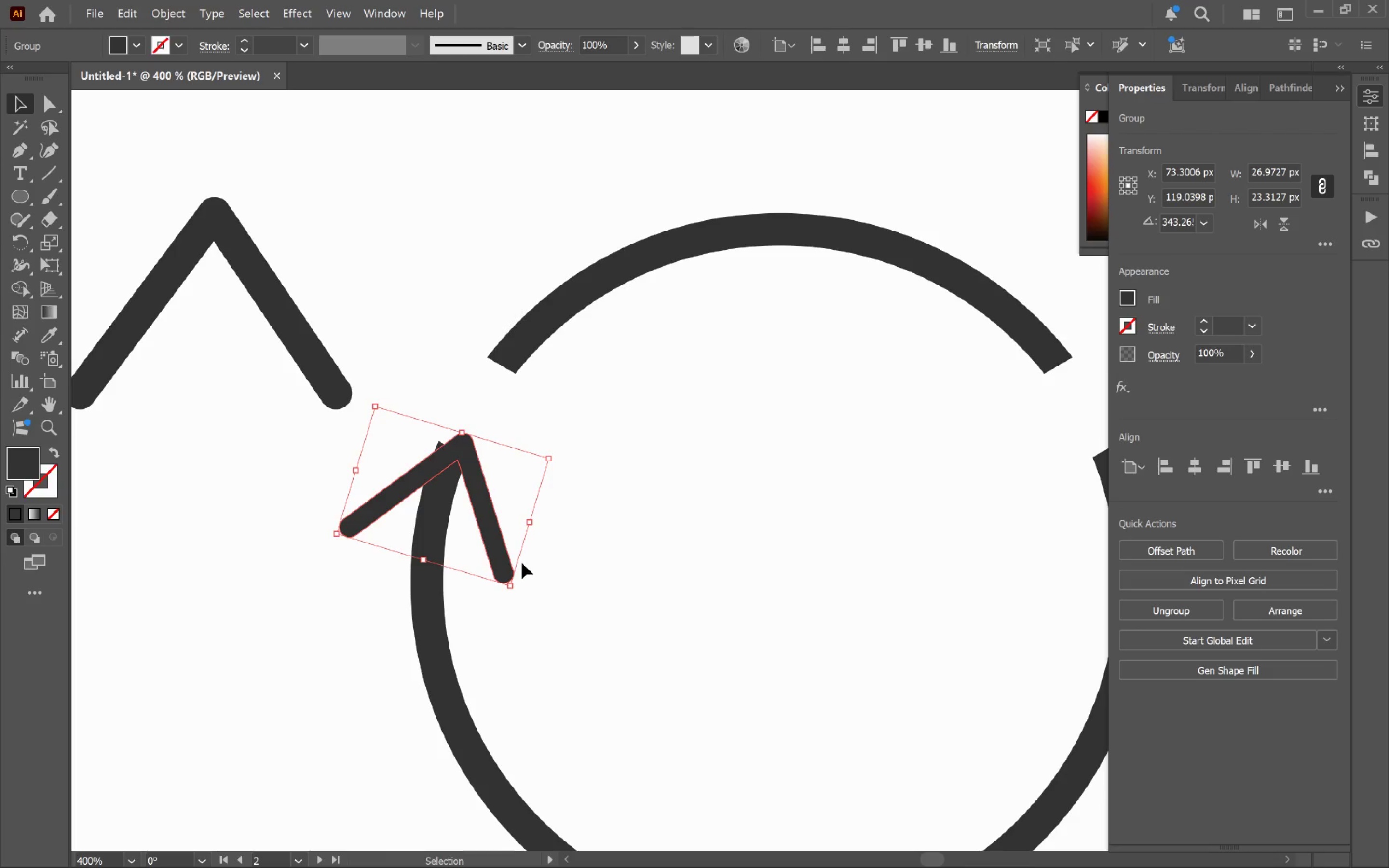 
hold_key(key=AltLeft, duration=0.55)
scroll: coordinate [471, 501], scroll_direction: up, amount: 2.0
 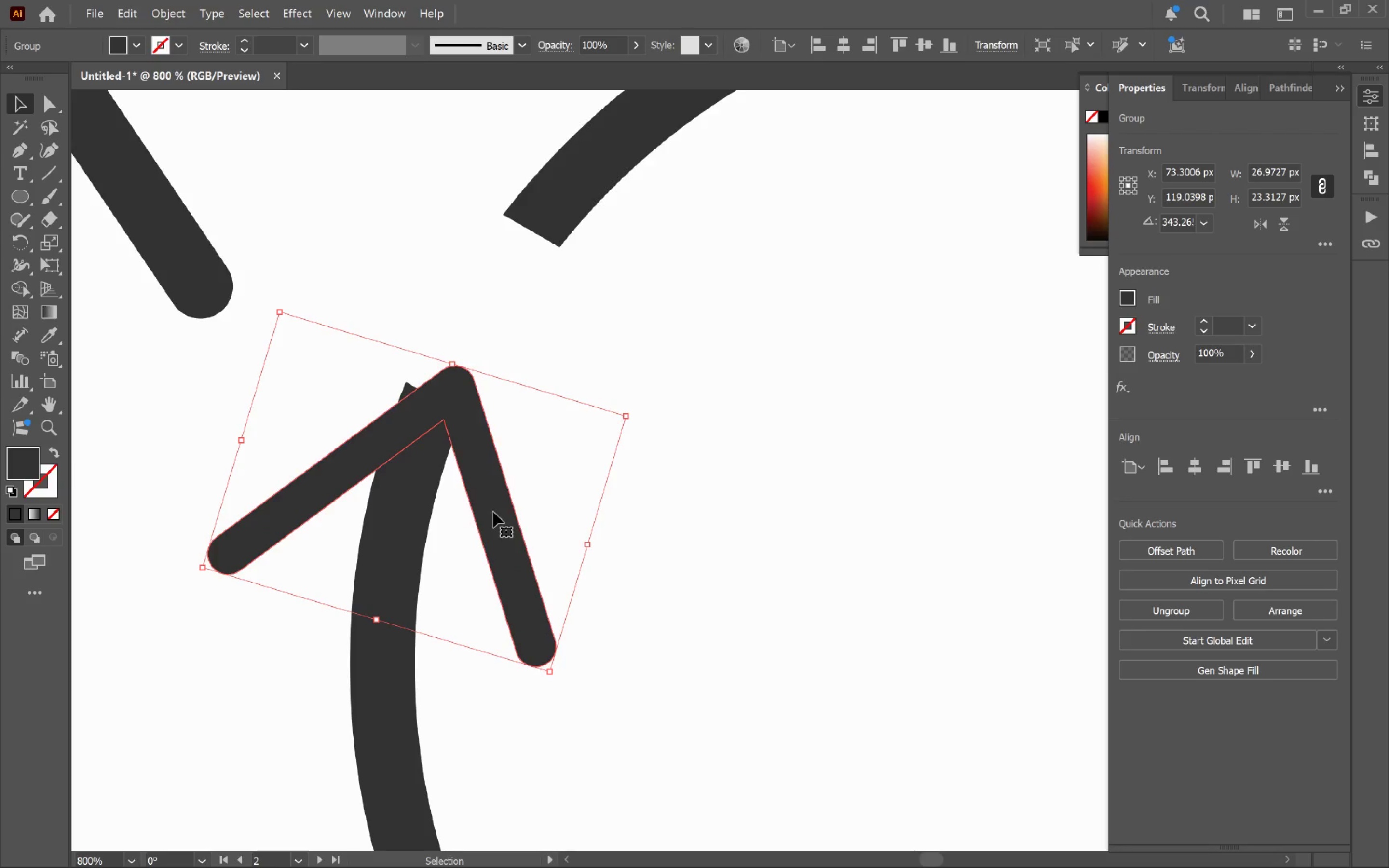 
left_click_drag(start_coordinate=[497, 509], to_coordinate=[484, 497])
 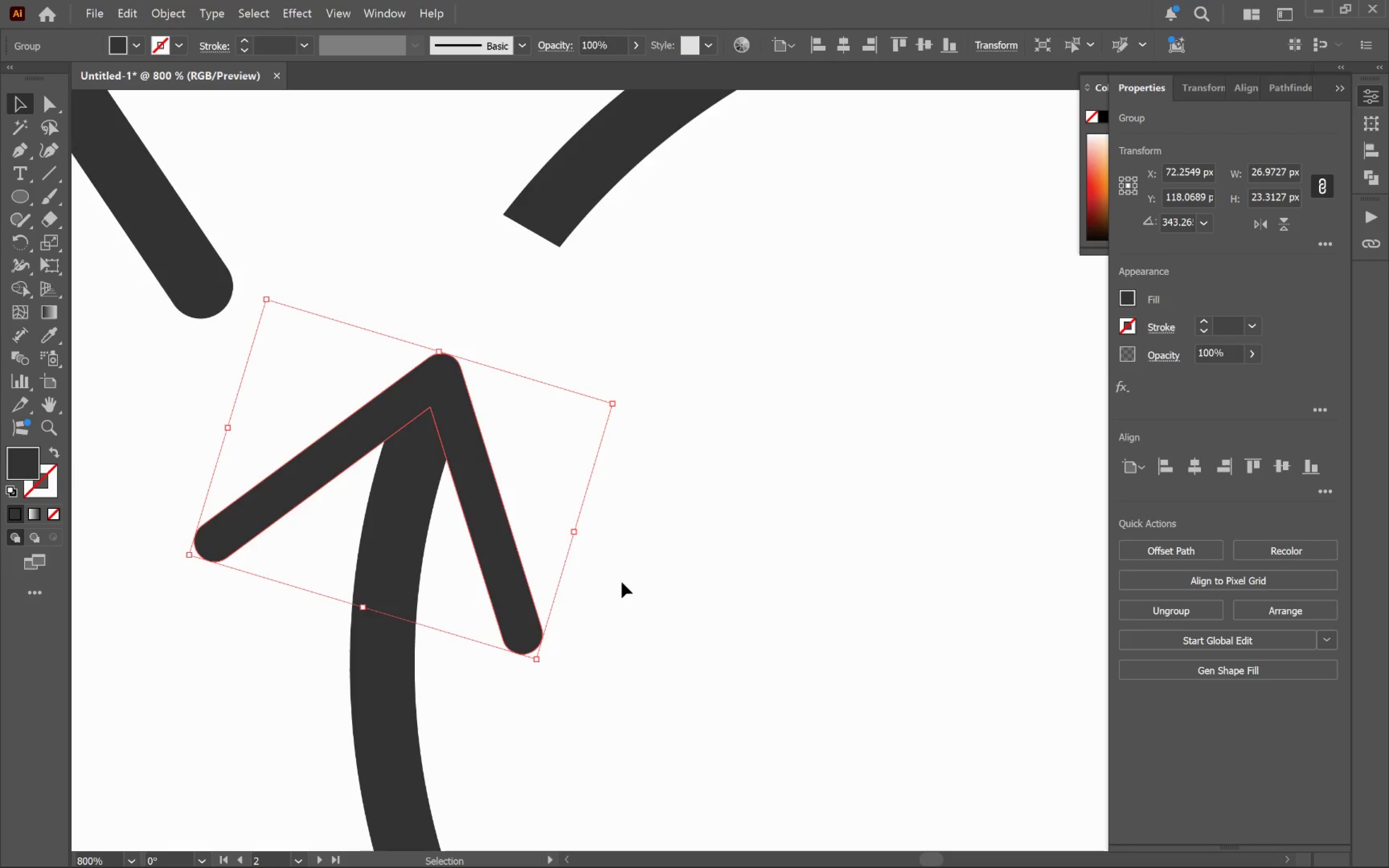 
hold_key(key=AltLeft, duration=0.7)
 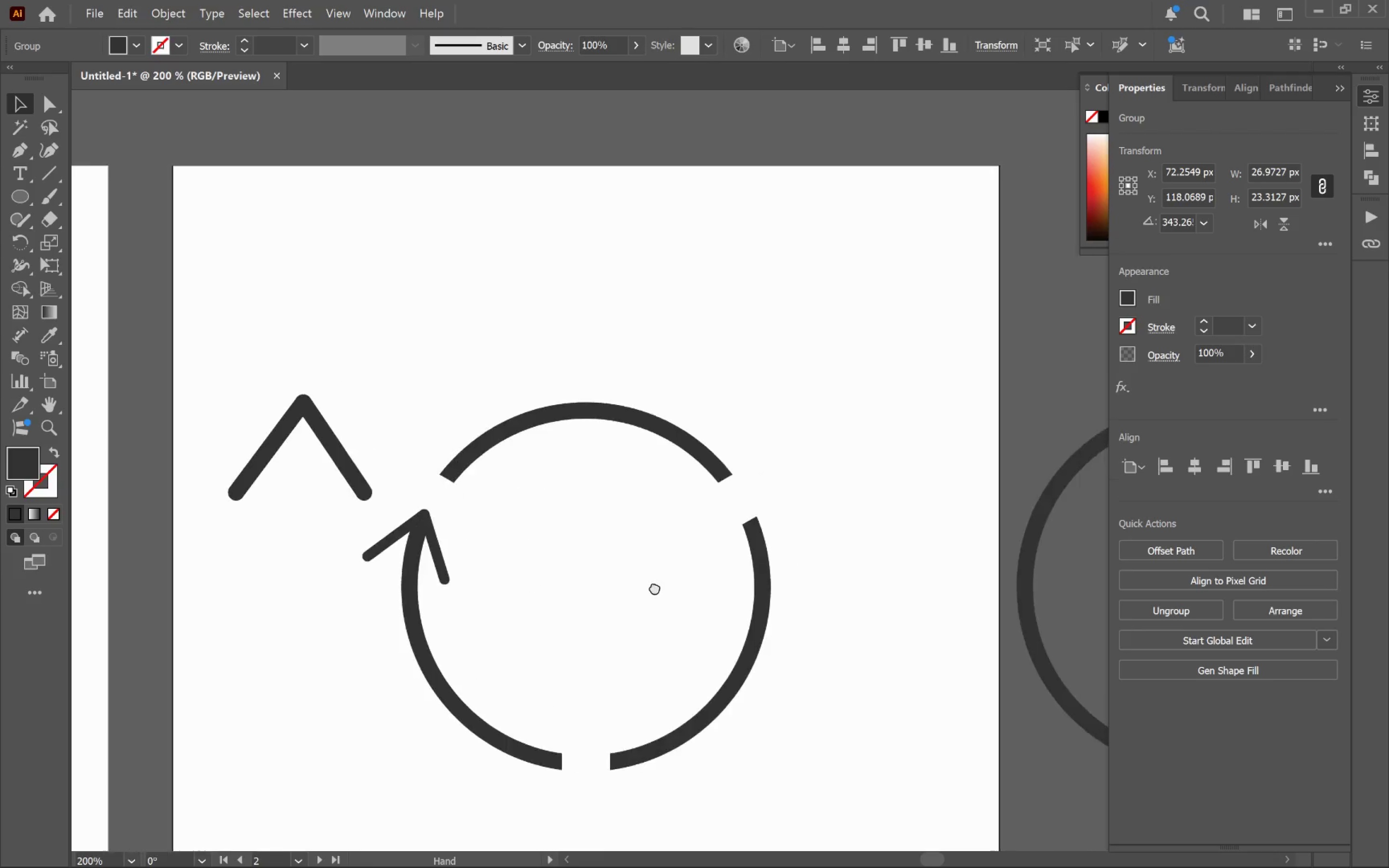 
hold_key(key=Space, duration=0.69)
 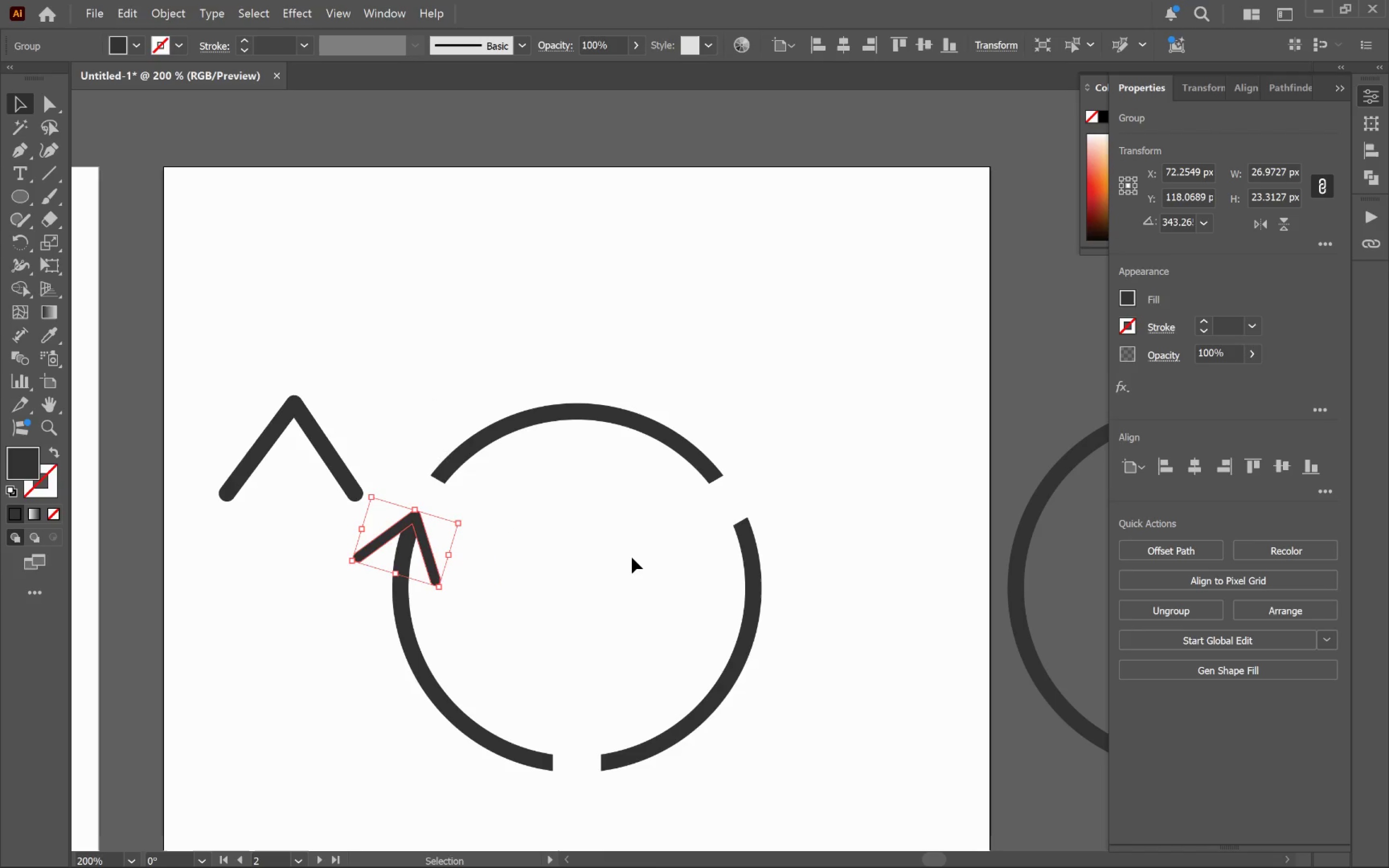 
scroll: coordinate [629, 583], scroll_direction: down, amount: 4.0
 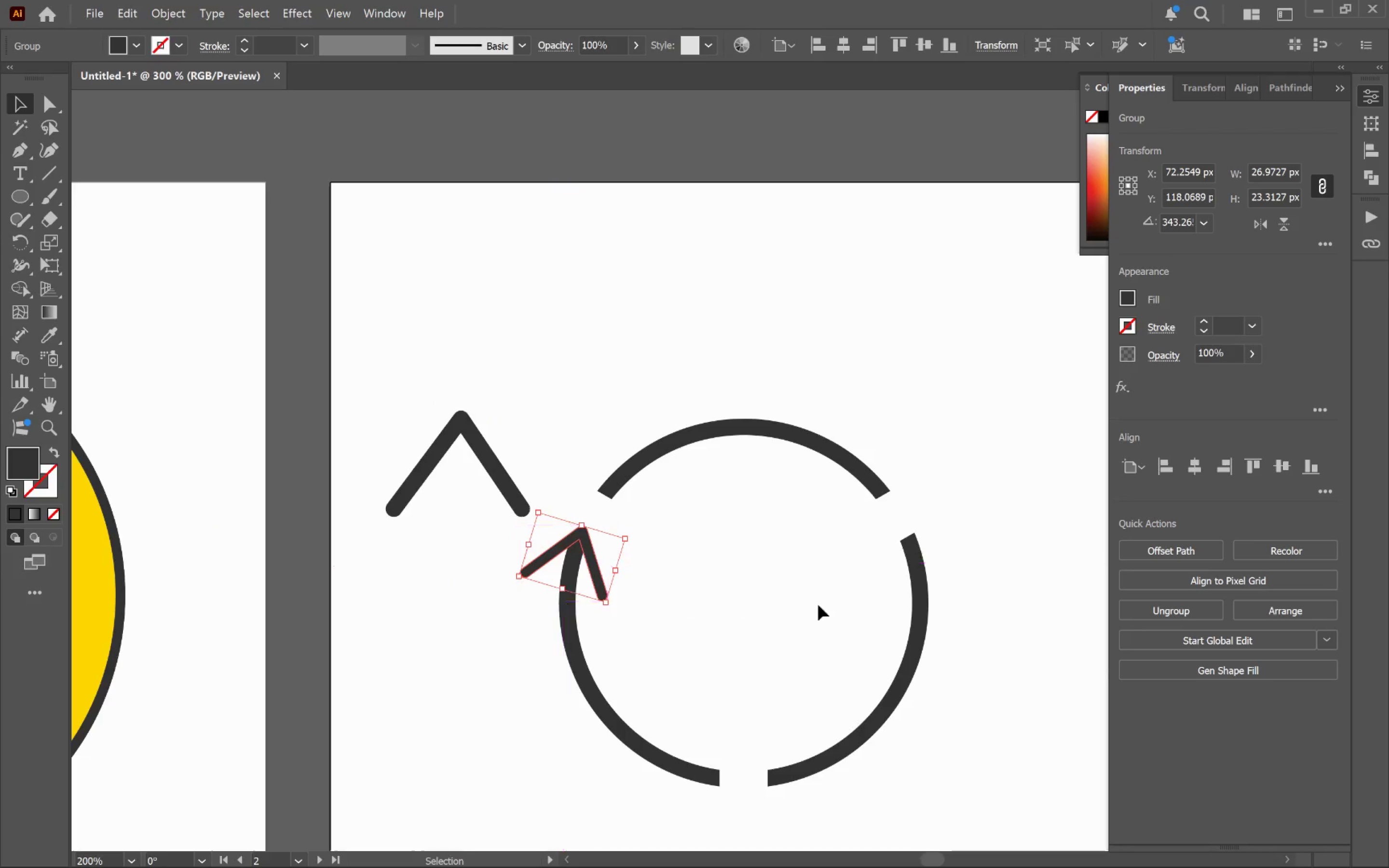 
left_click_drag(start_coordinate=[814, 603], to_coordinate=[647, 588])
 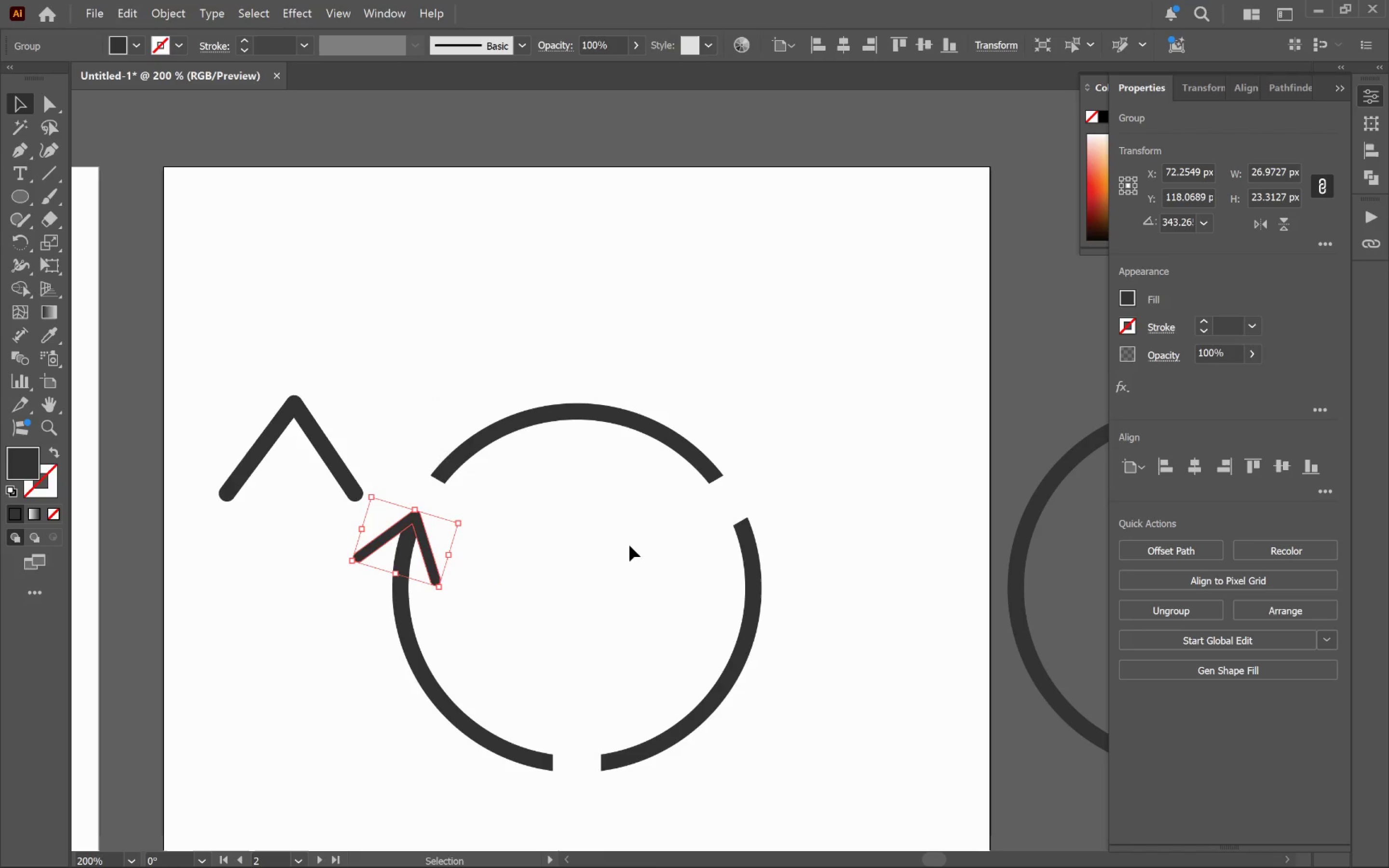 
hold_key(key=ControlLeft, duration=0.73)
left_click([574, 409])
 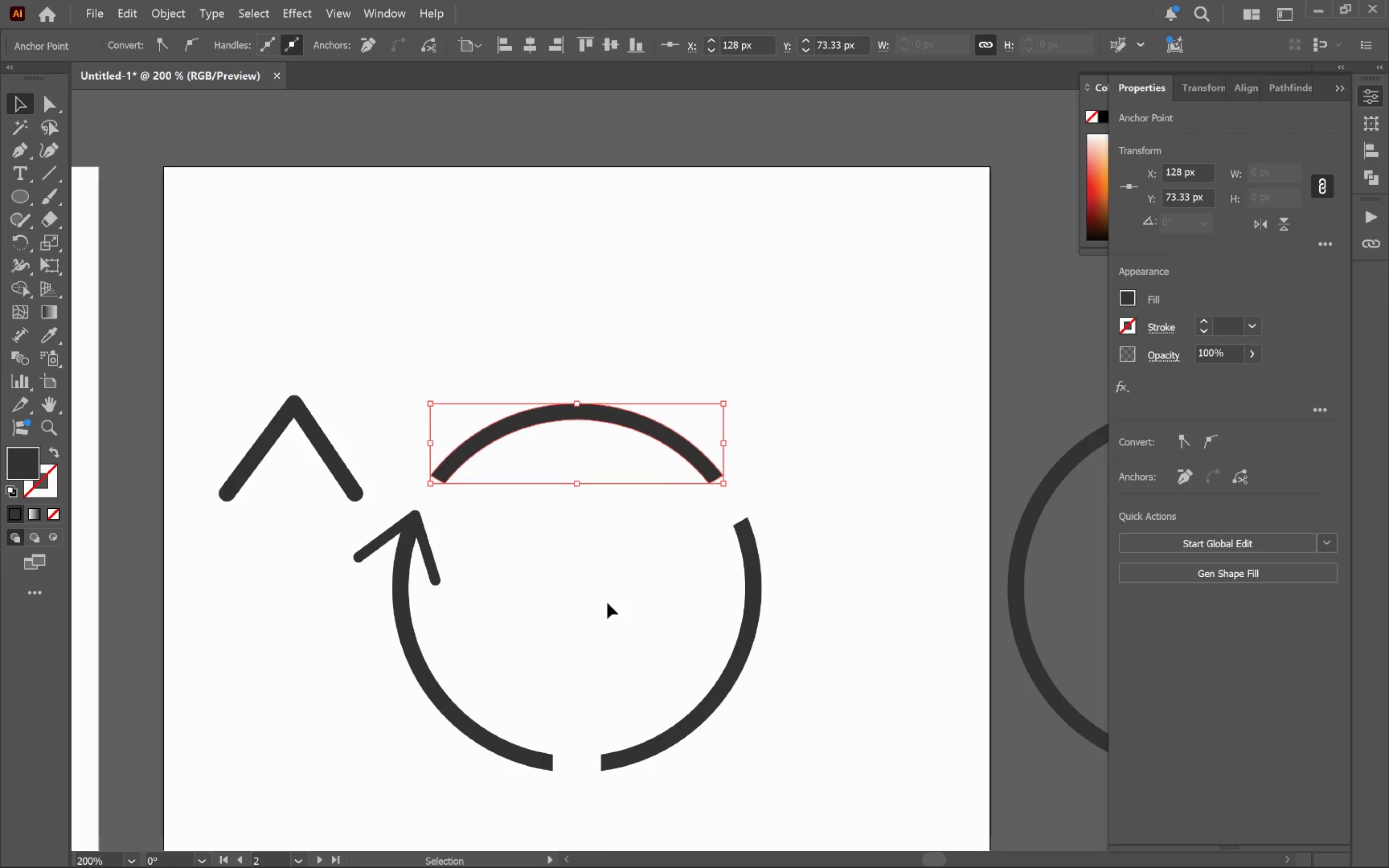 
left_click([665, 614])
 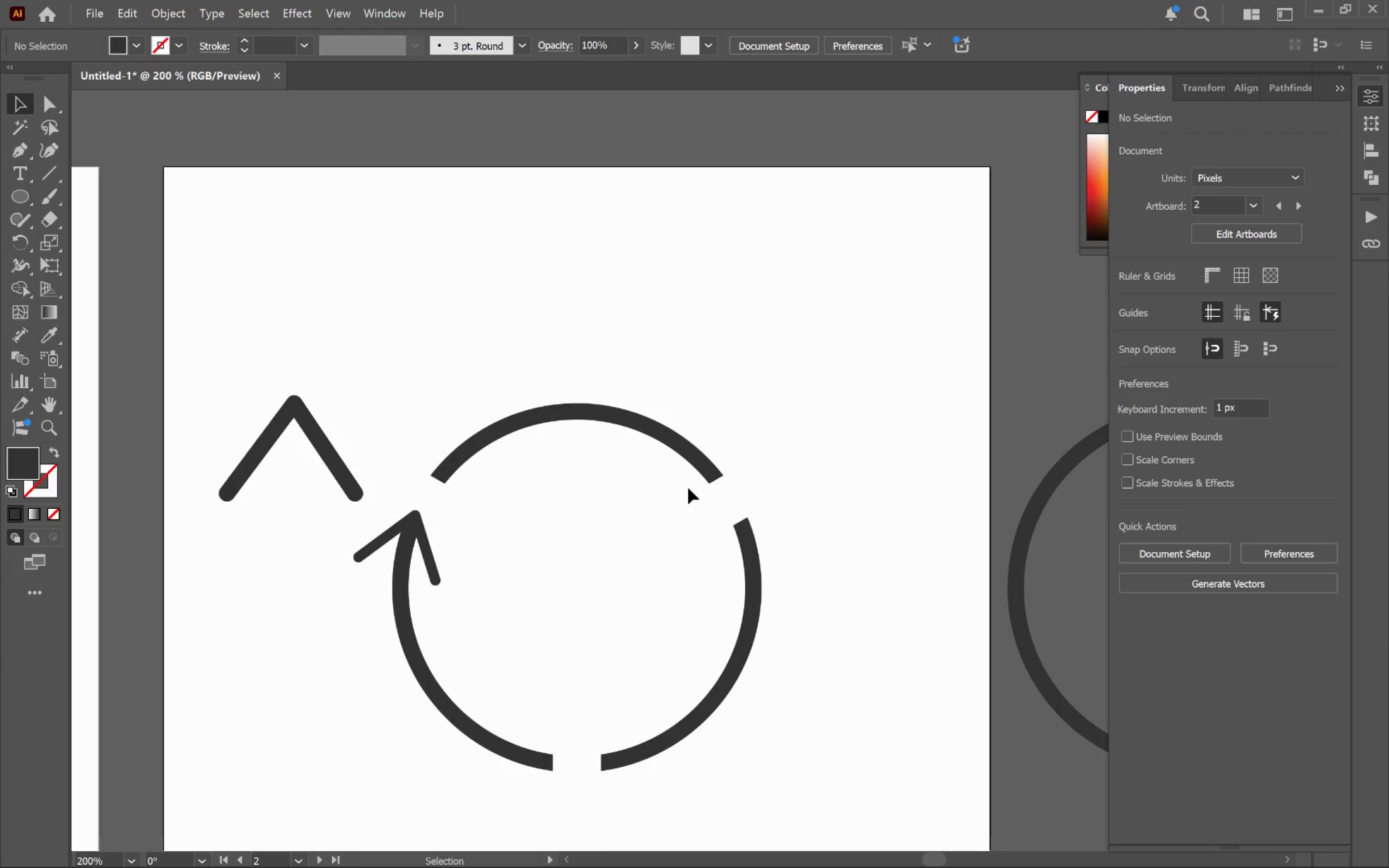 
key(V)
 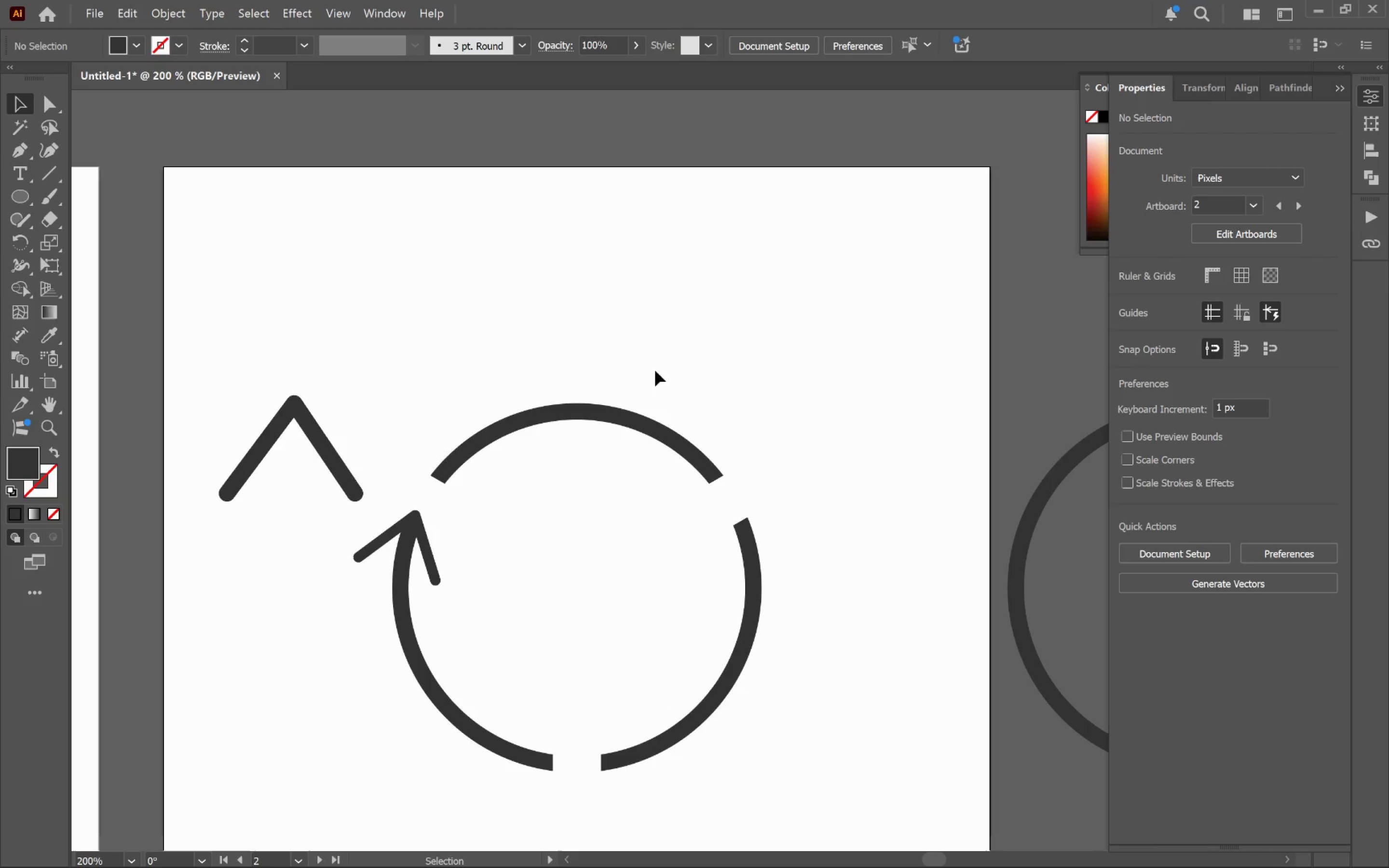 
left_click_drag(start_coordinate=[682, 350], to_coordinate=[534, 843])
 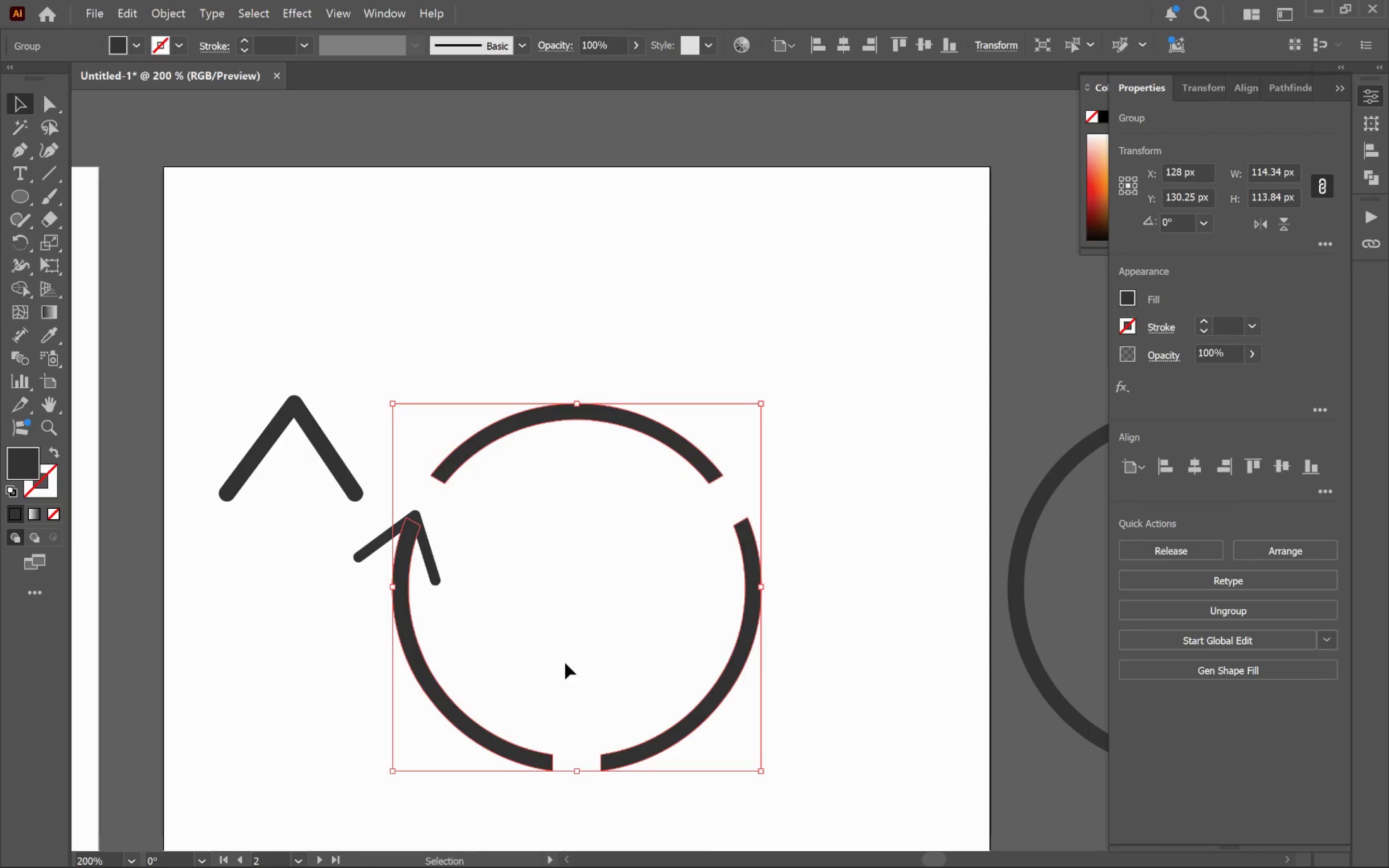 
key(Control+G)
 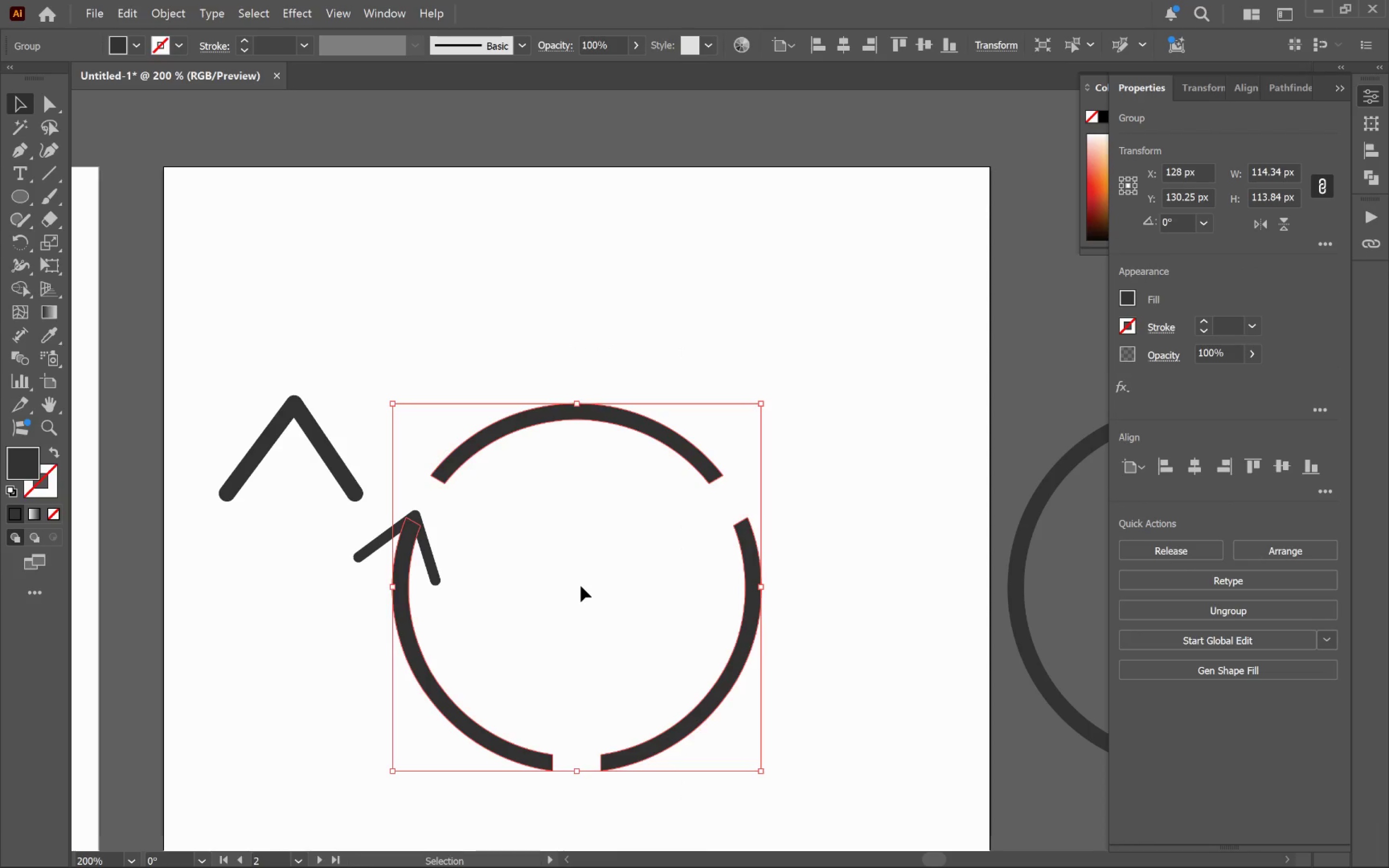 
left_click([580, 580])
 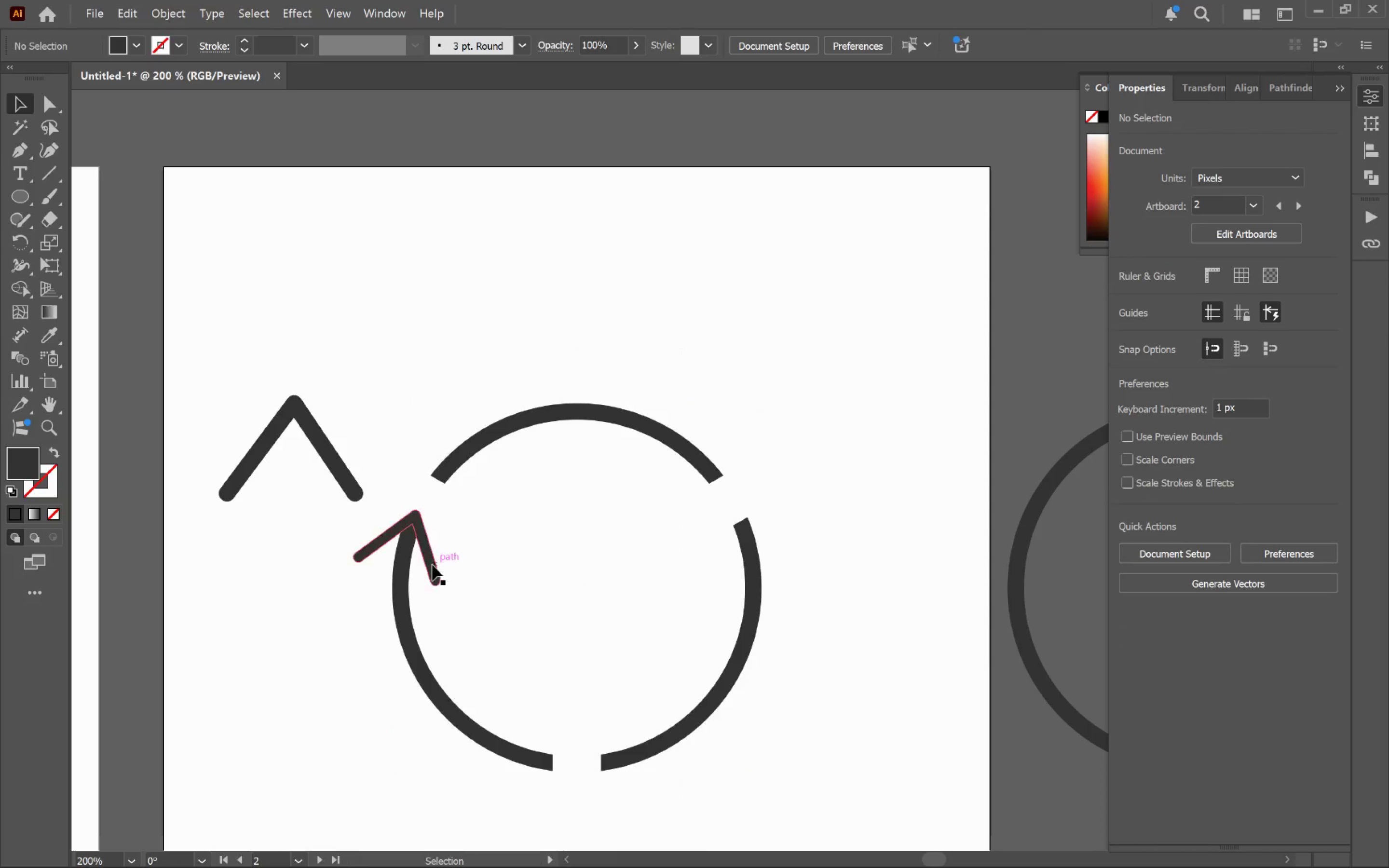 
left_click([432, 565])
 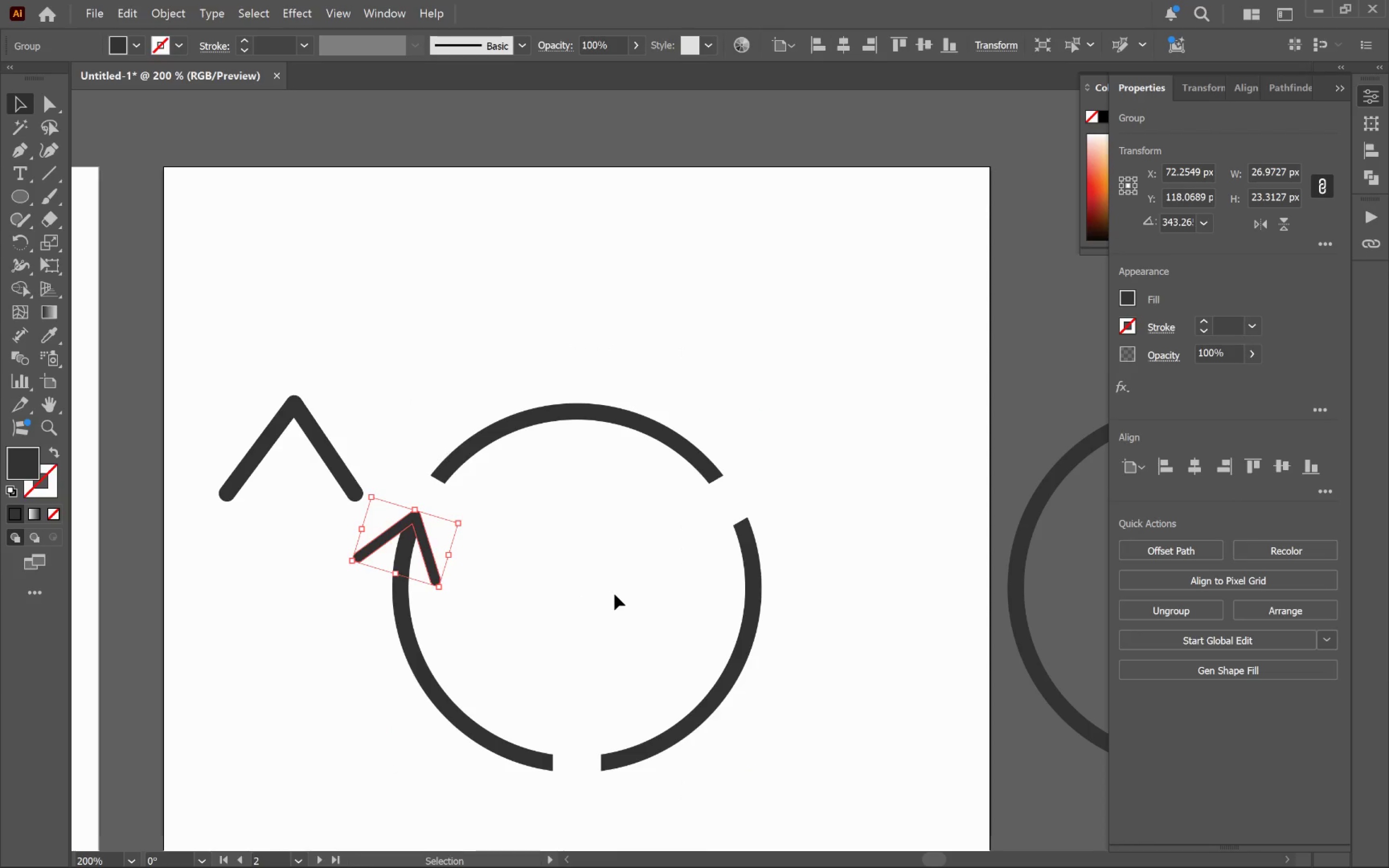 
hold_key(key=ControlLeft, duration=1.78)
 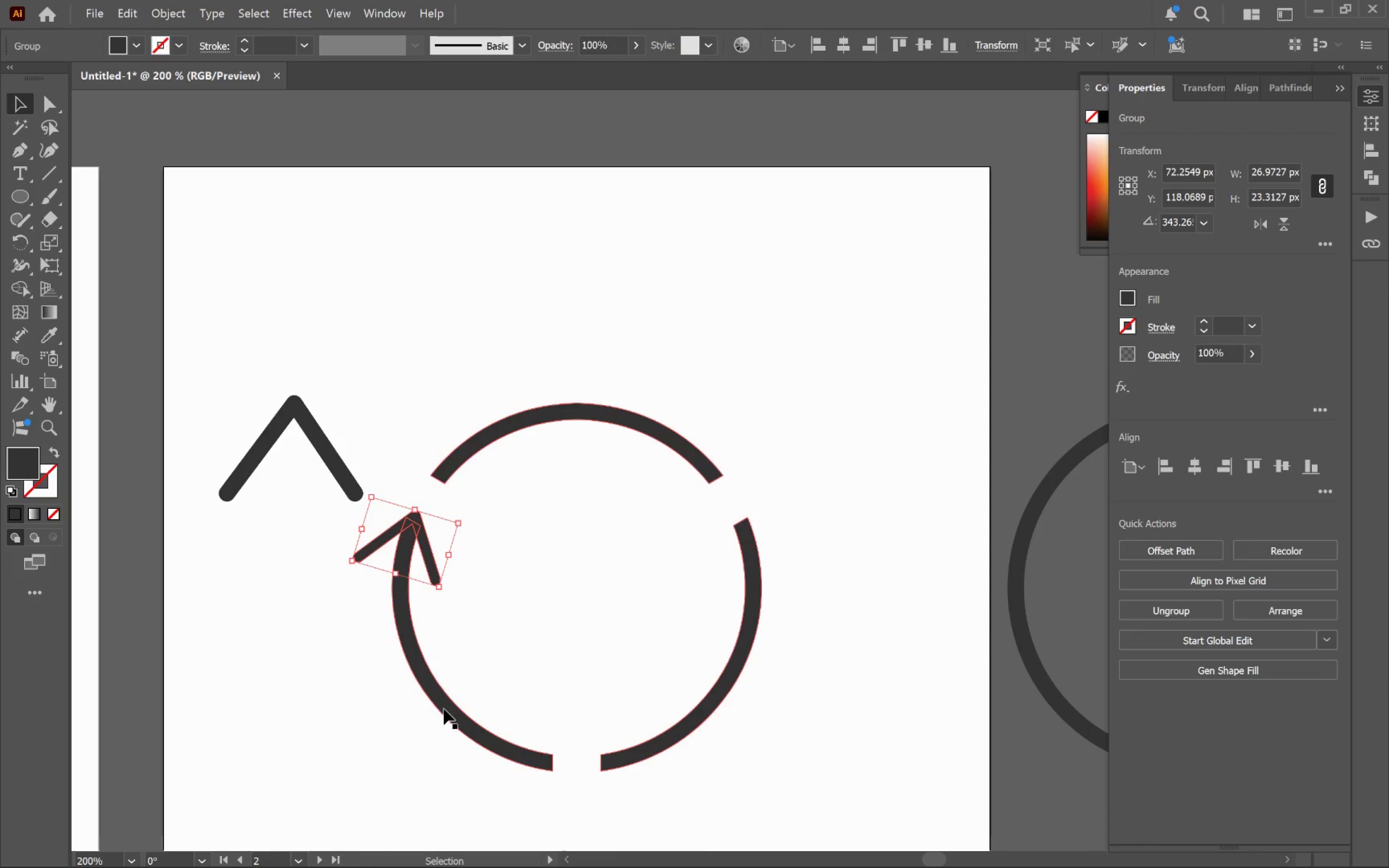 
left_click([444, 709])
 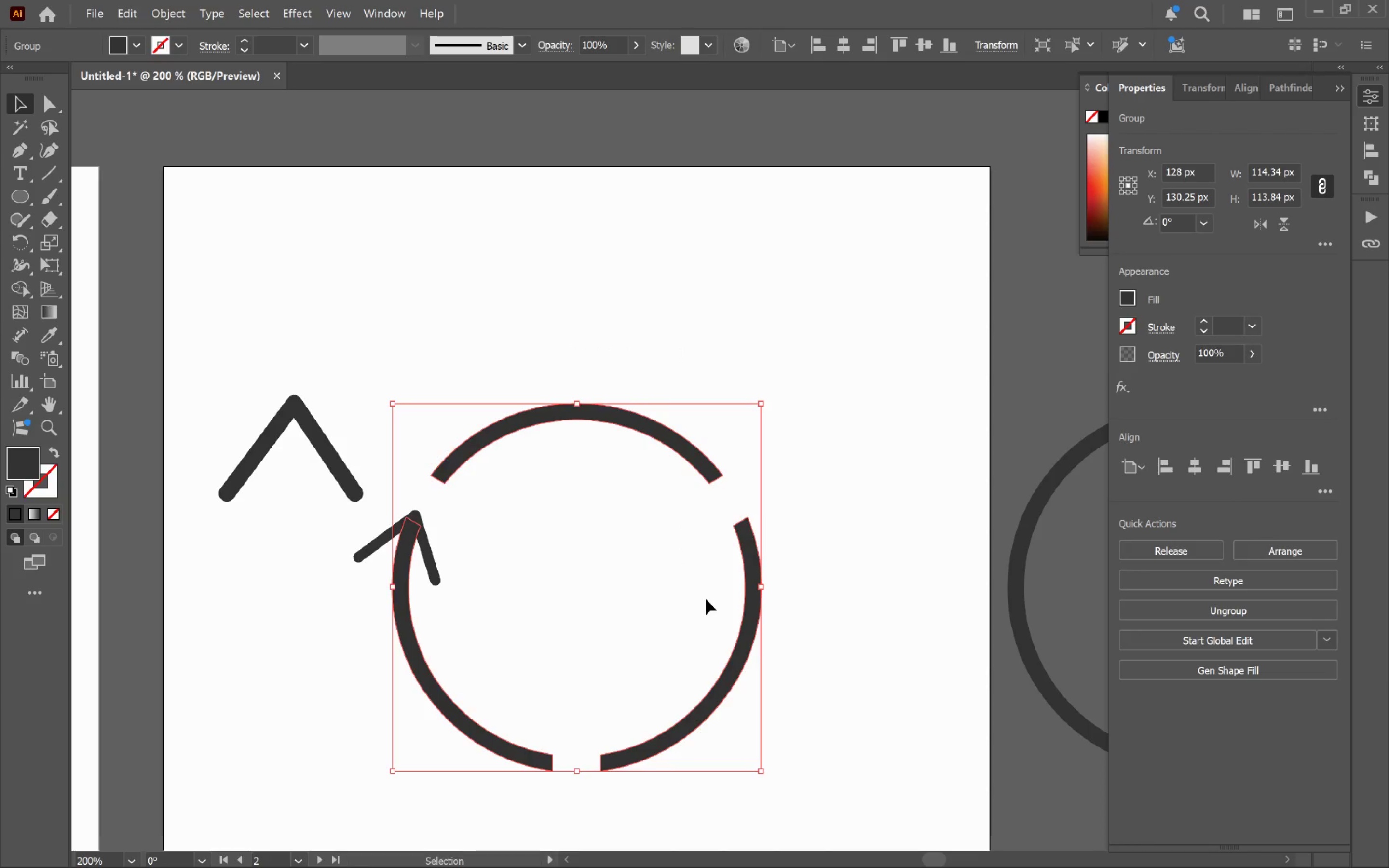 
hold_key(key=ControlLeft, duration=0.53)
 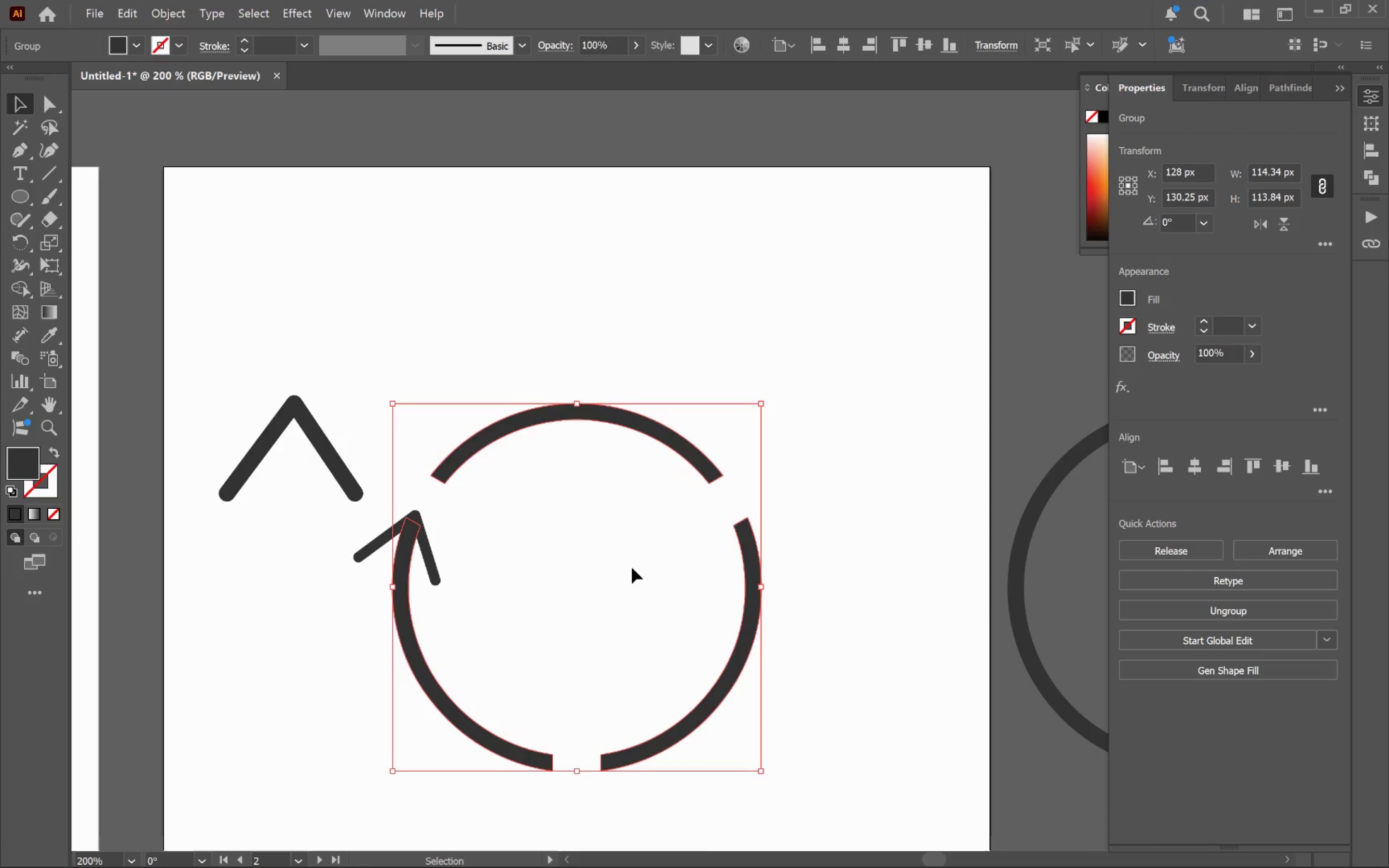 
left_click([633, 568])
 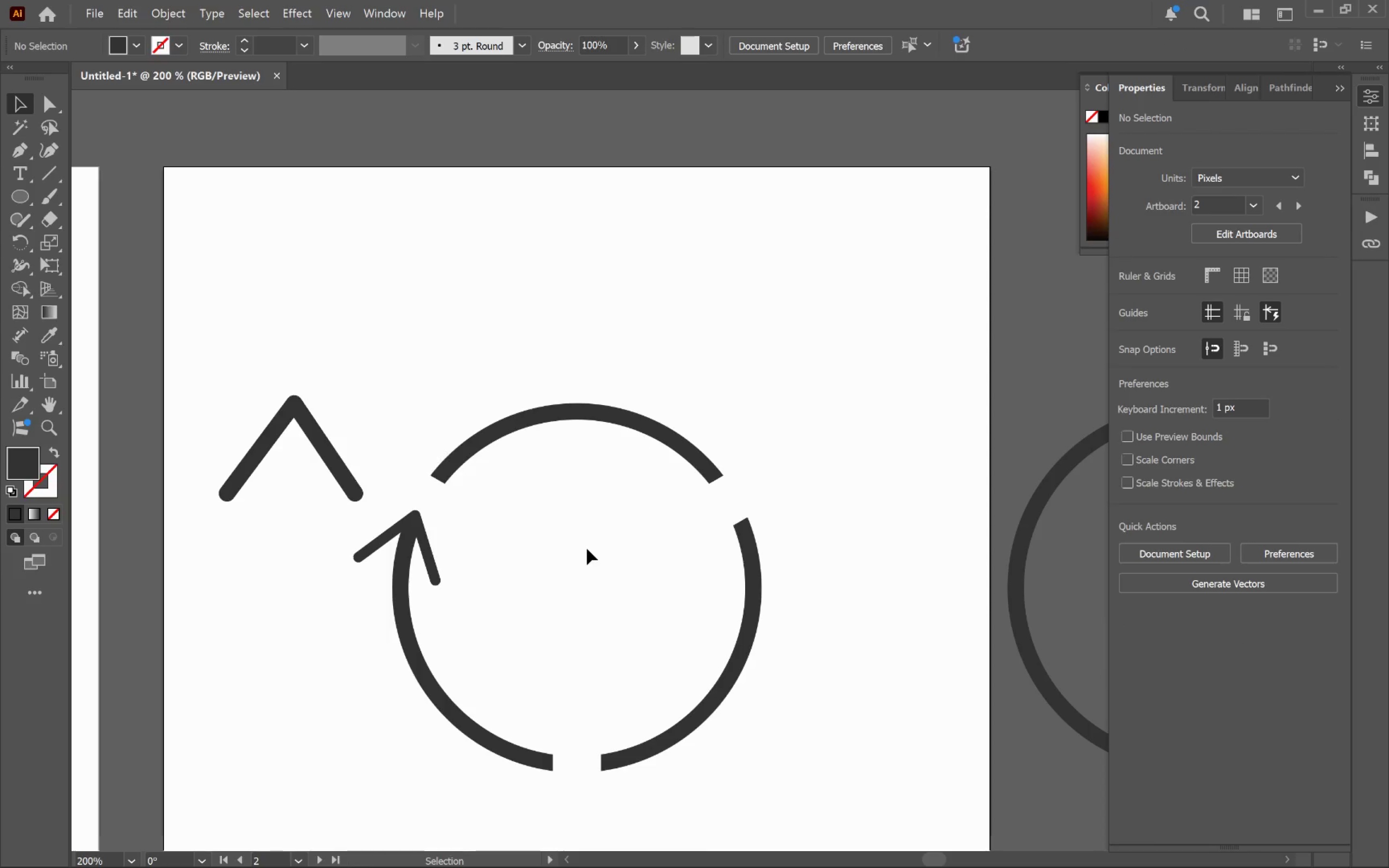 
hold_key(key=AltLeft, duration=0.67)
scroll: coordinate [561, 553], scroll_direction: up, amount: 1.0
 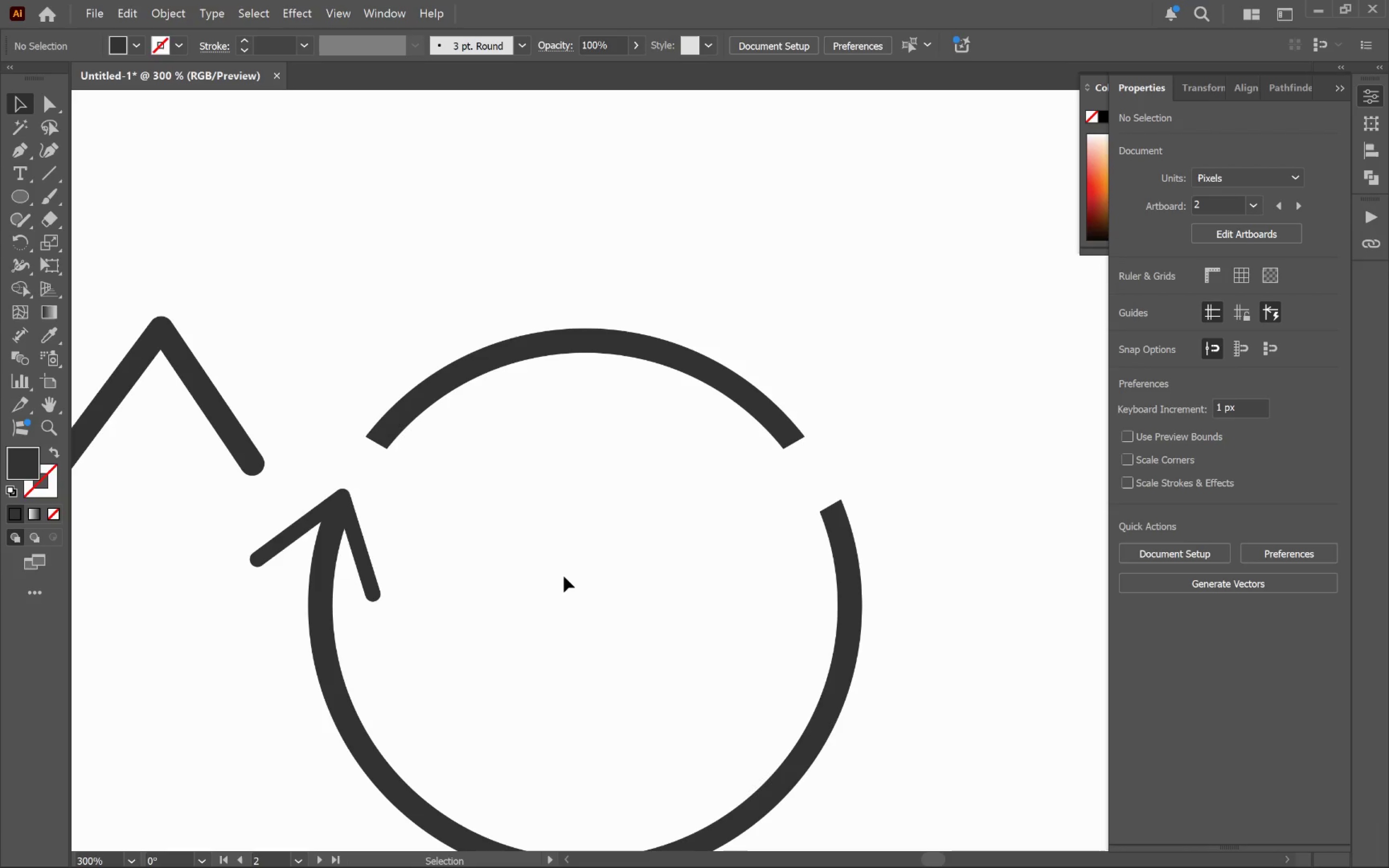 
hold_key(key=Space, duration=0.62)
 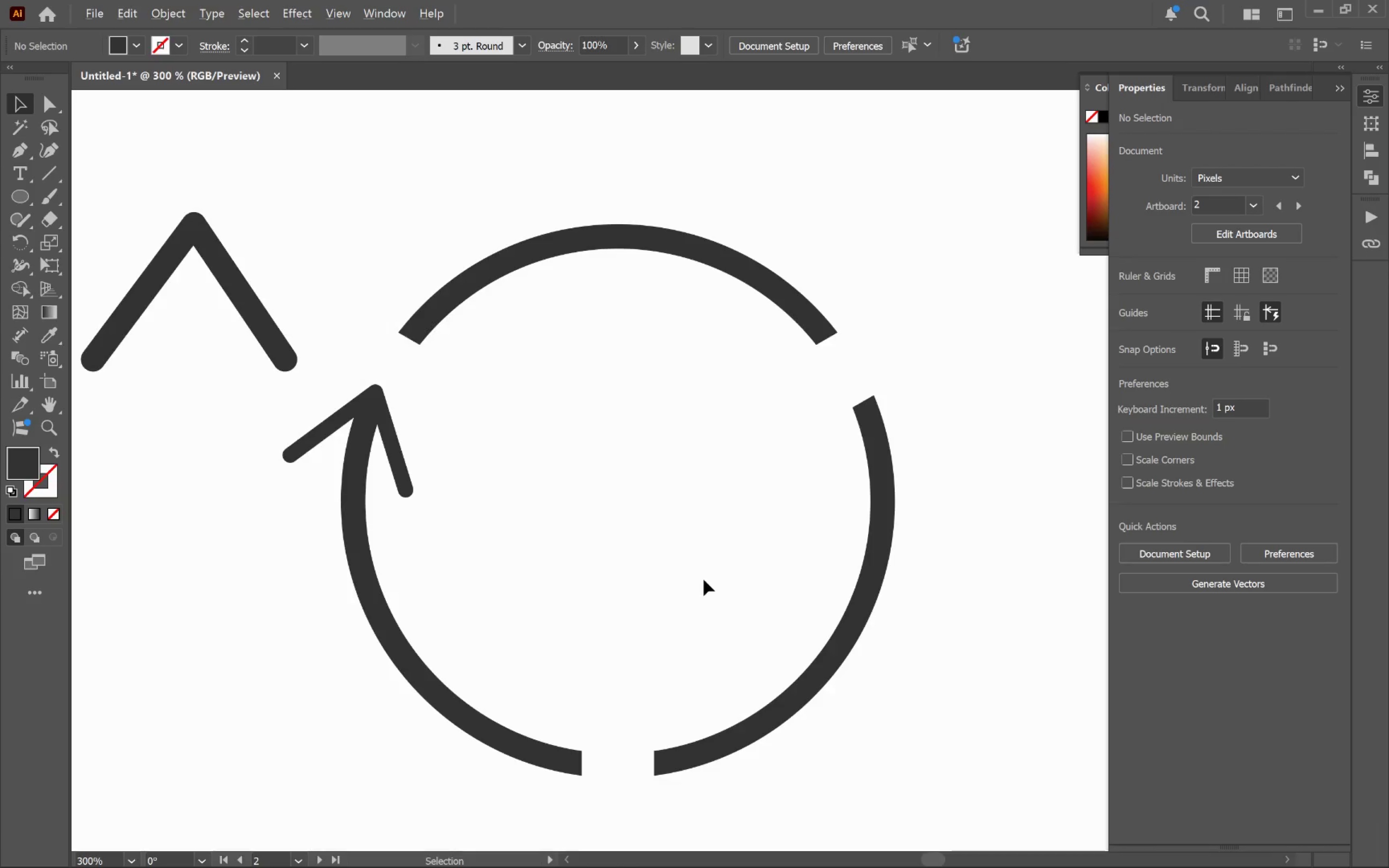 
left_click_drag(start_coordinate=[593, 592], to_coordinate=[626, 488])
 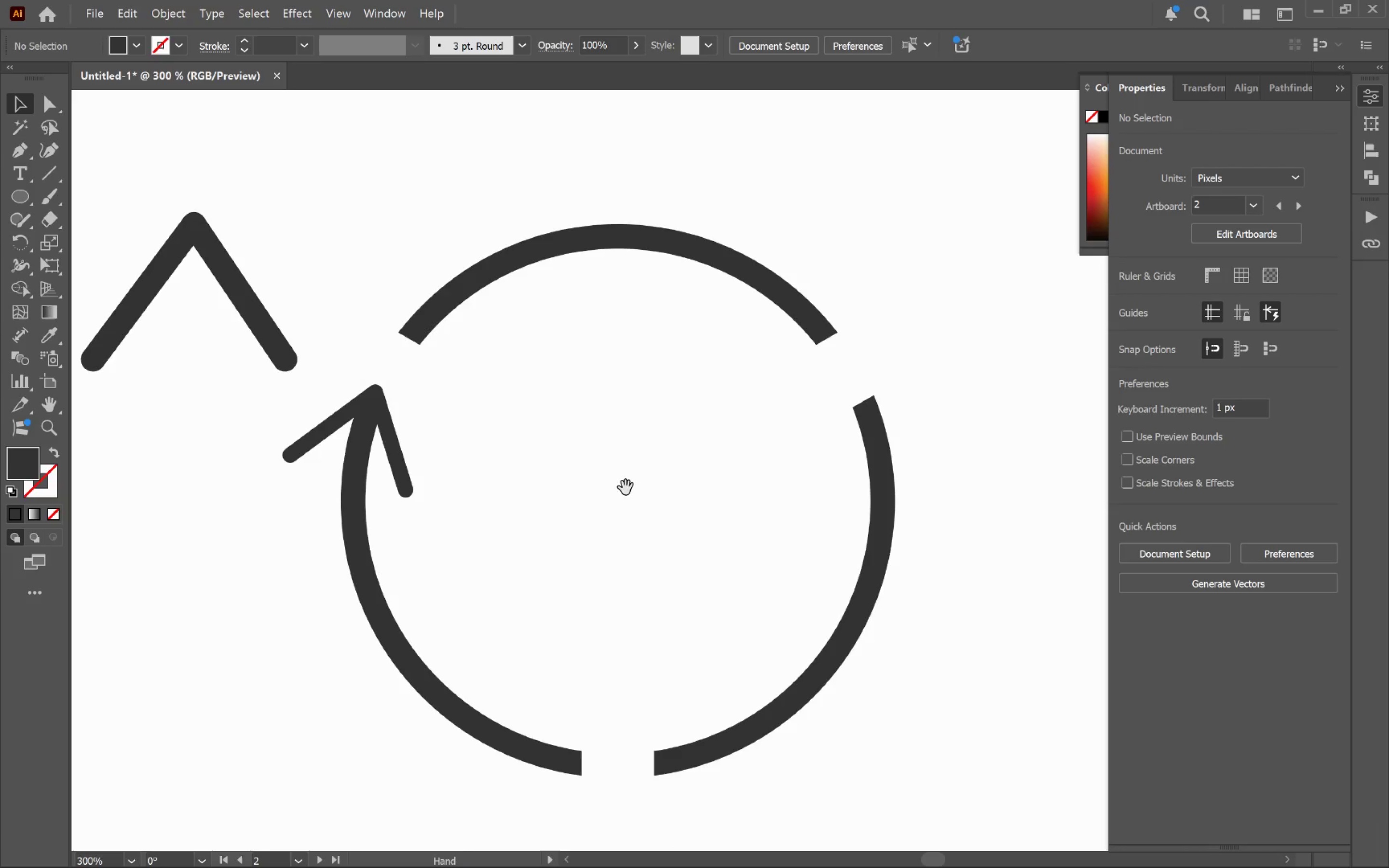 
hold_key(key=Space, duration=1.5)
 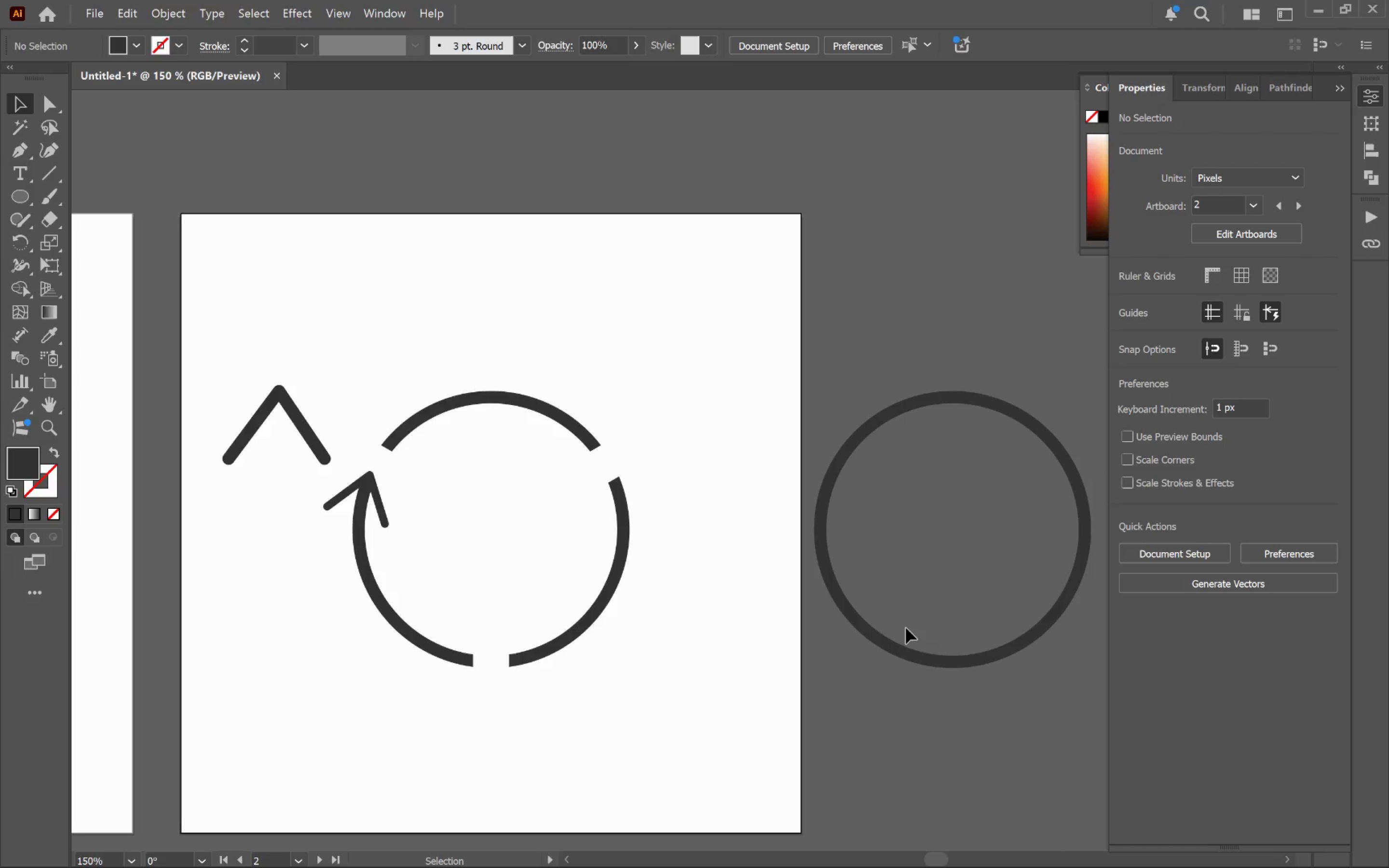 
hold_key(key=AltLeft, duration=0.45)
 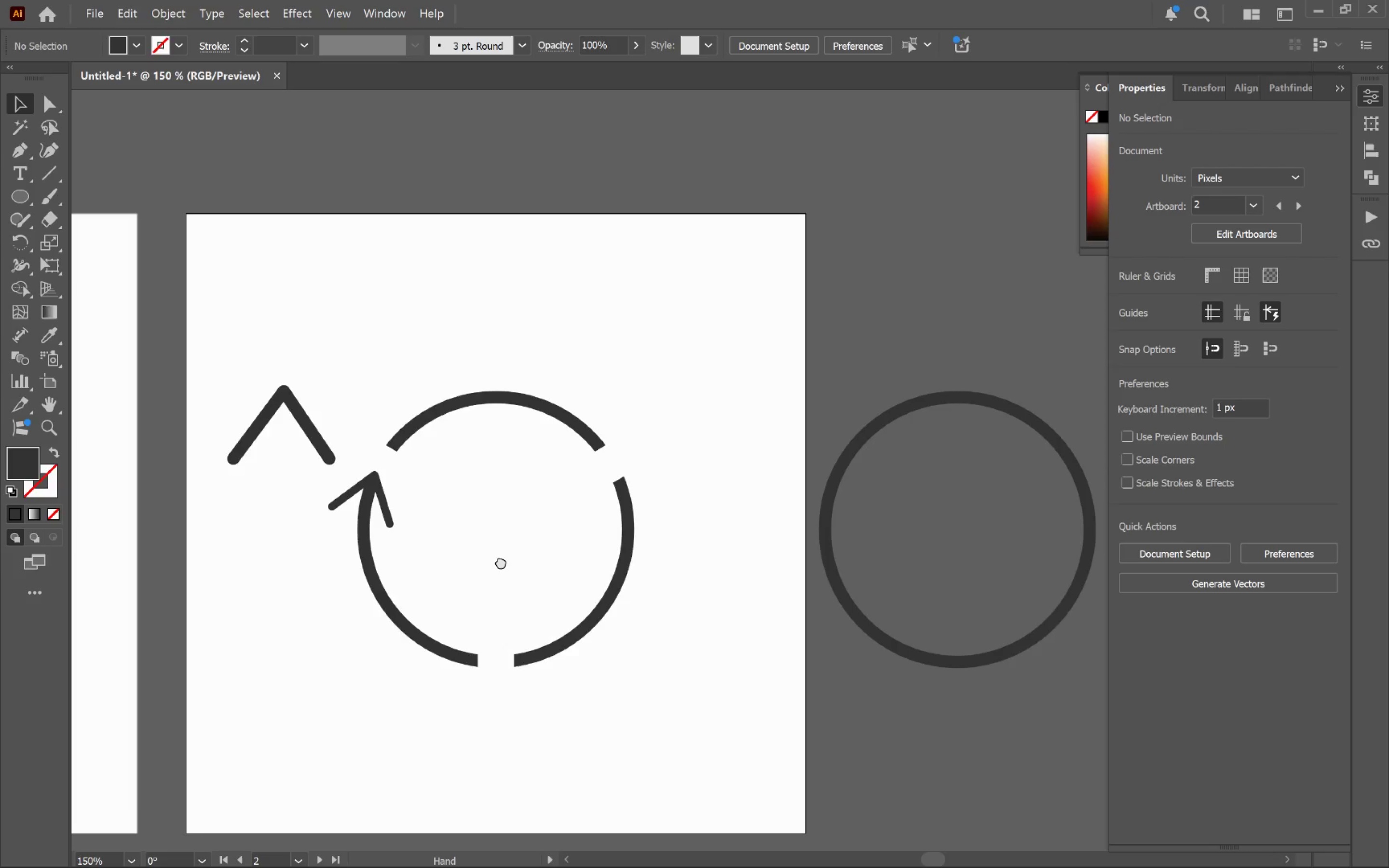 
left_click_drag(start_coordinate=[669, 574], to_coordinate=[500, 561])
 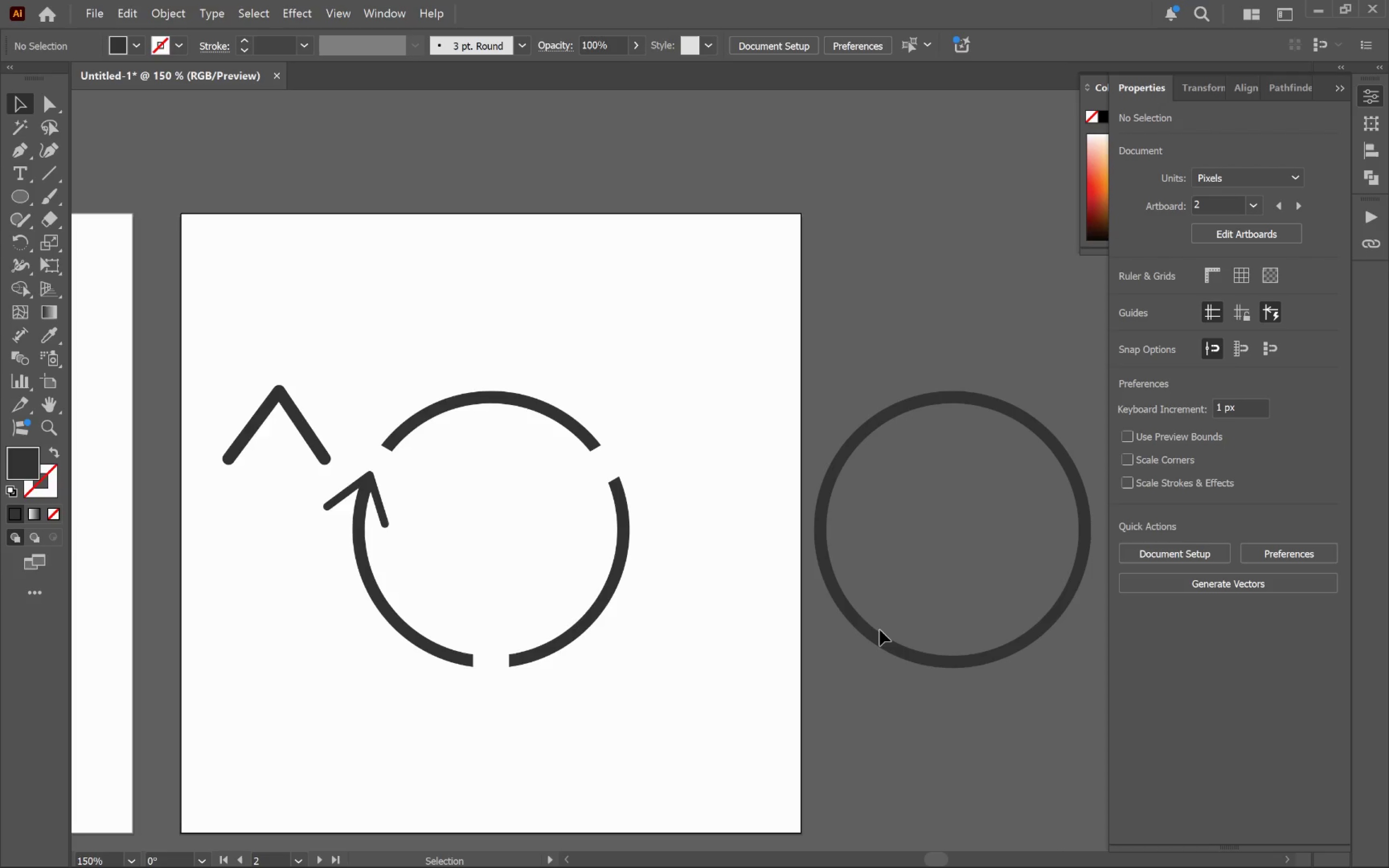 
scroll: coordinate [702, 581], scroll_direction: down, amount: 2.0
 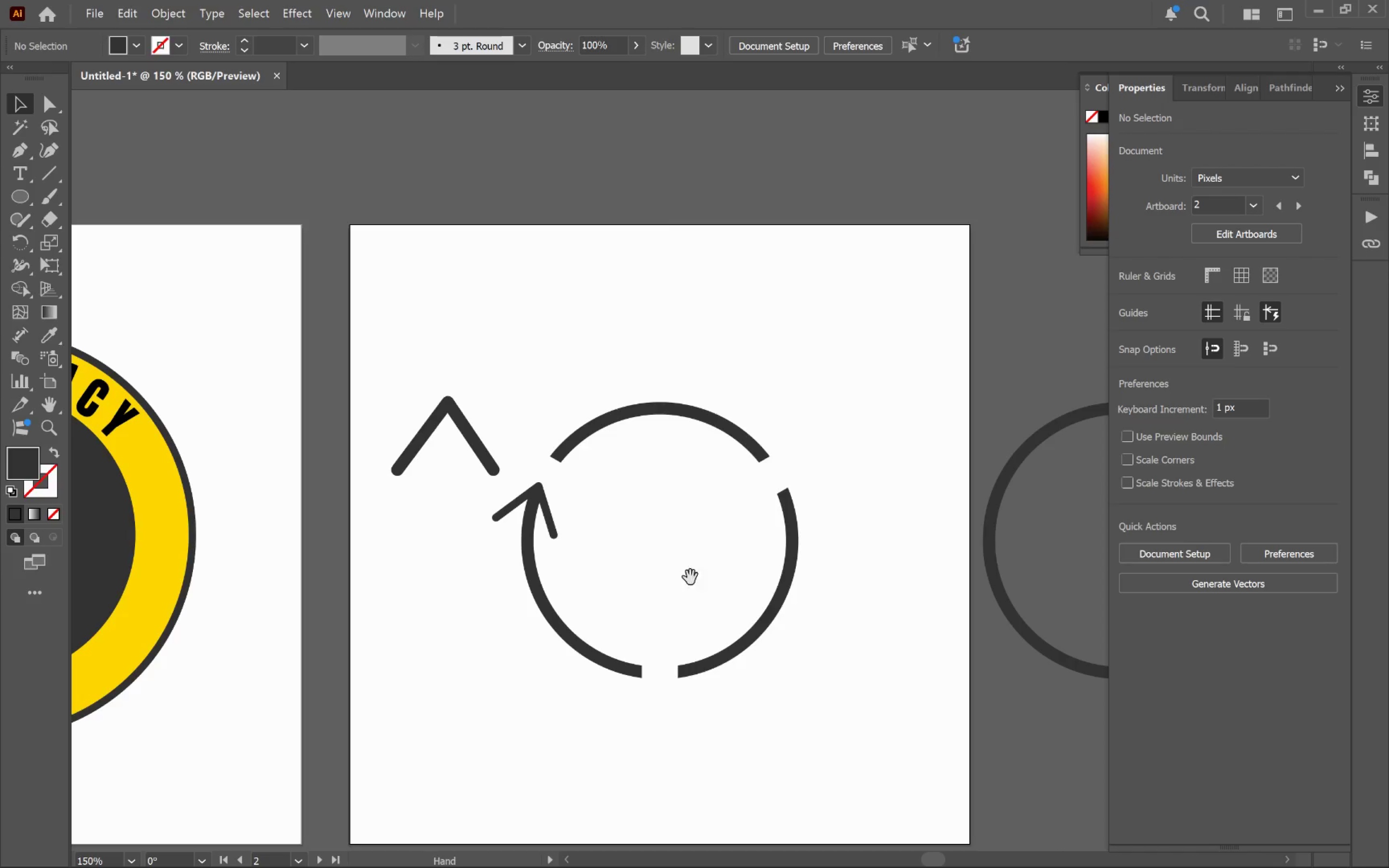 
key(Space)
 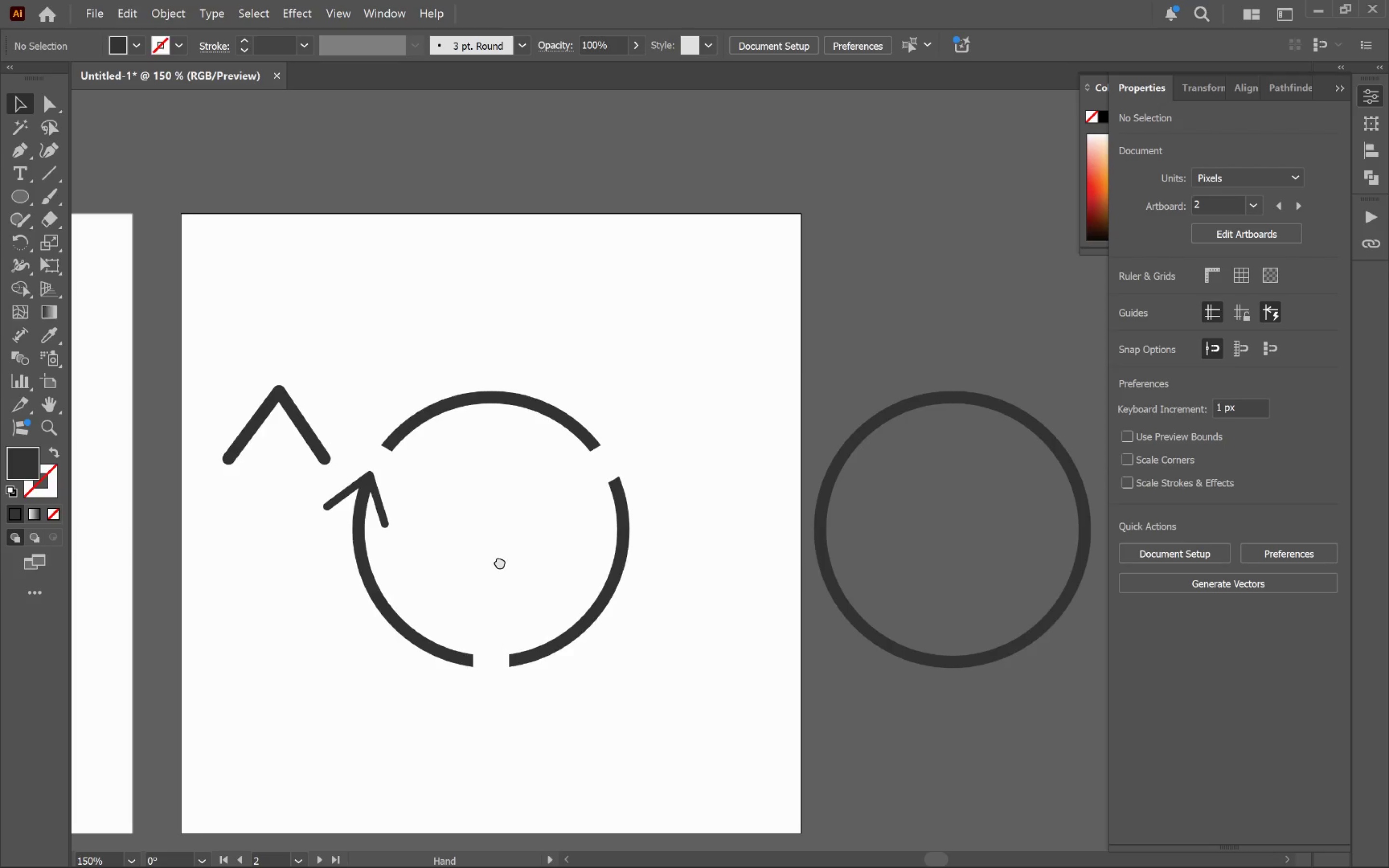 
key(Space)
 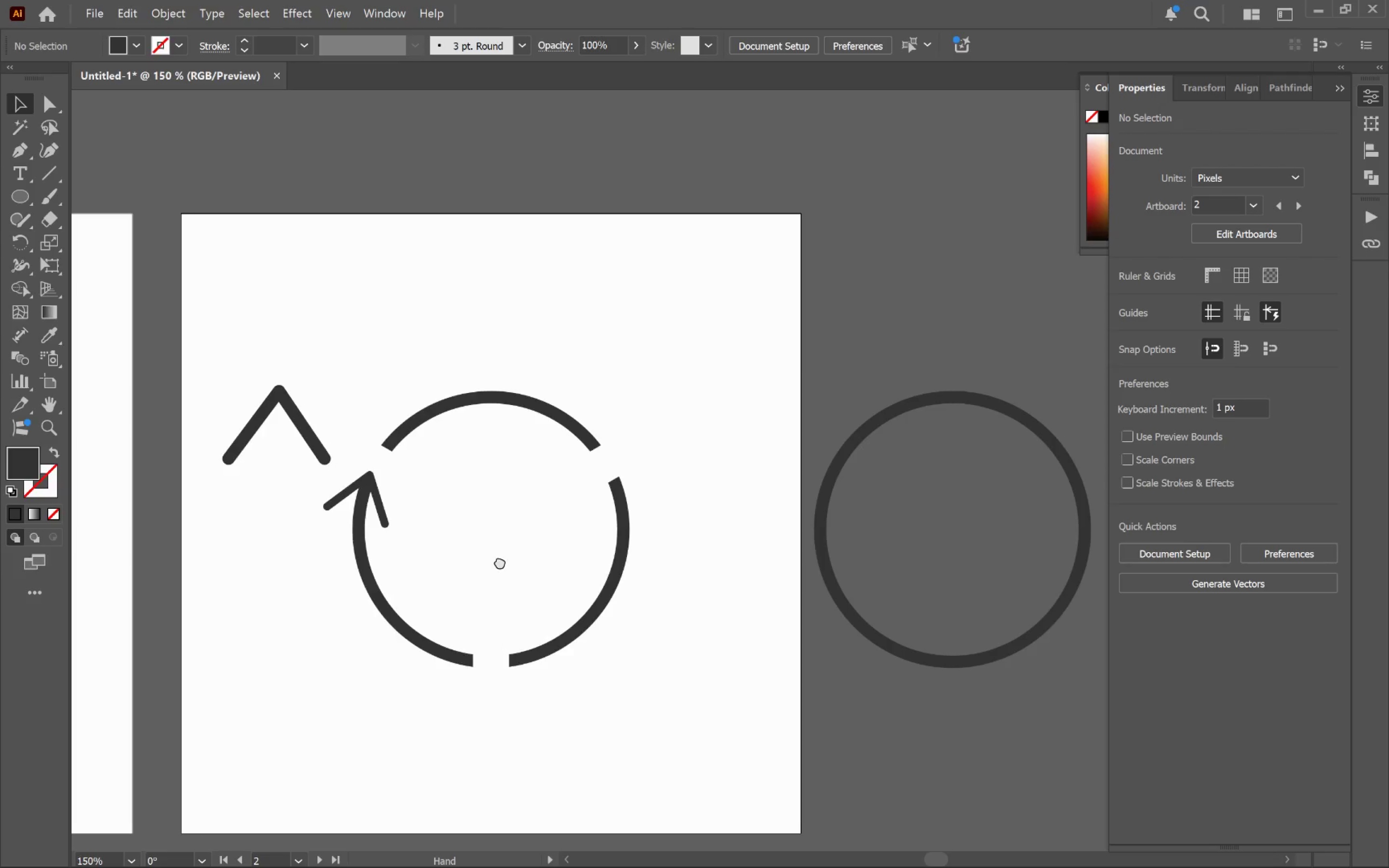 
key(Space)
 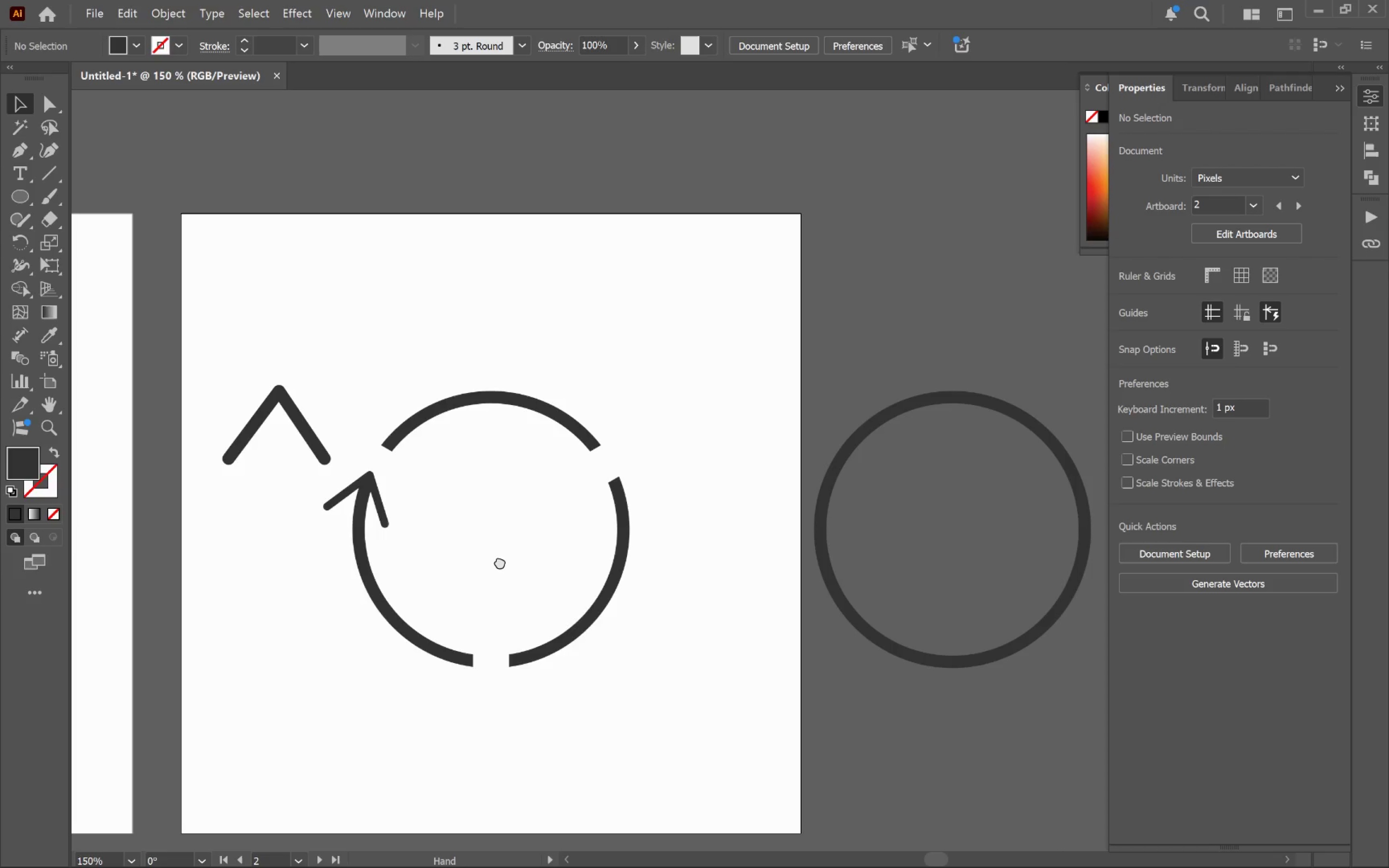 
key(Space)
 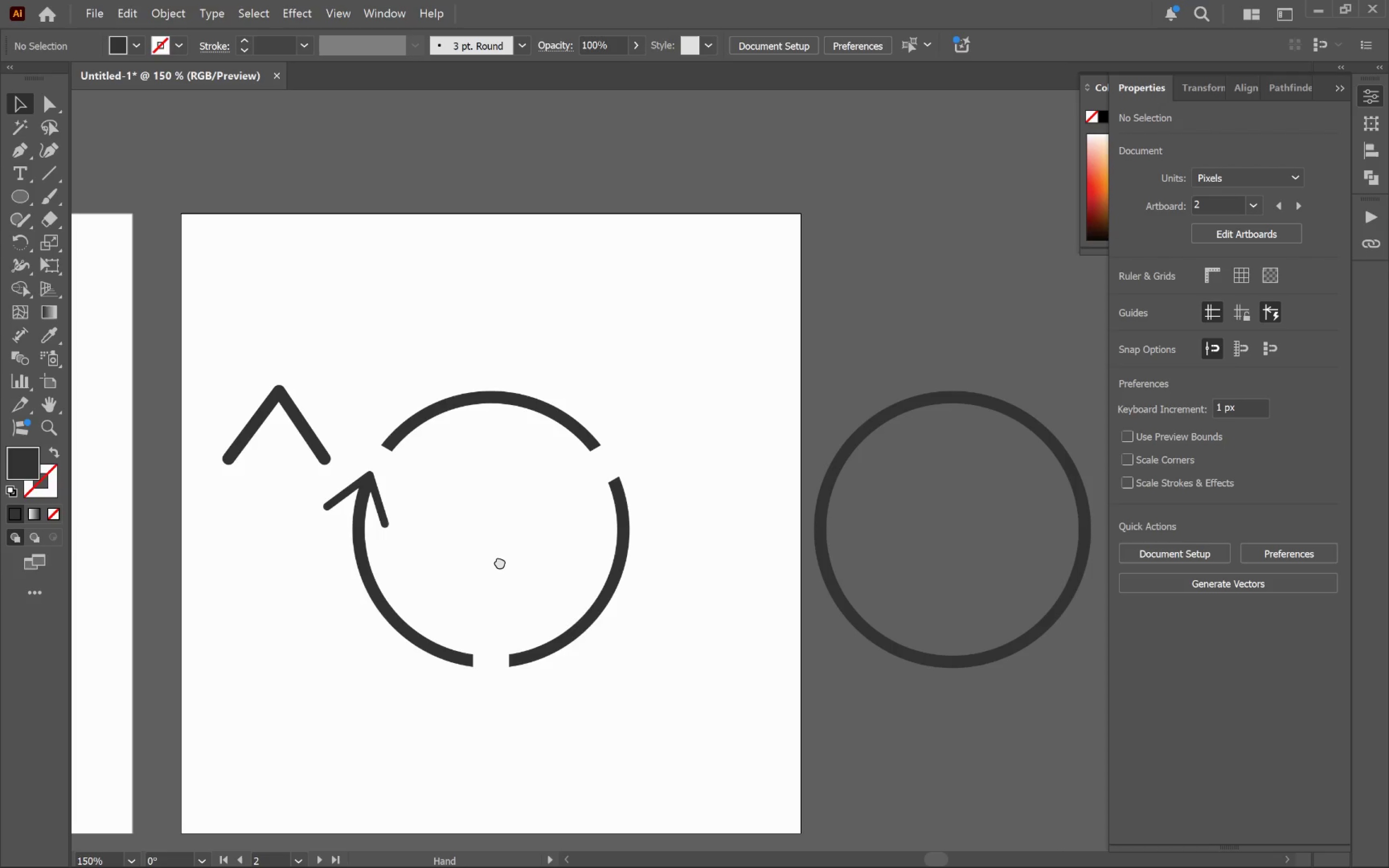 
key(Space)
 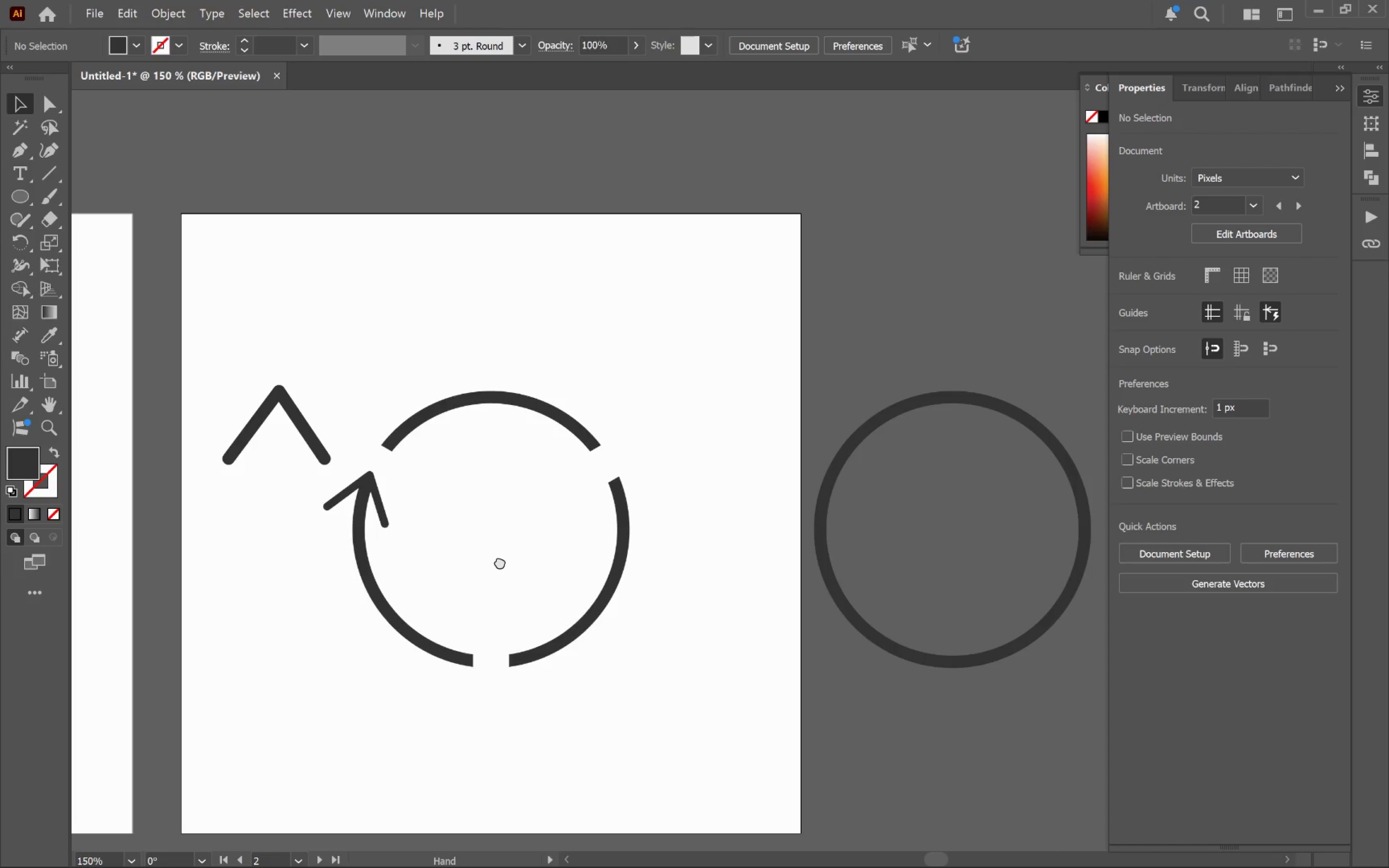 
key(Space)
 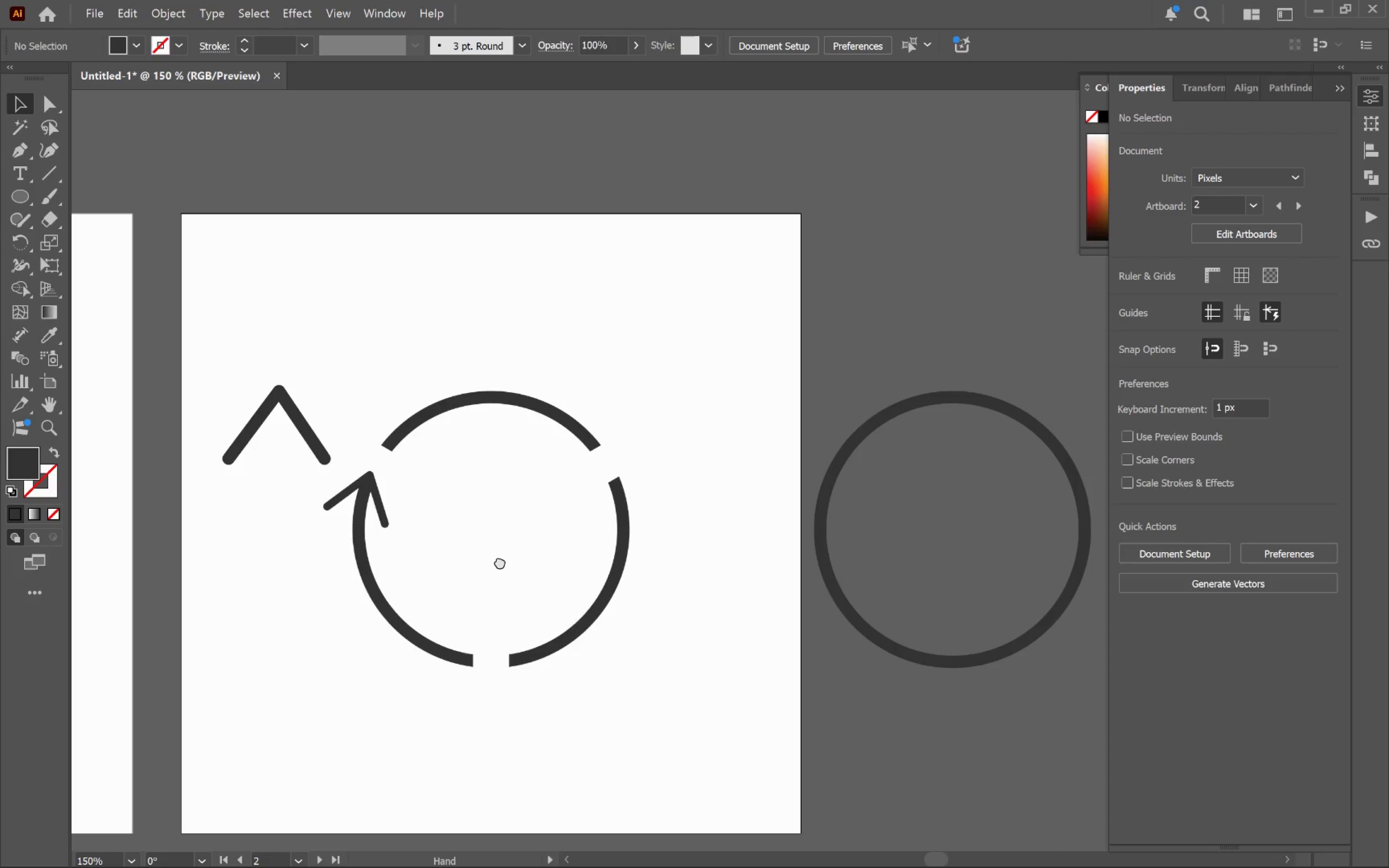 
key(Space)
 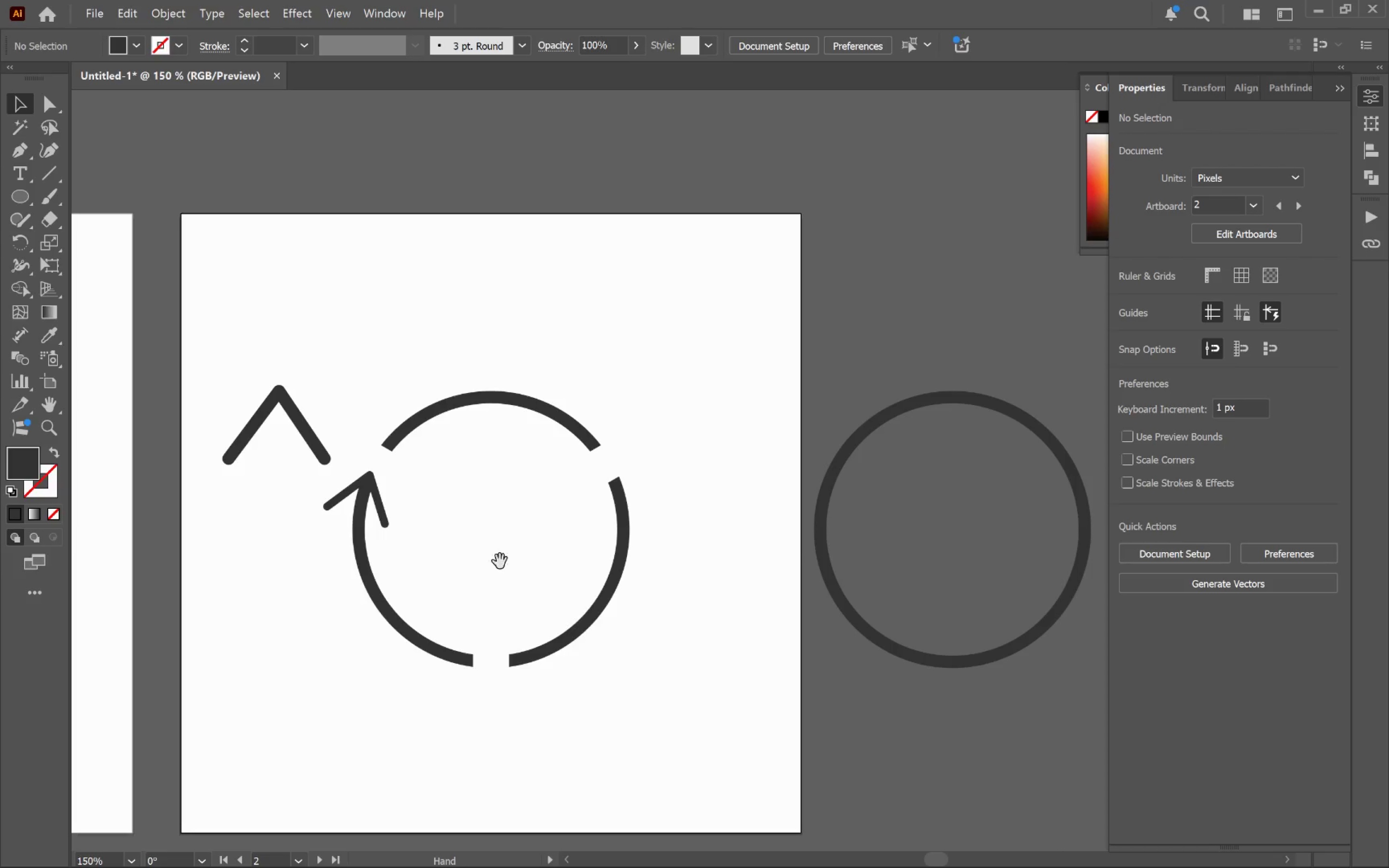 
key(Space)
 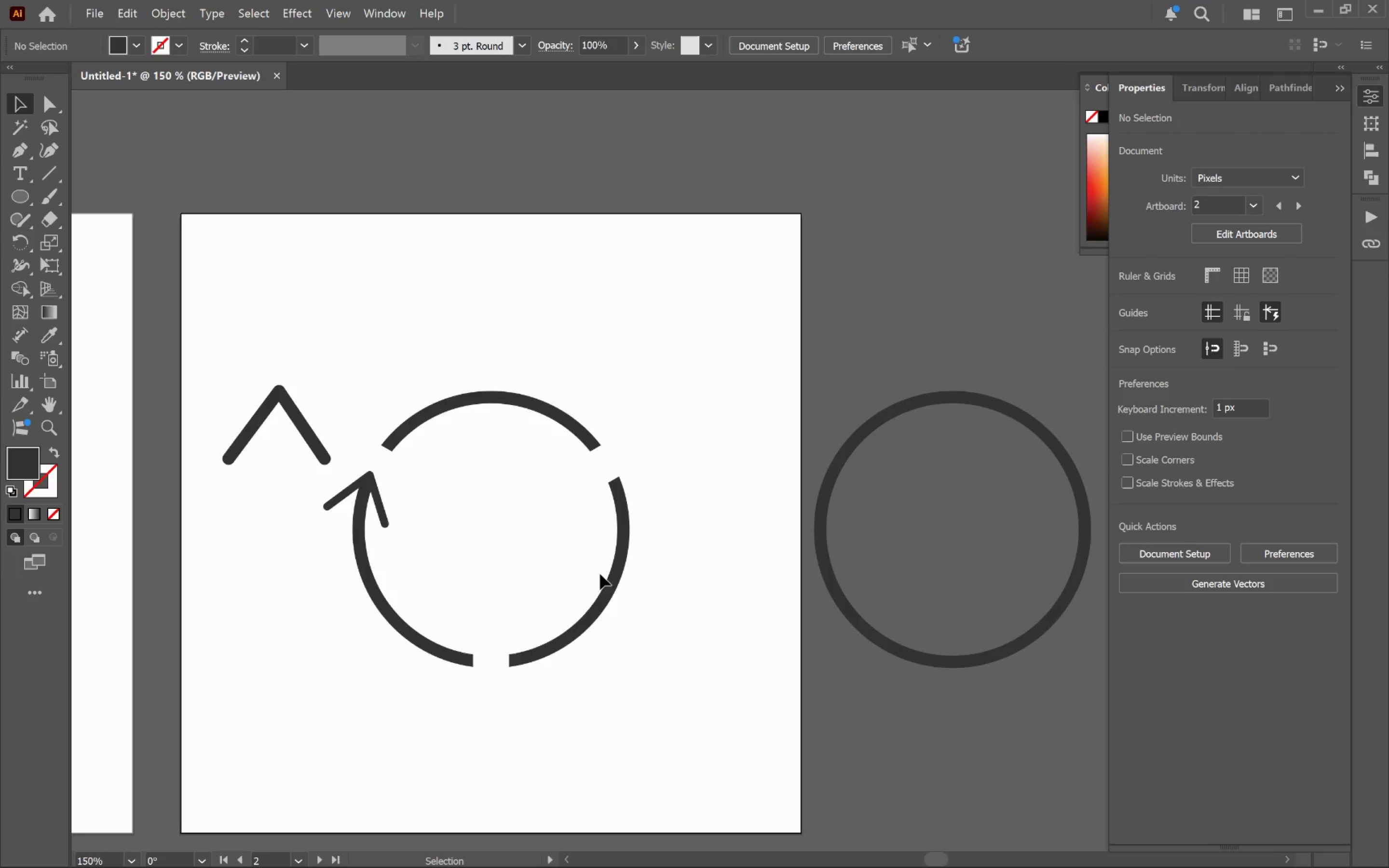 
left_click([868, 629])
 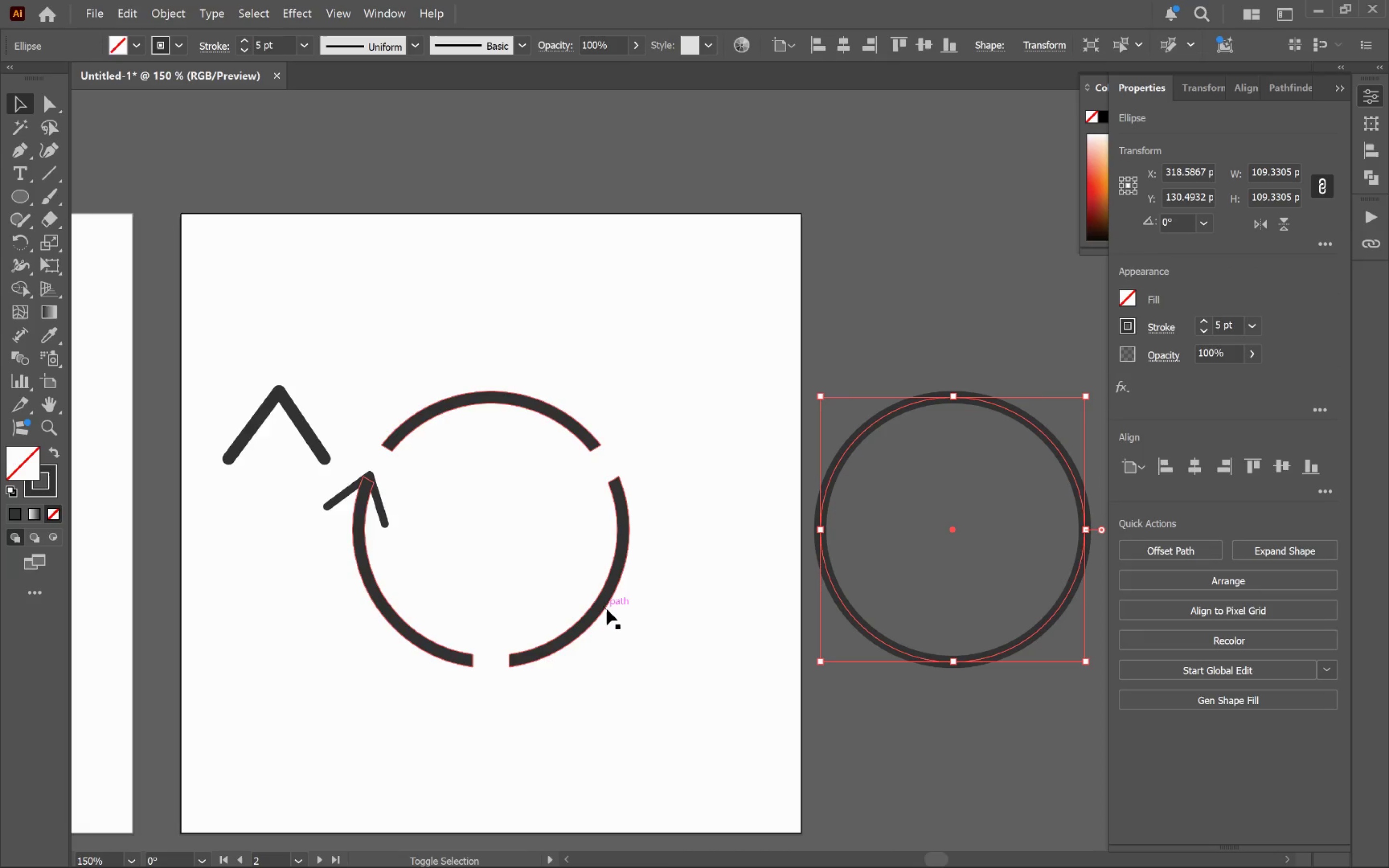 
left_click([603, 610])
 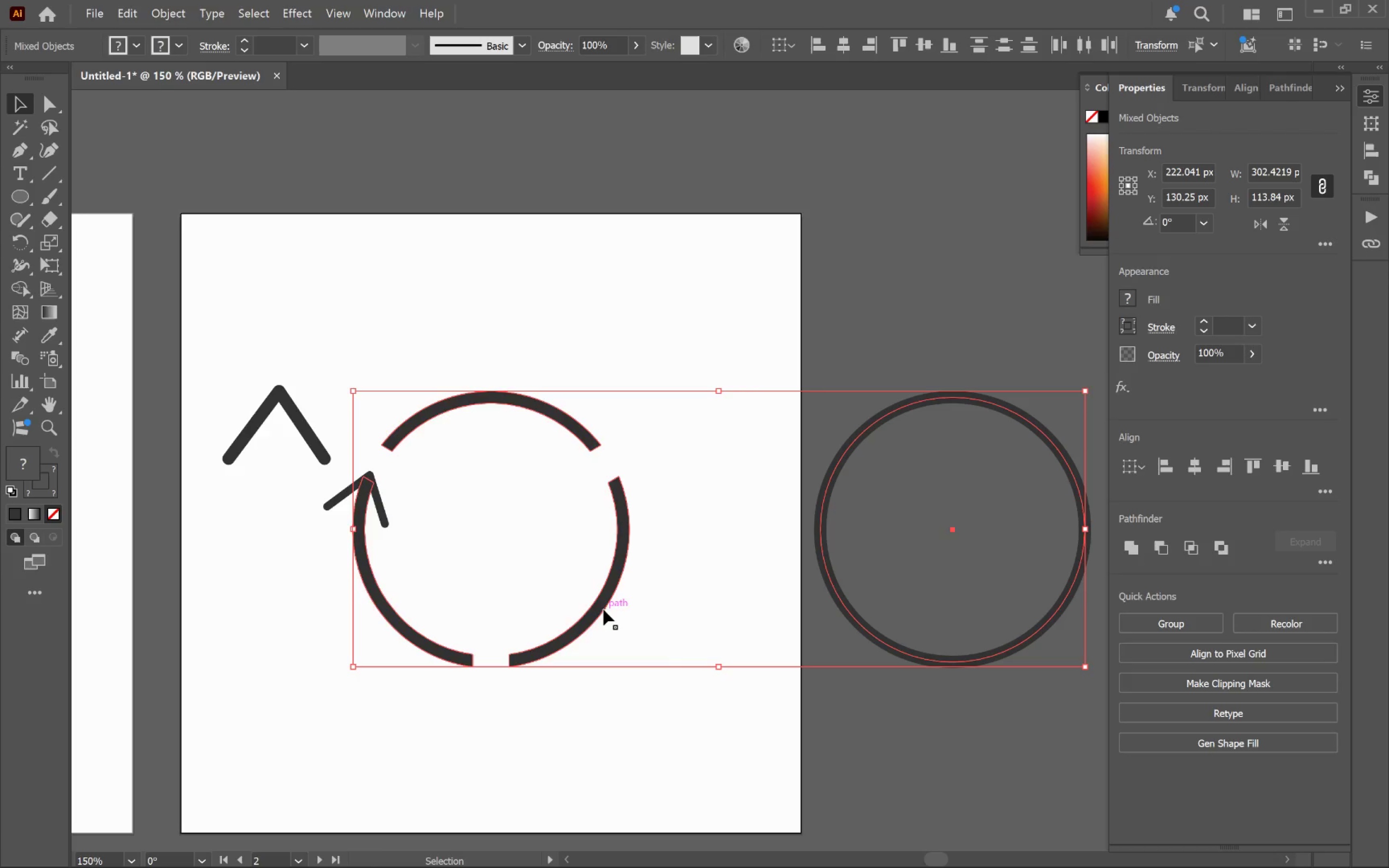 
wait(9.62)
 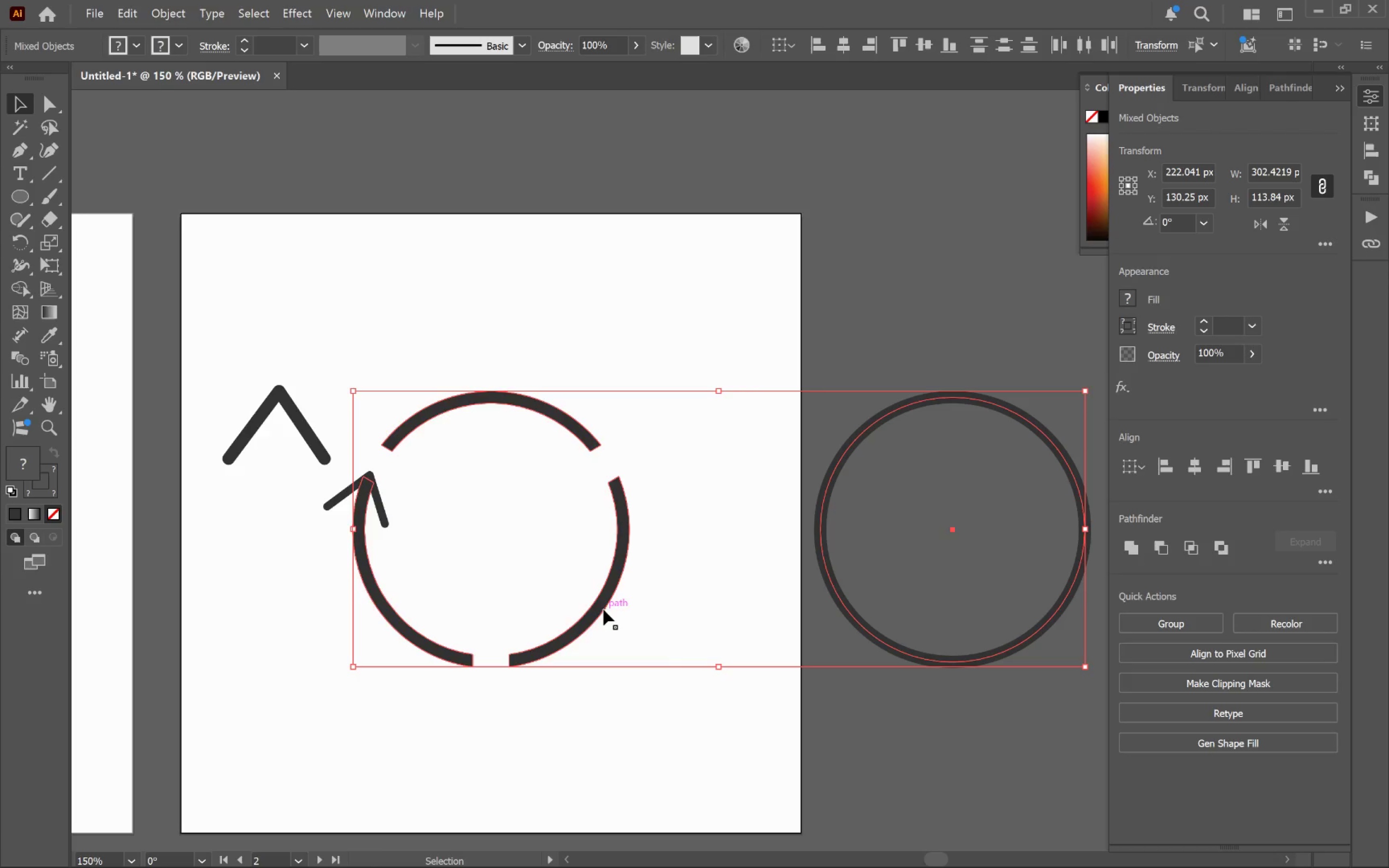 
left_click([603, 610])
 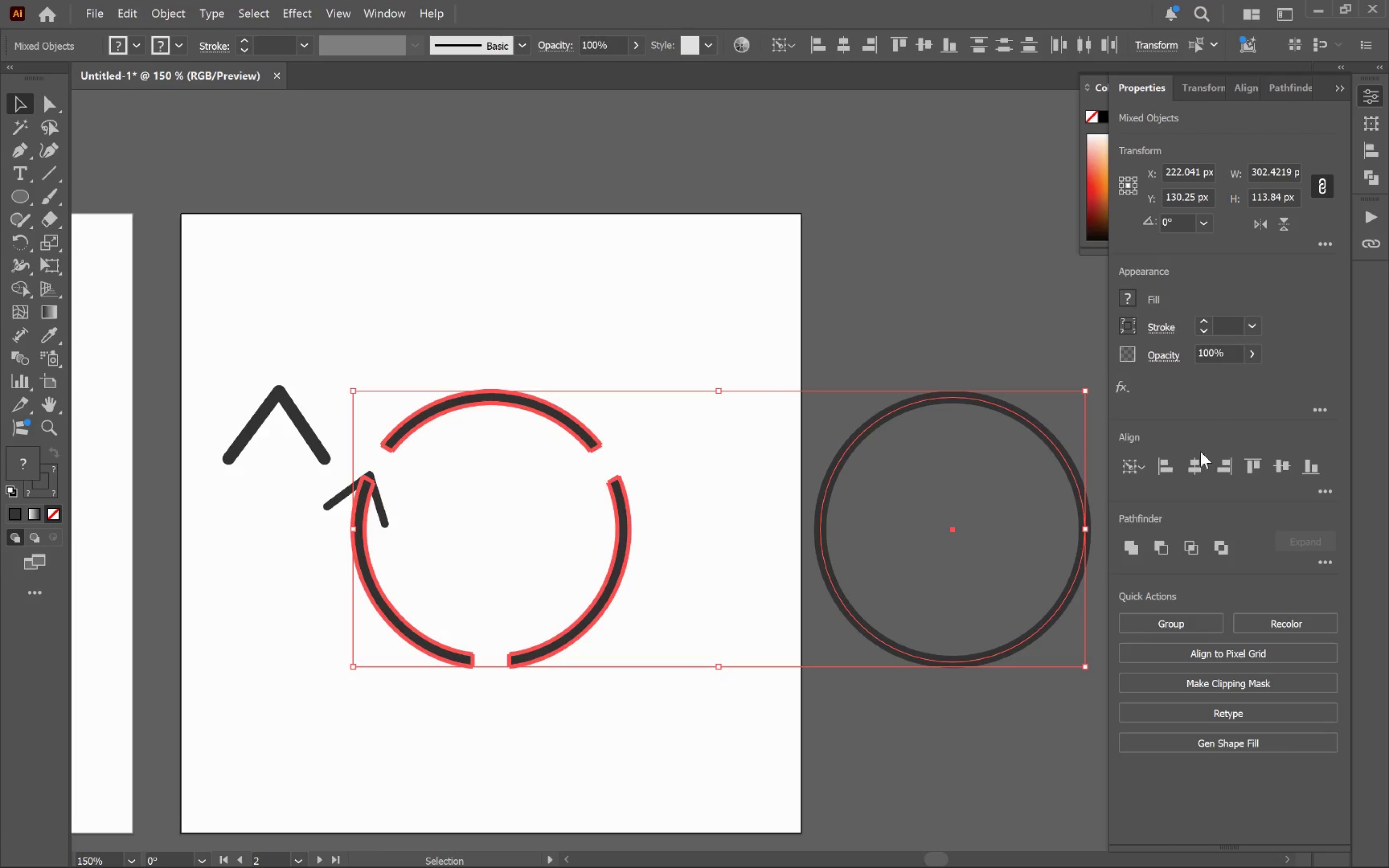 
left_click([1195, 468])
 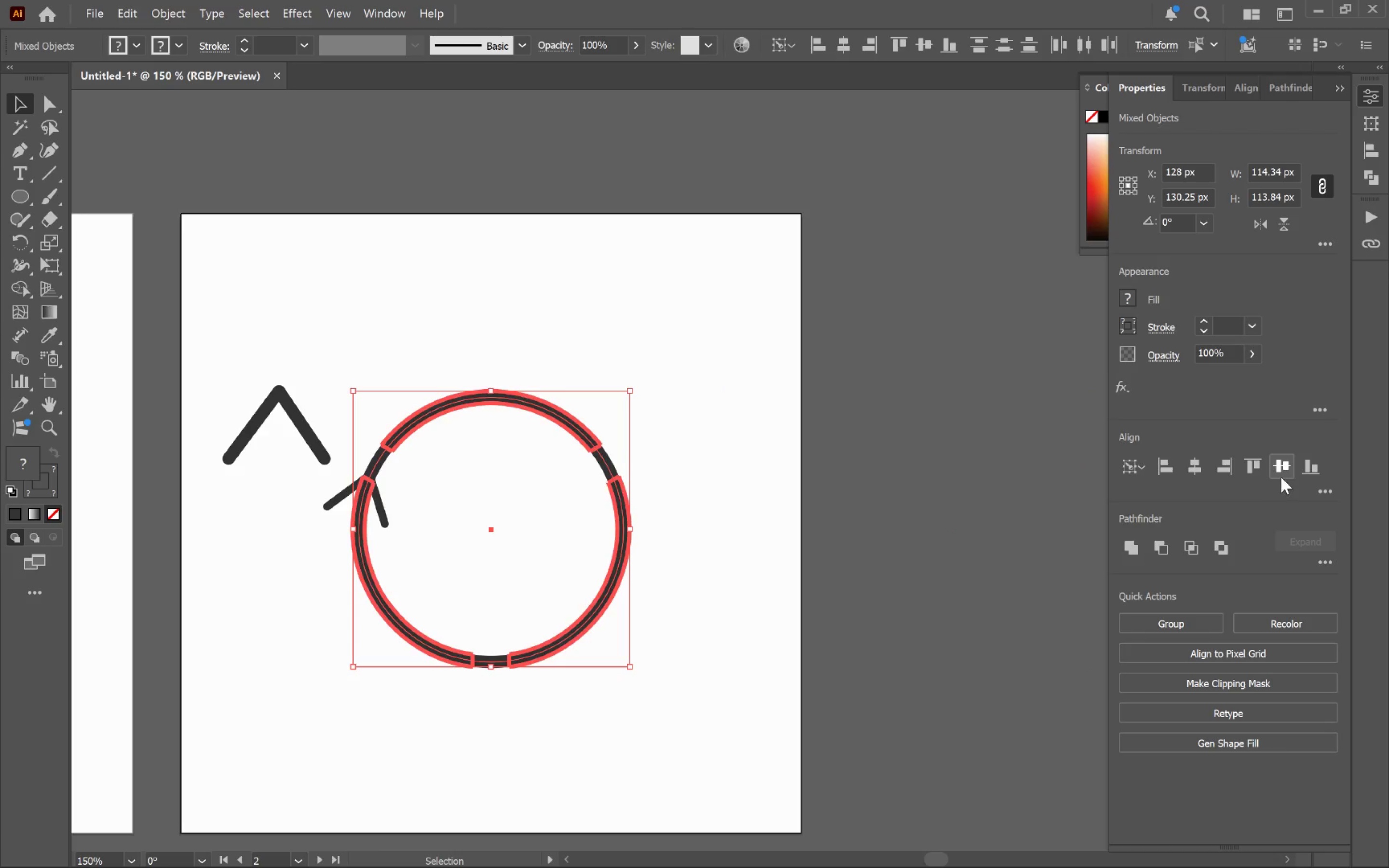 
left_click([1283, 473])
 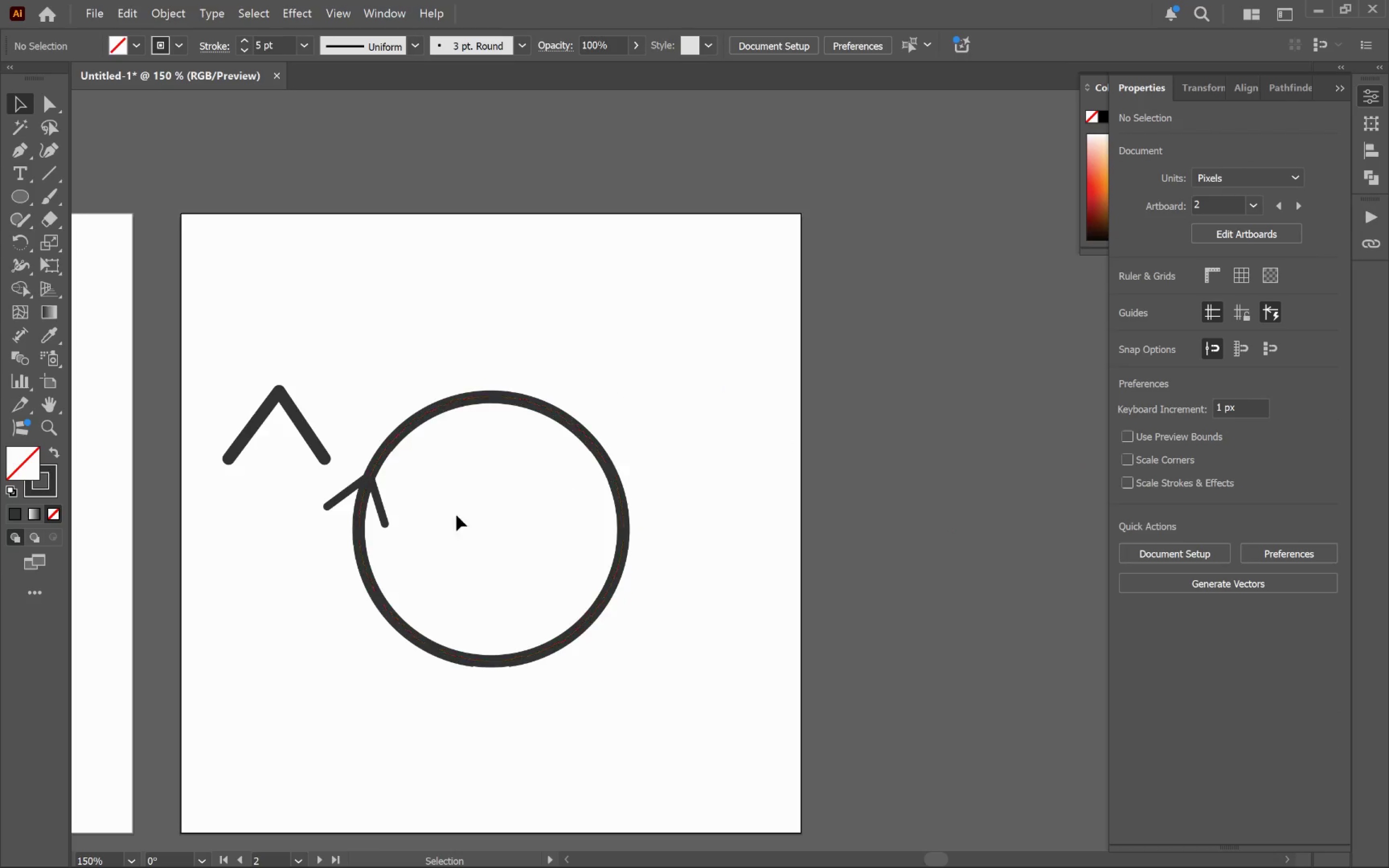 
left_click([383, 510])
 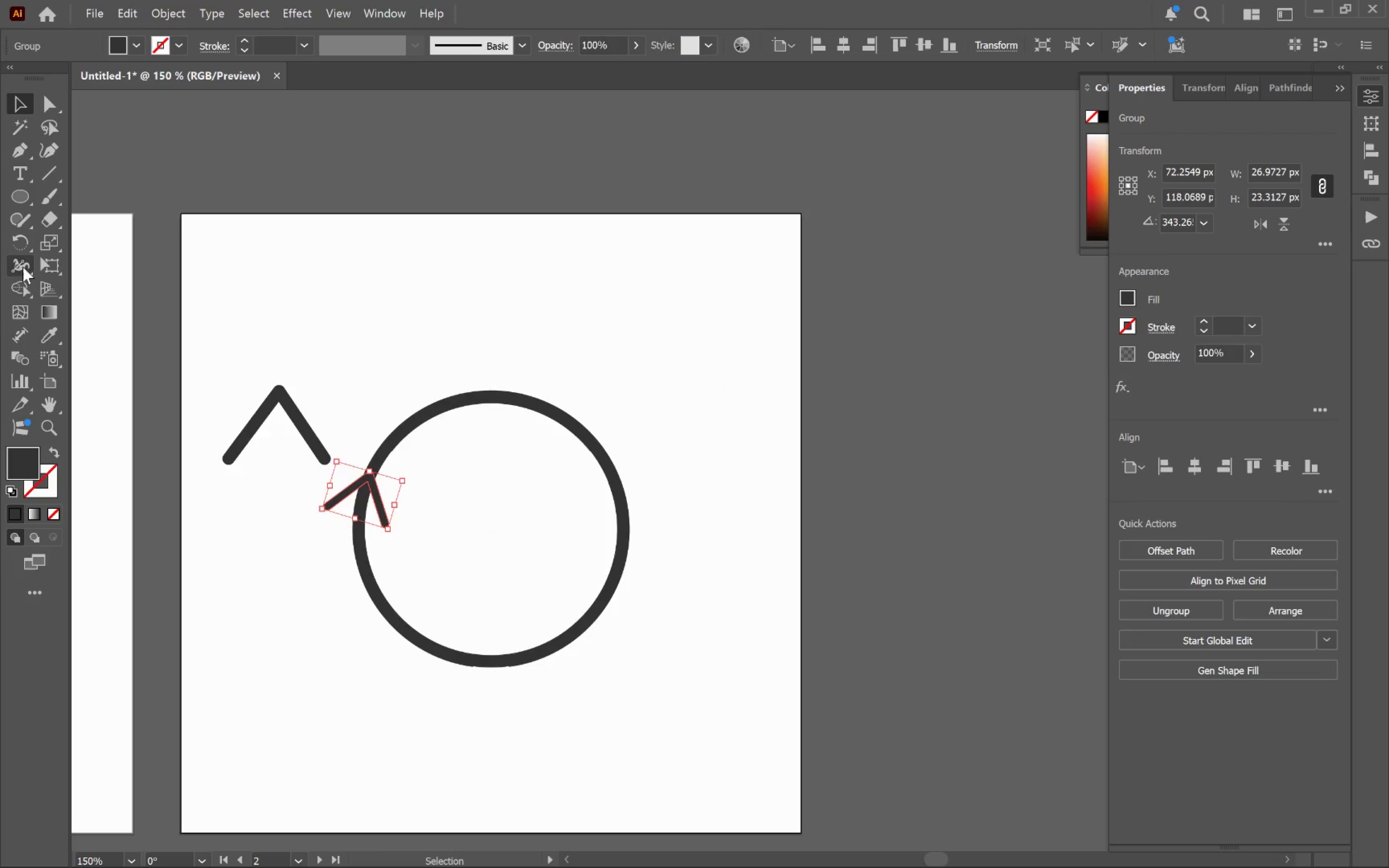 
left_click([22, 244])
 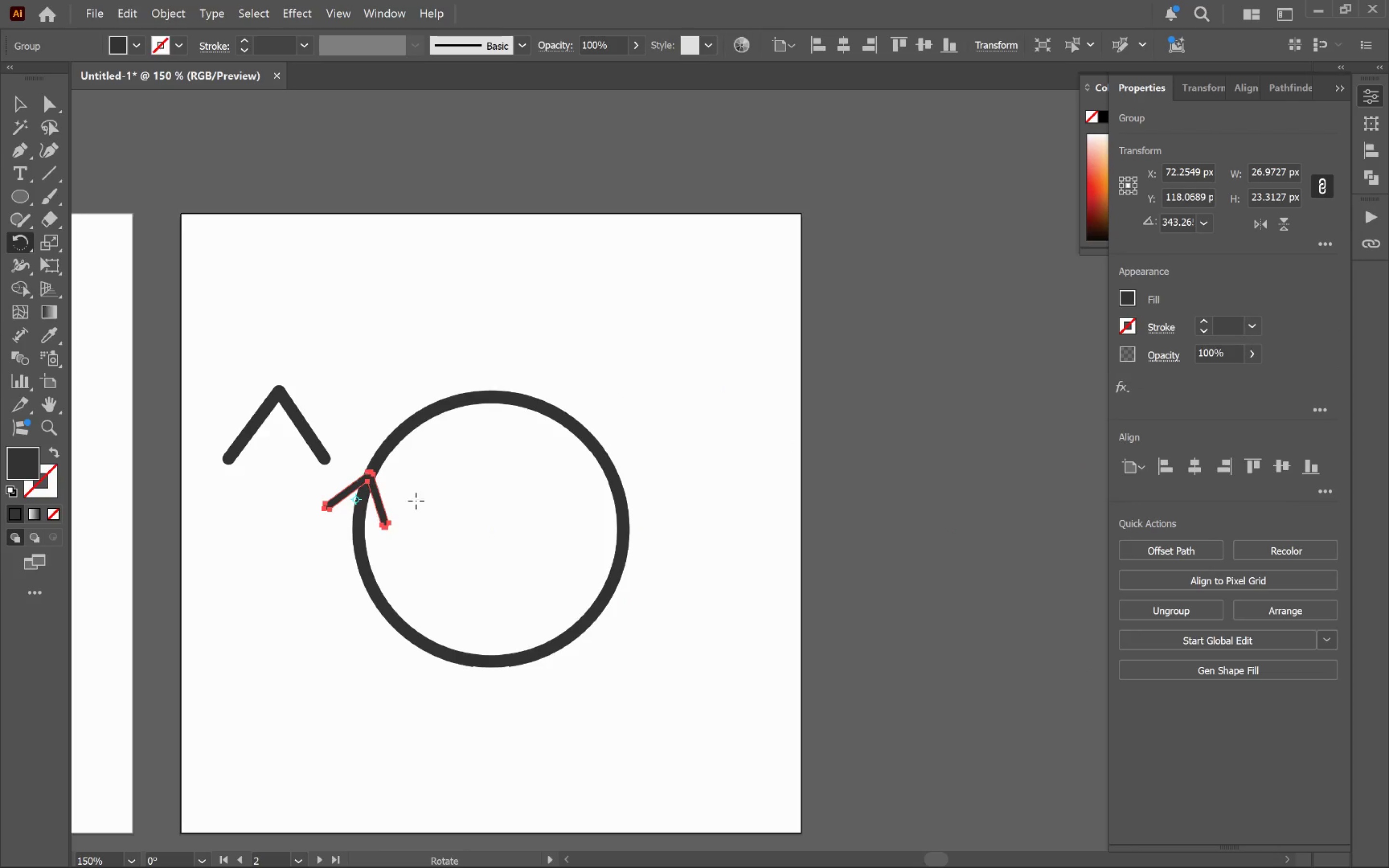 
hold_key(key=ControlLeft, duration=3.16)
 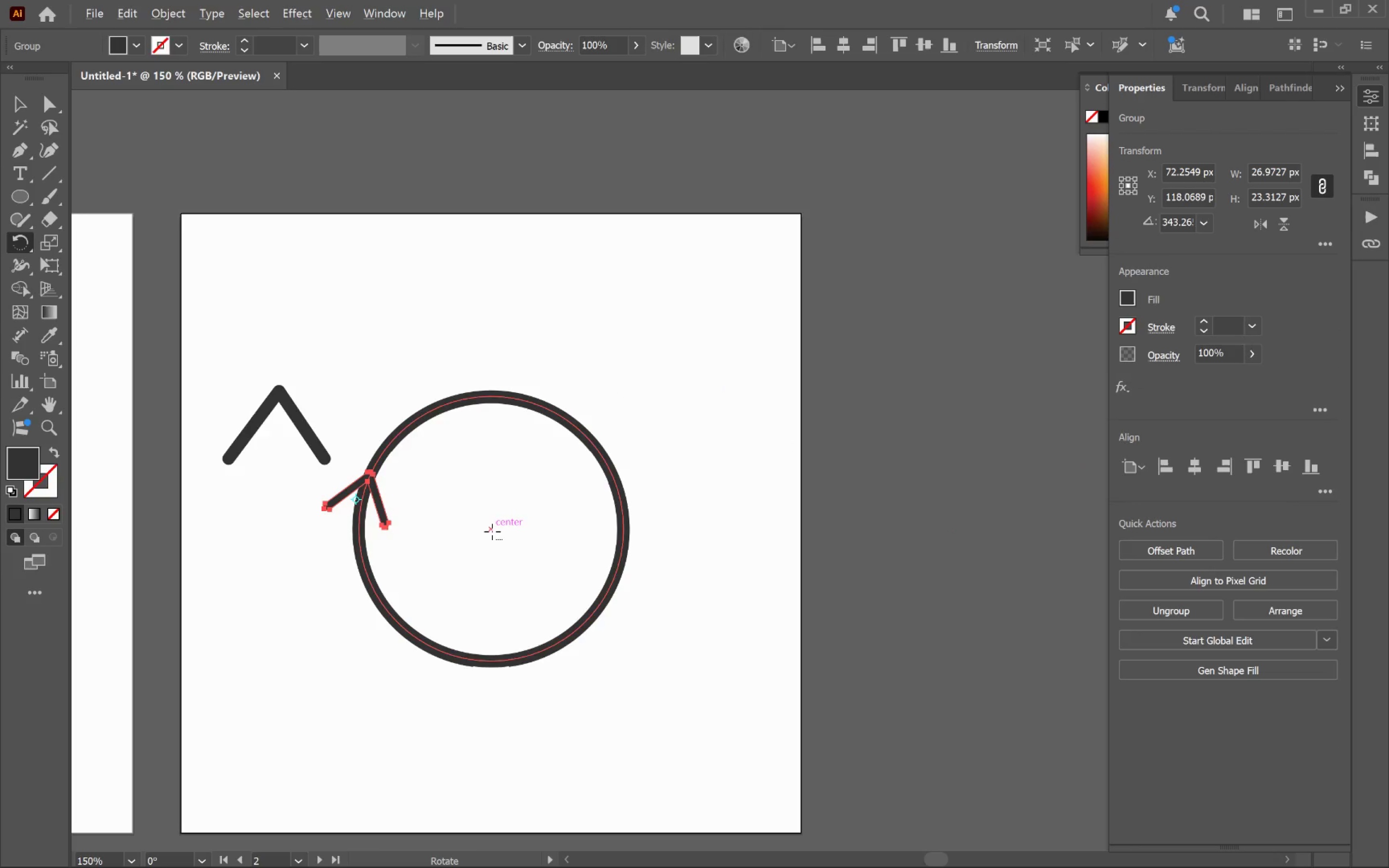 
hold_key(key=AltLeft, duration=0.83)
left_click([490, 530])
 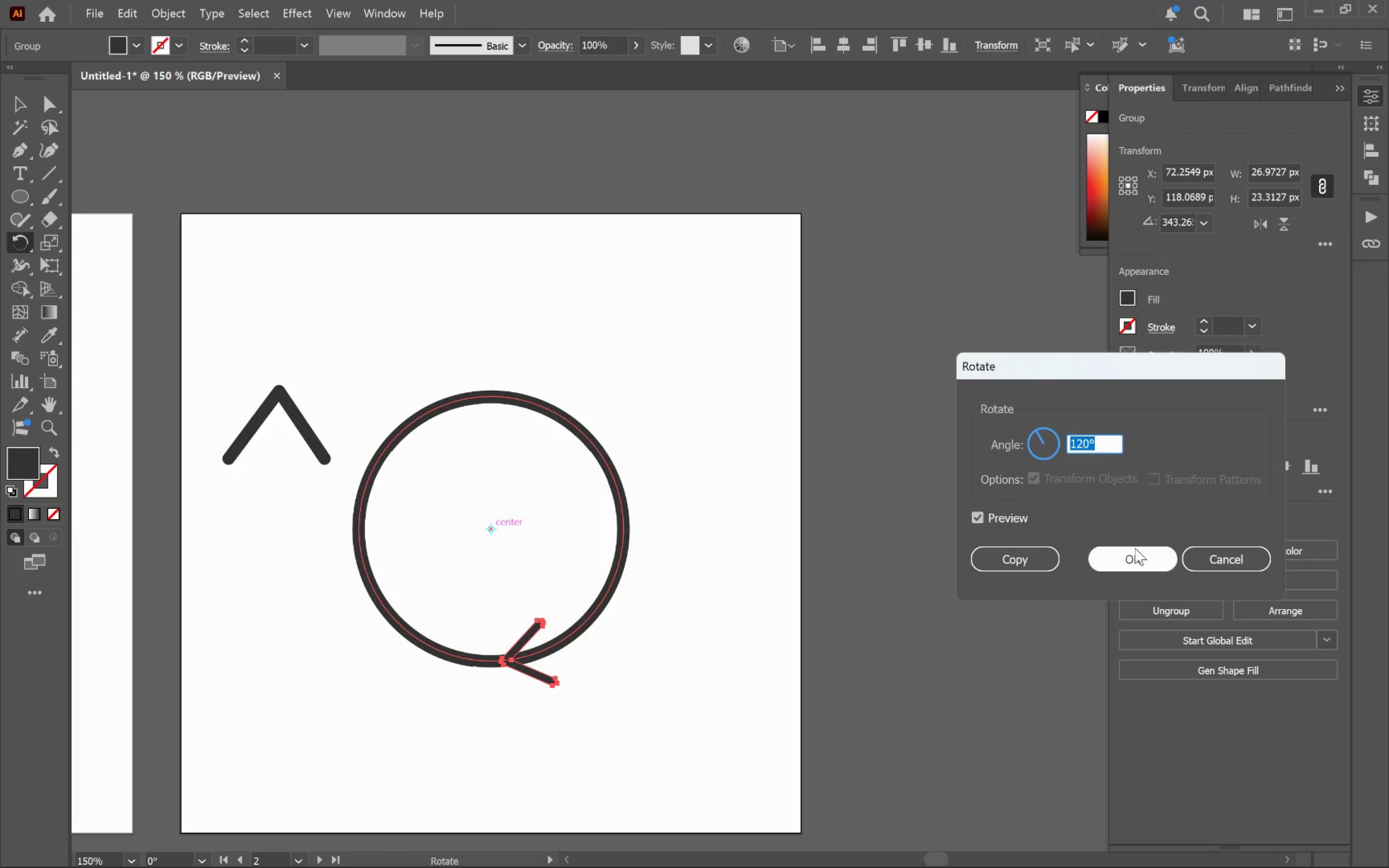 
left_click([1022, 553])
 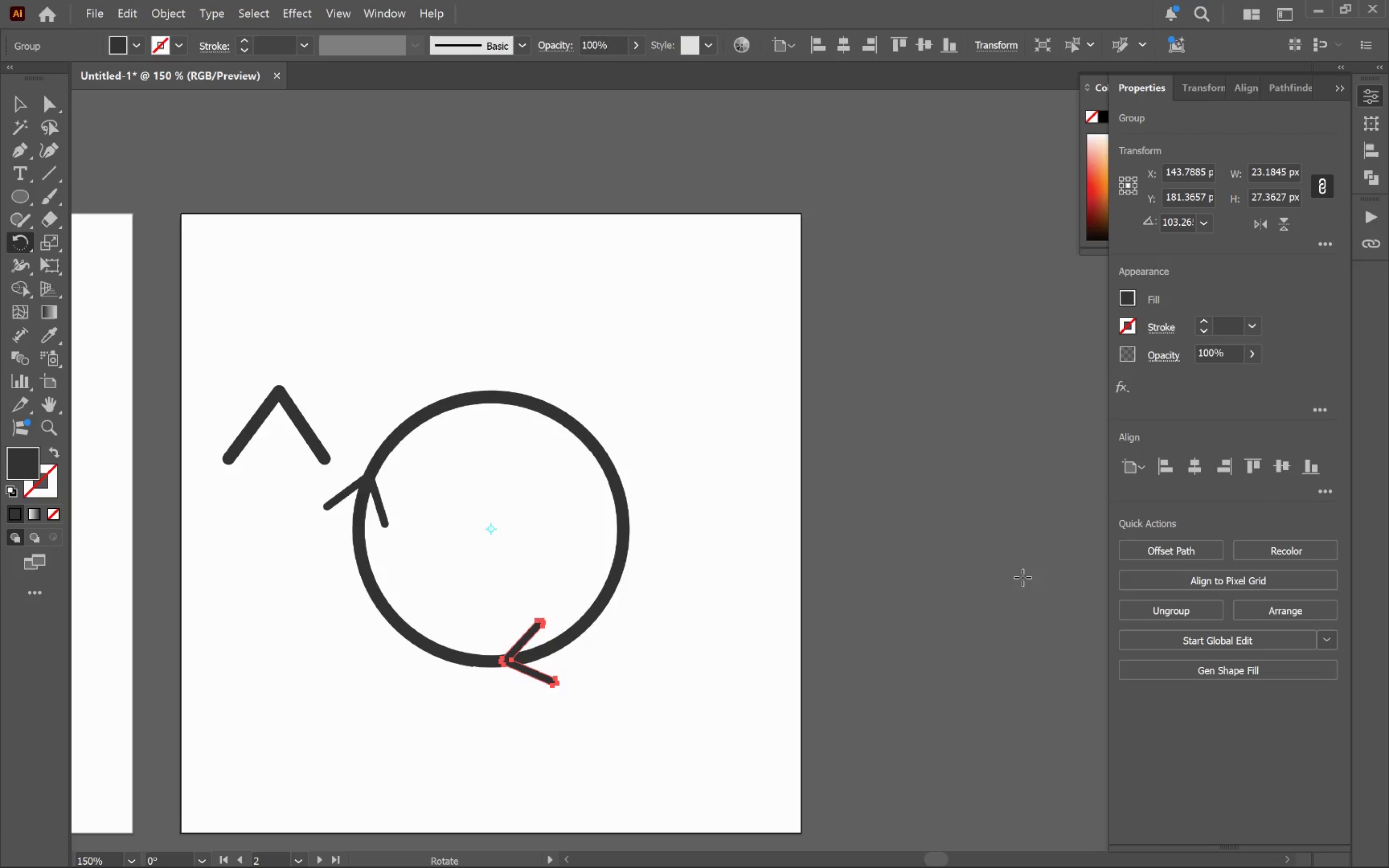 
key(Control+D)
 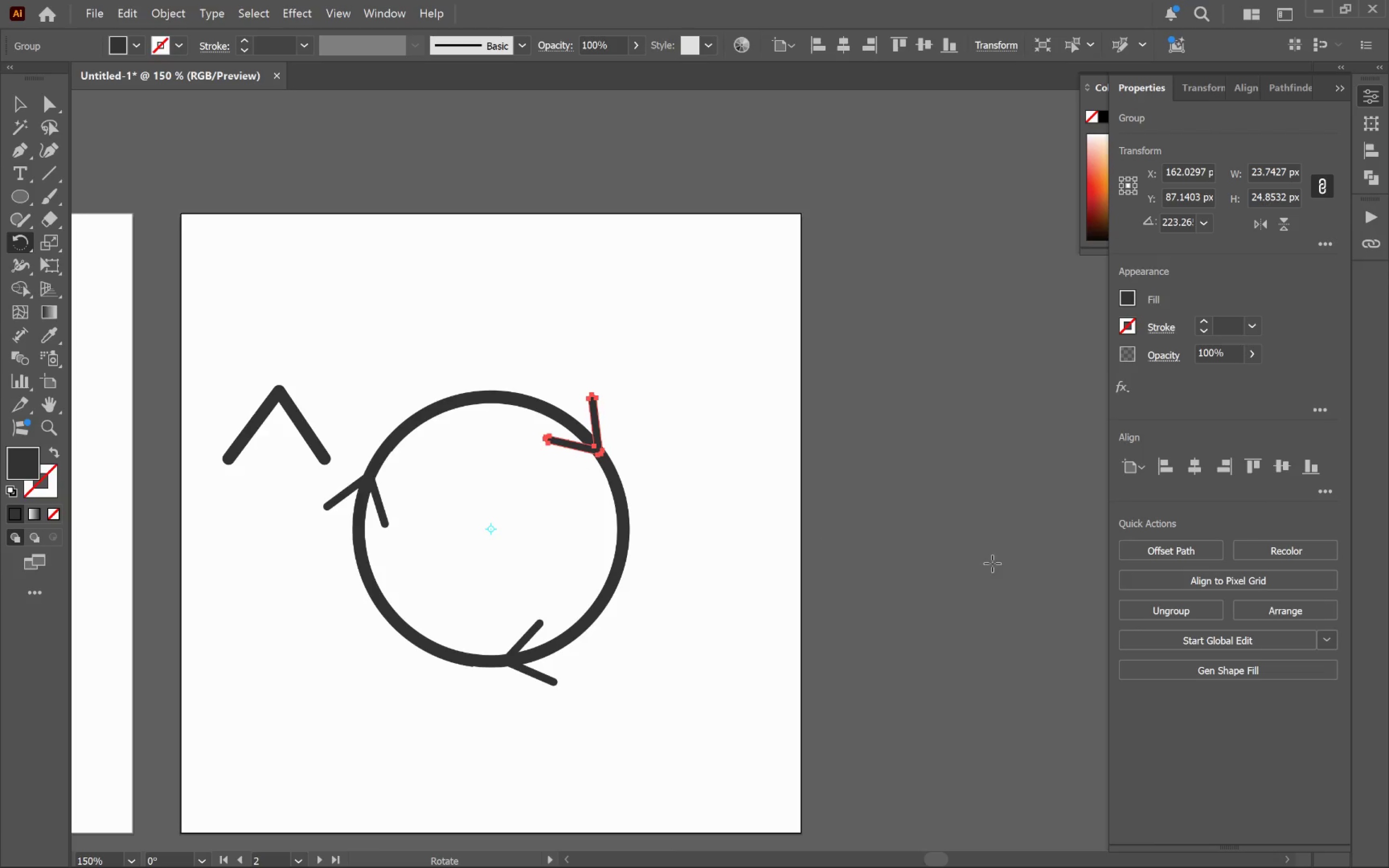 
hold_key(key=ControlLeft, duration=0.39)
left_click([992, 558])
 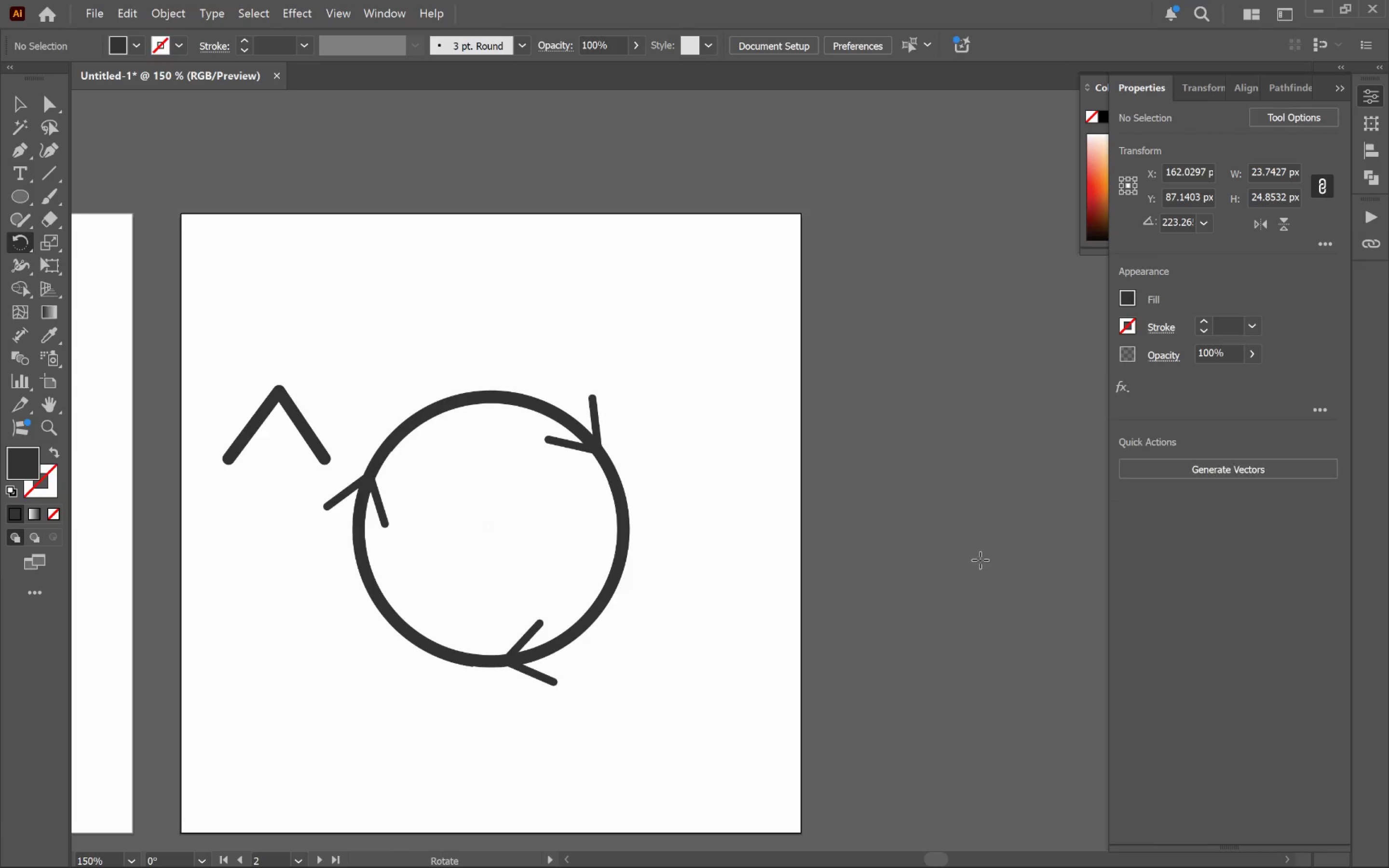 
key(V)
 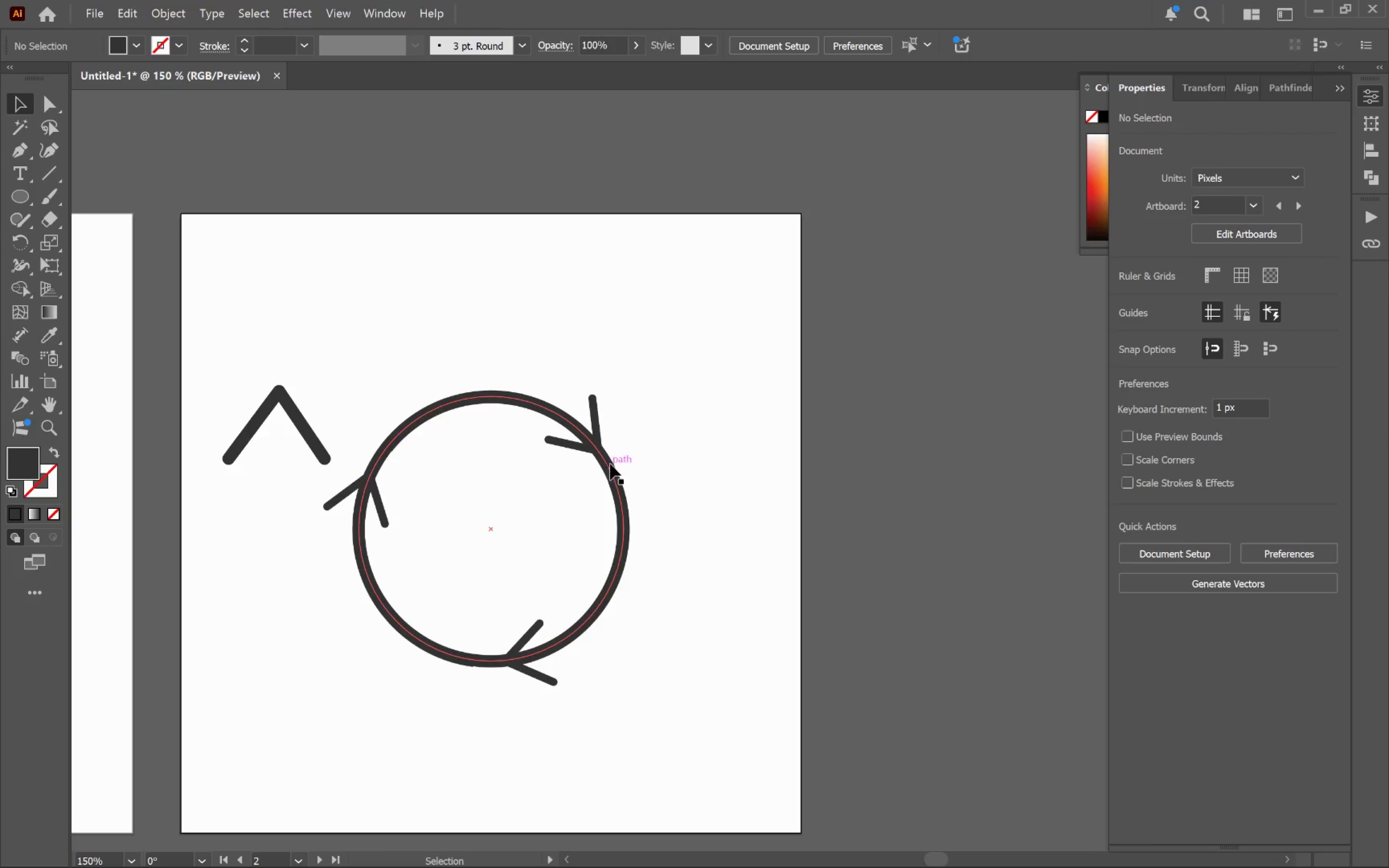 
left_click([610, 463])
 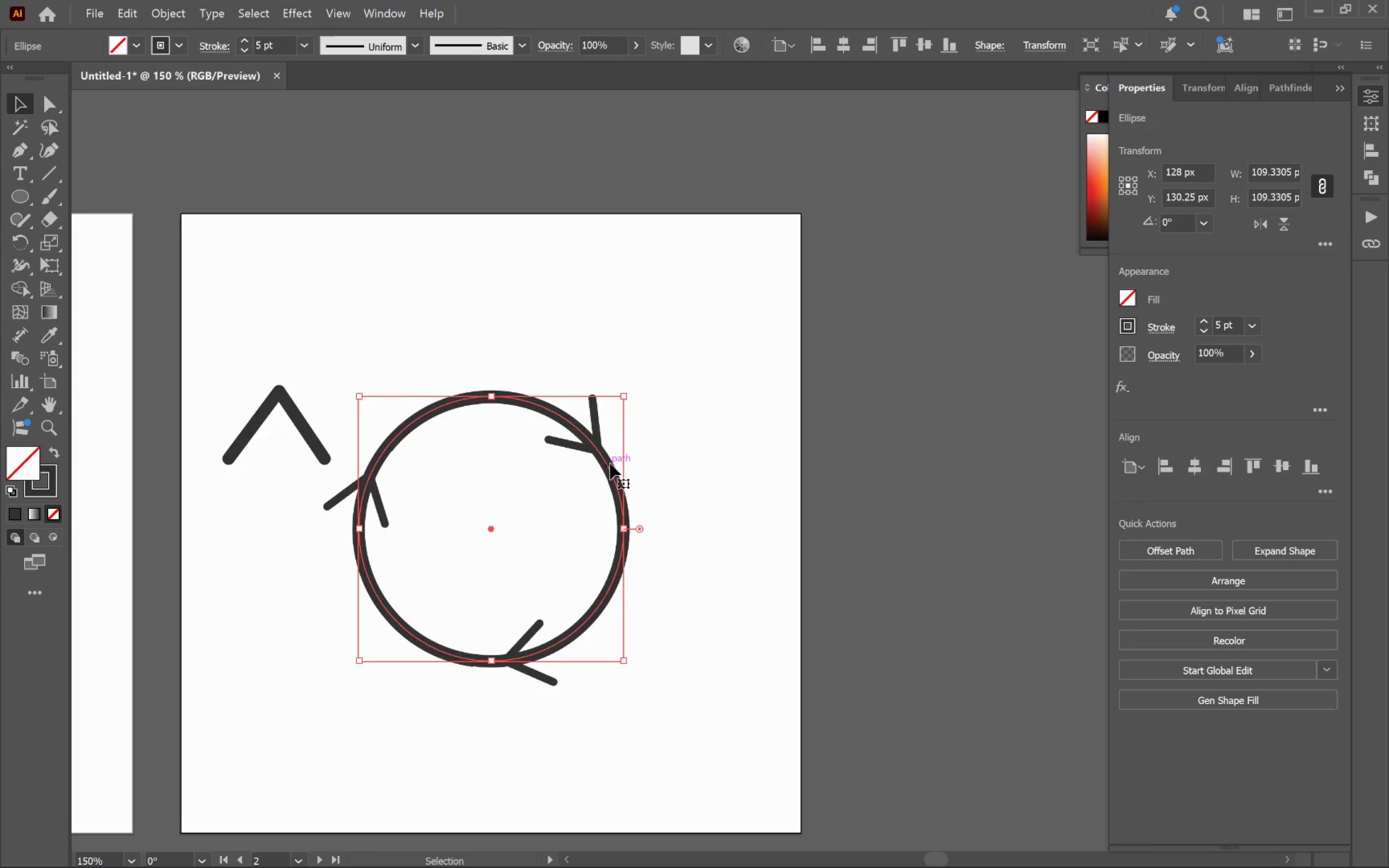 
key(Backspace)
 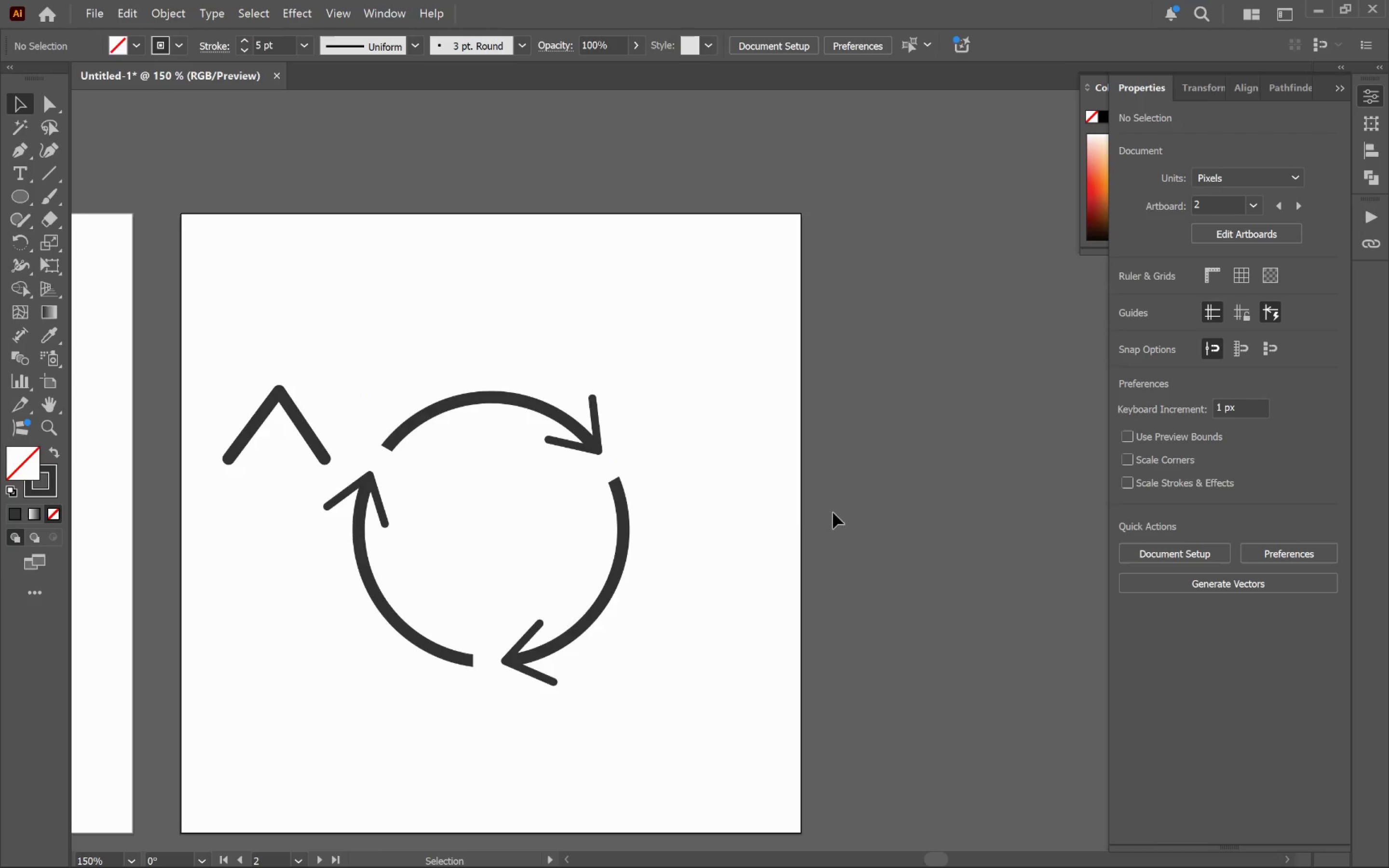 
left_click([846, 514])
 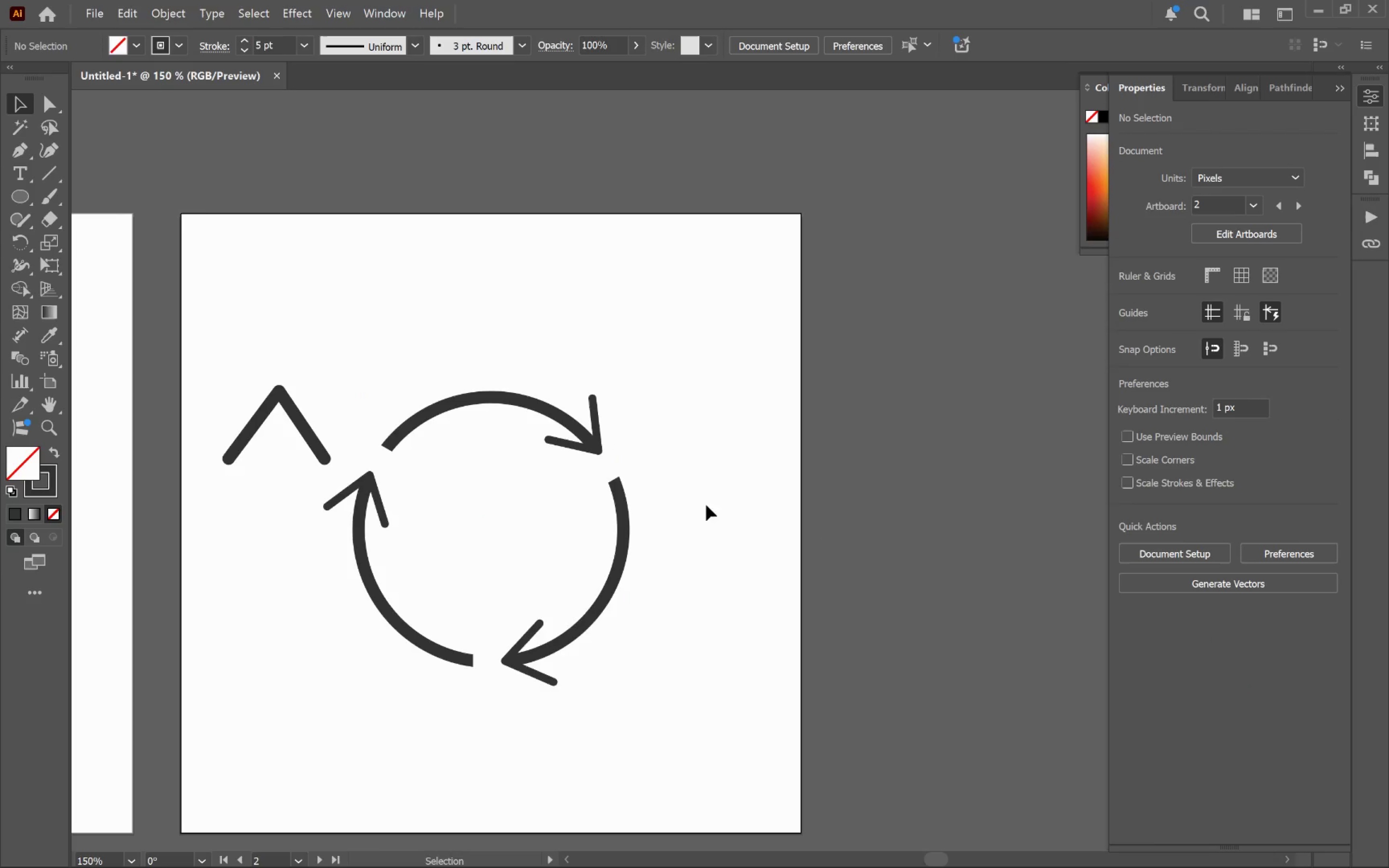 
hold_key(key=Space, duration=0.67)
 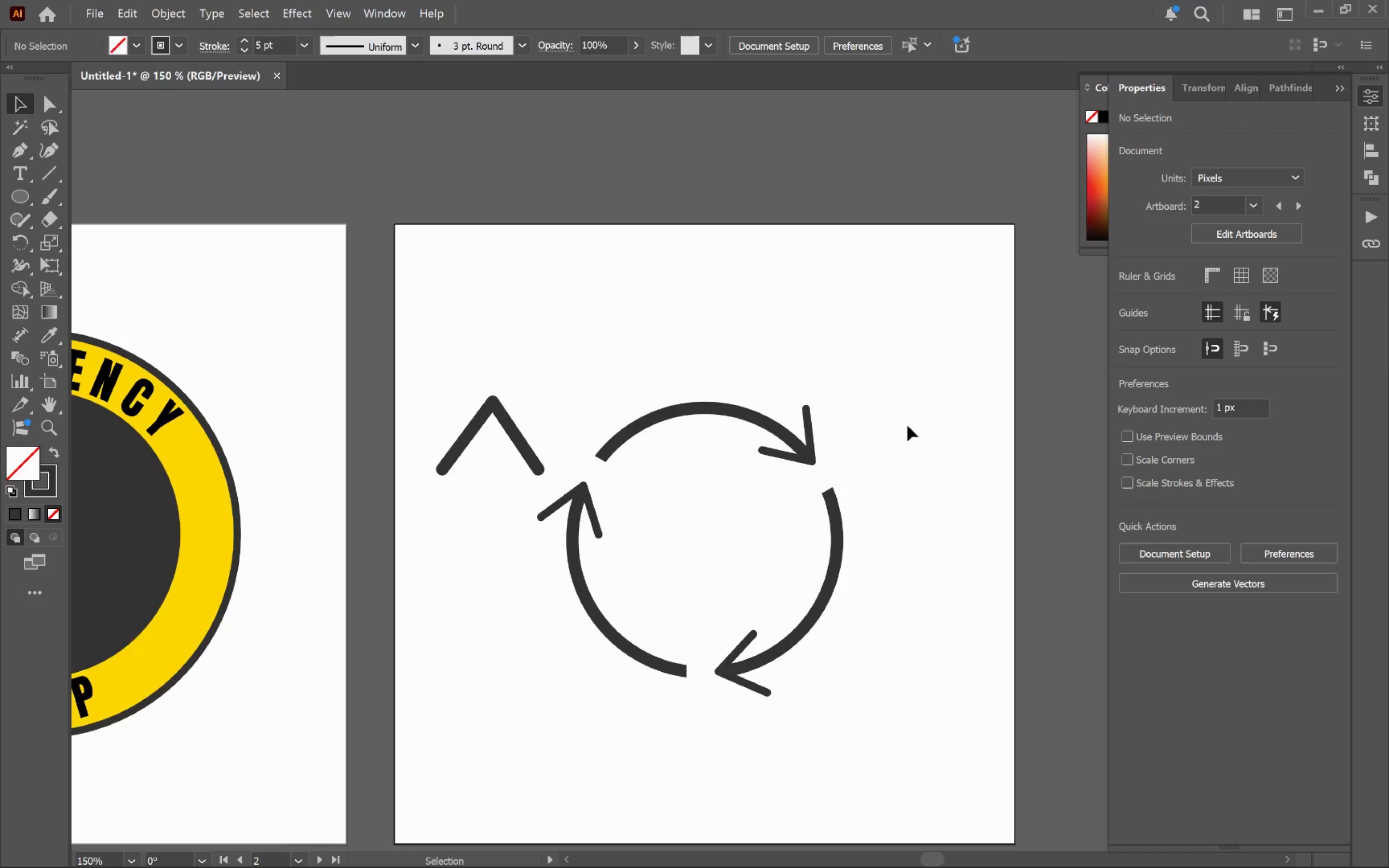 
left_click_drag(start_coordinate=[721, 501], to_coordinate=[935, 512])
 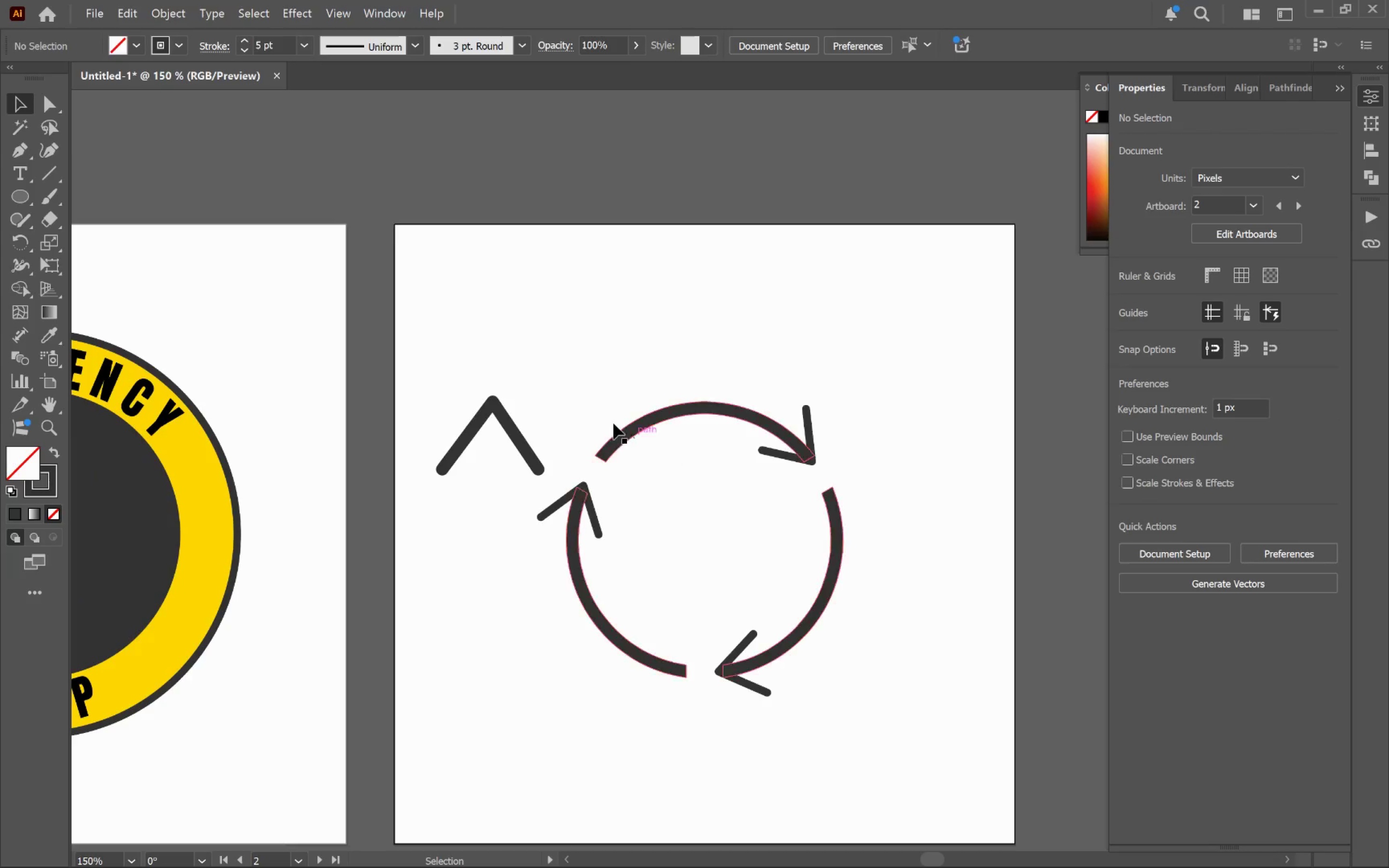 
left_click_drag(start_coordinate=[549, 332], to_coordinate=[902, 712])
 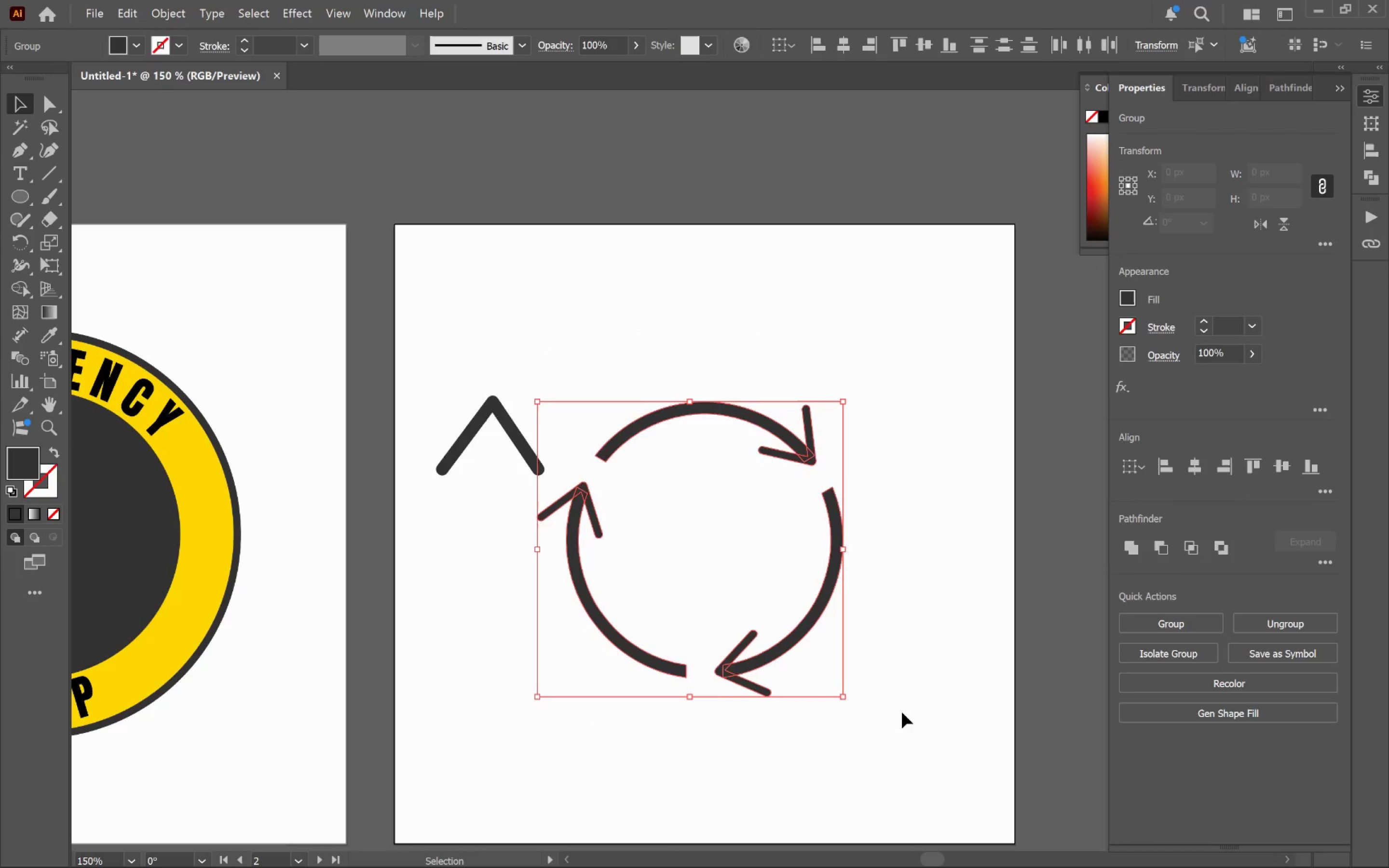 
key(Control+G)
 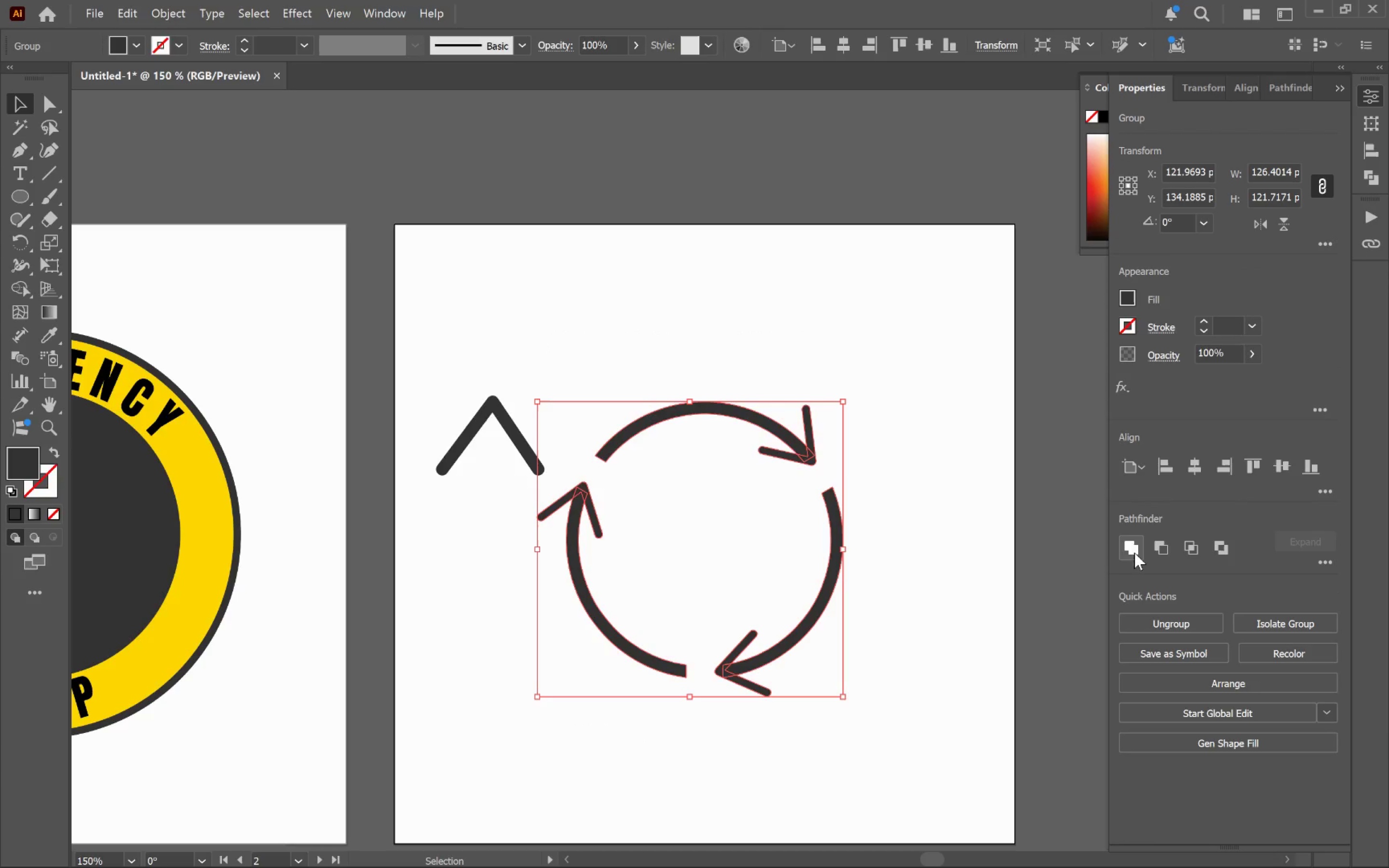 
left_click([1127, 550])
 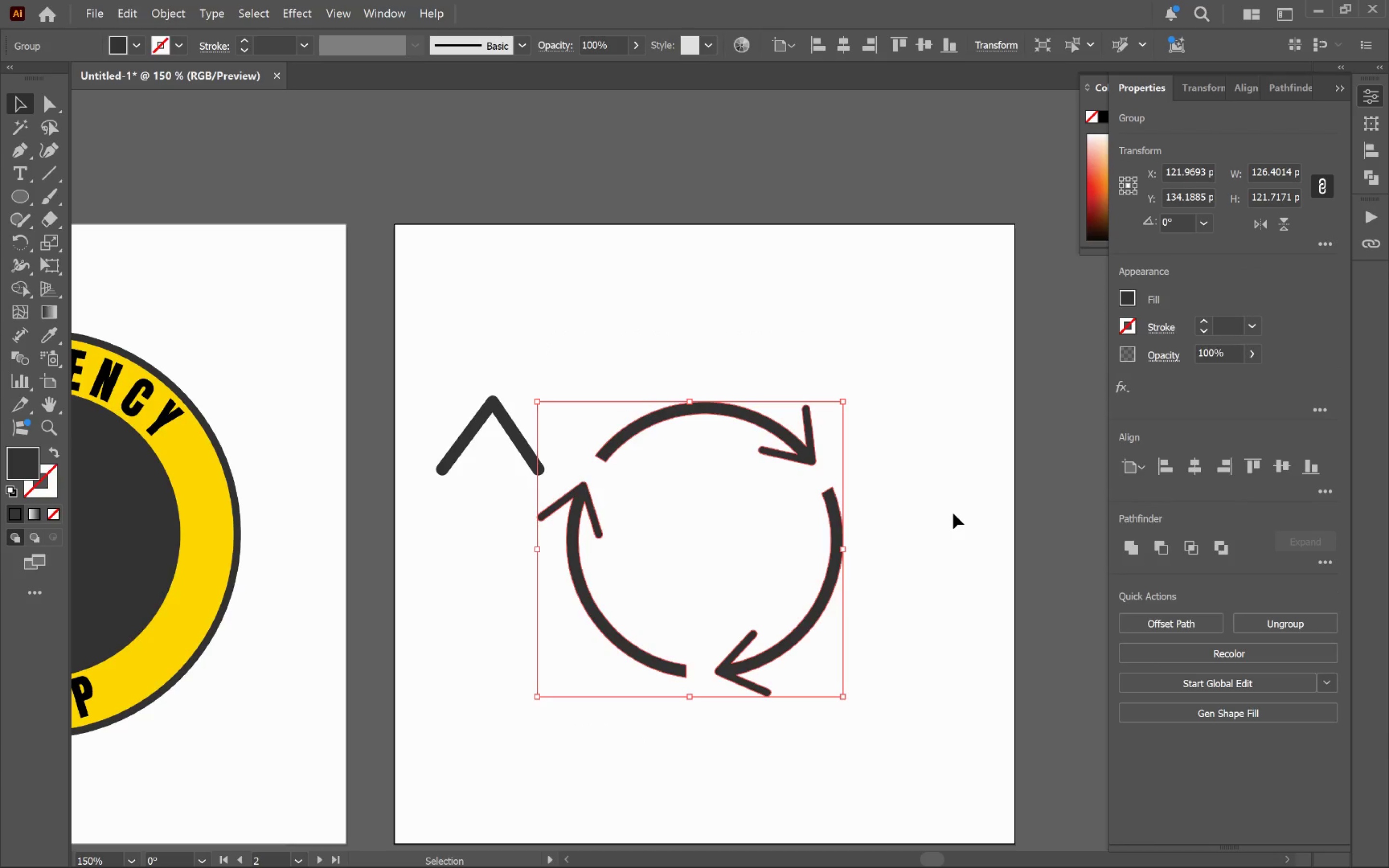 
left_click([953, 513])
 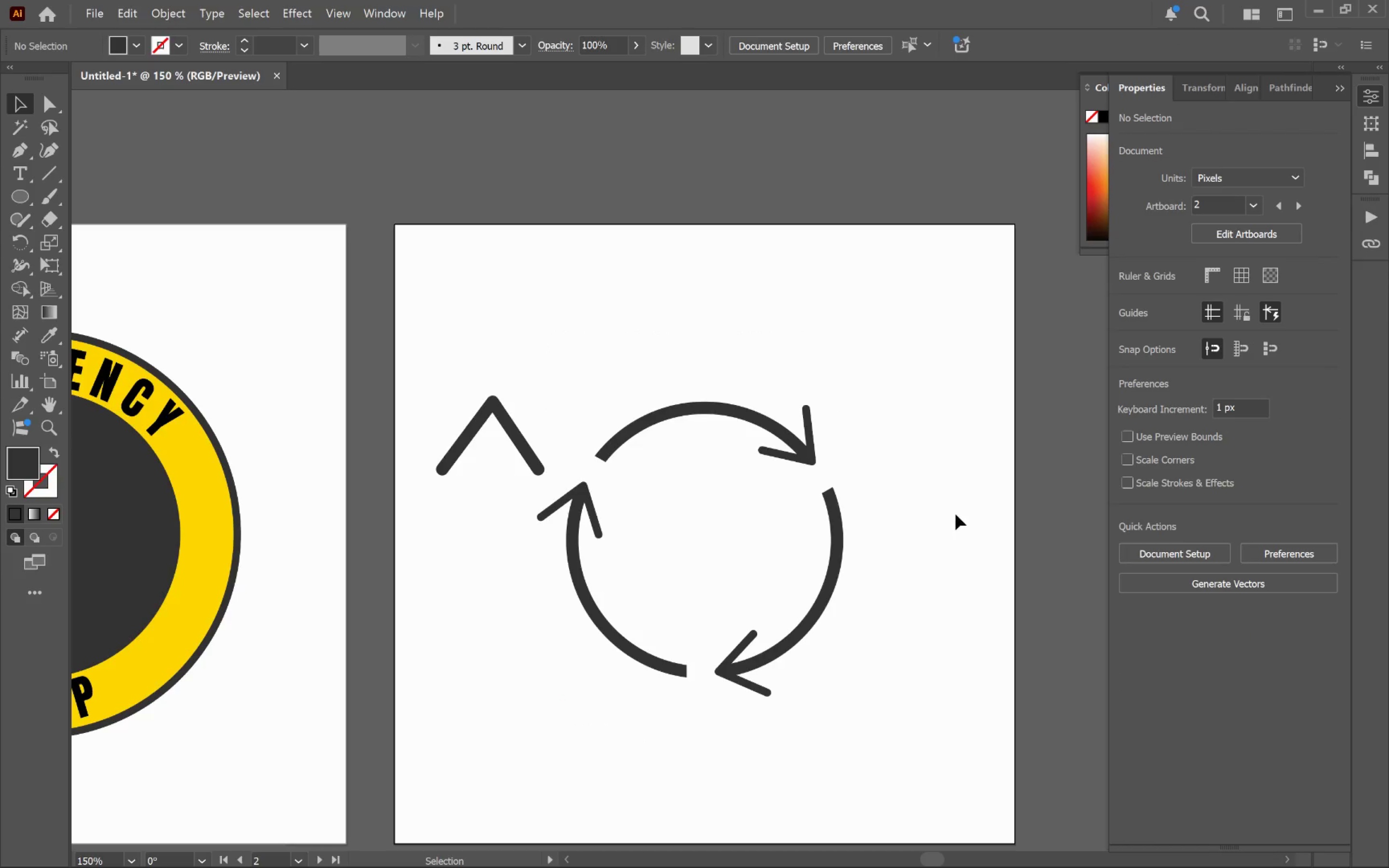 
hold_key(key=AltLeft, duration=0.52)
scroll: coordinate [957, 513], scroll_direction: down, amount: 1.0
 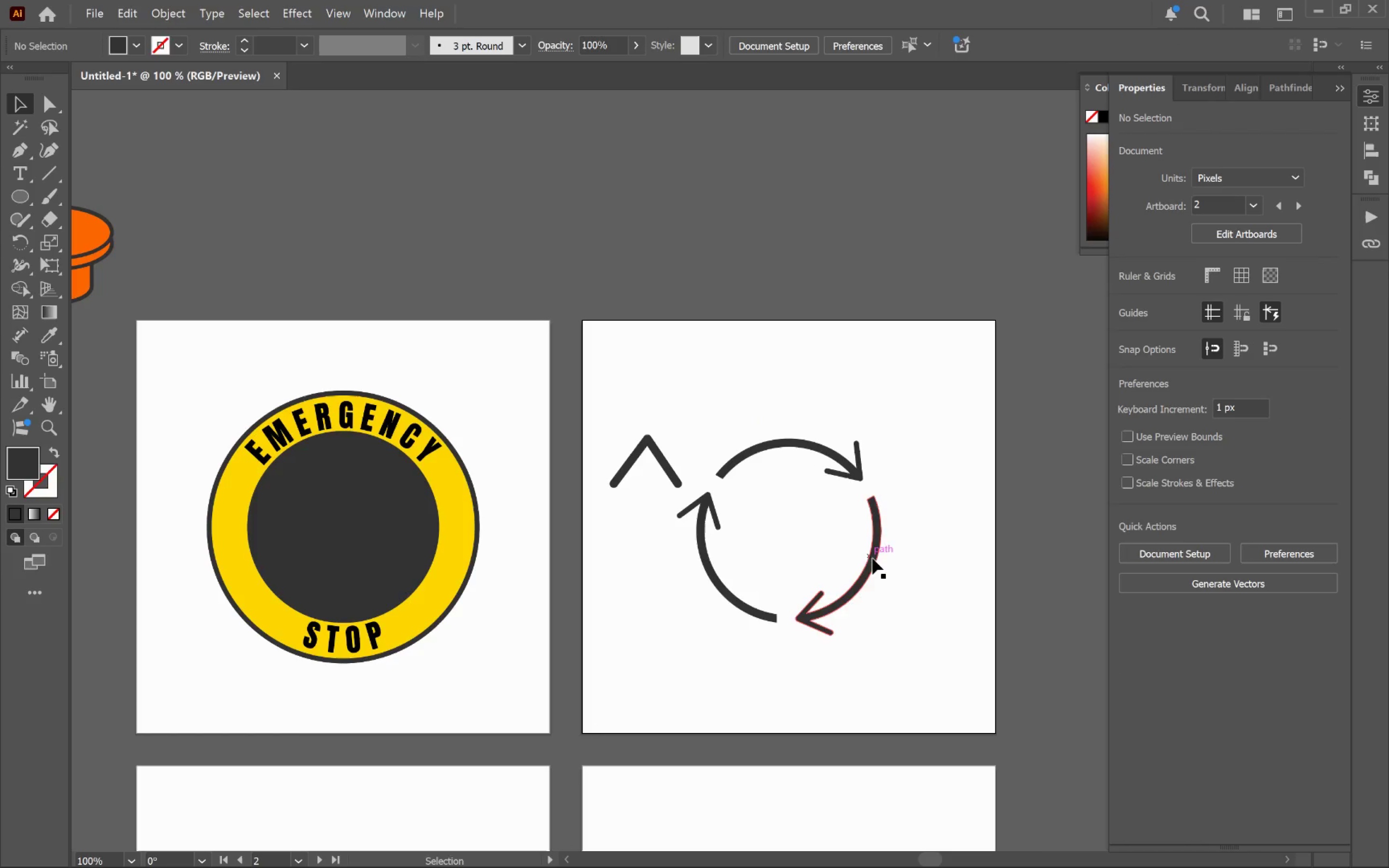 
left_click([874, 561])
 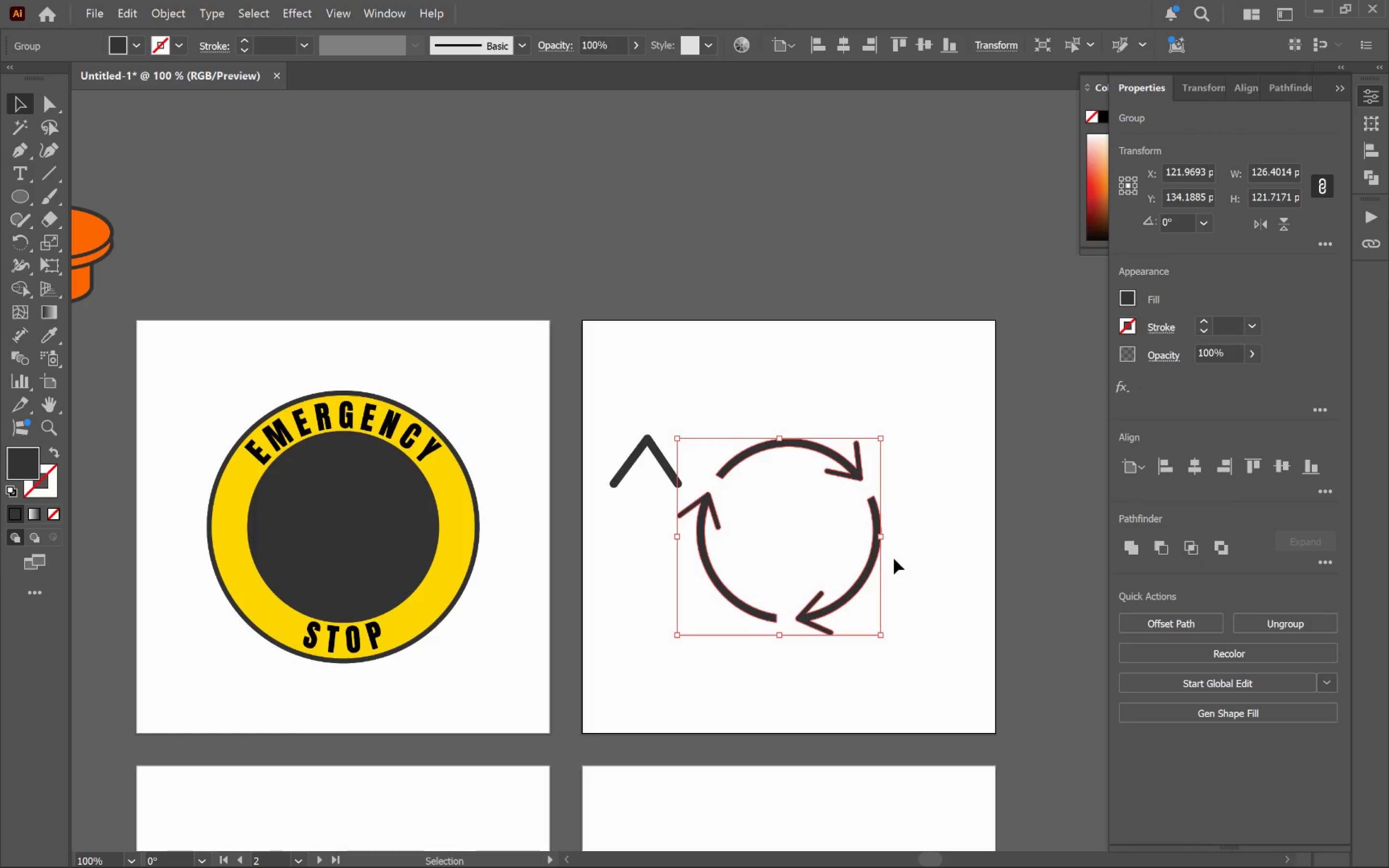 
key(I)
 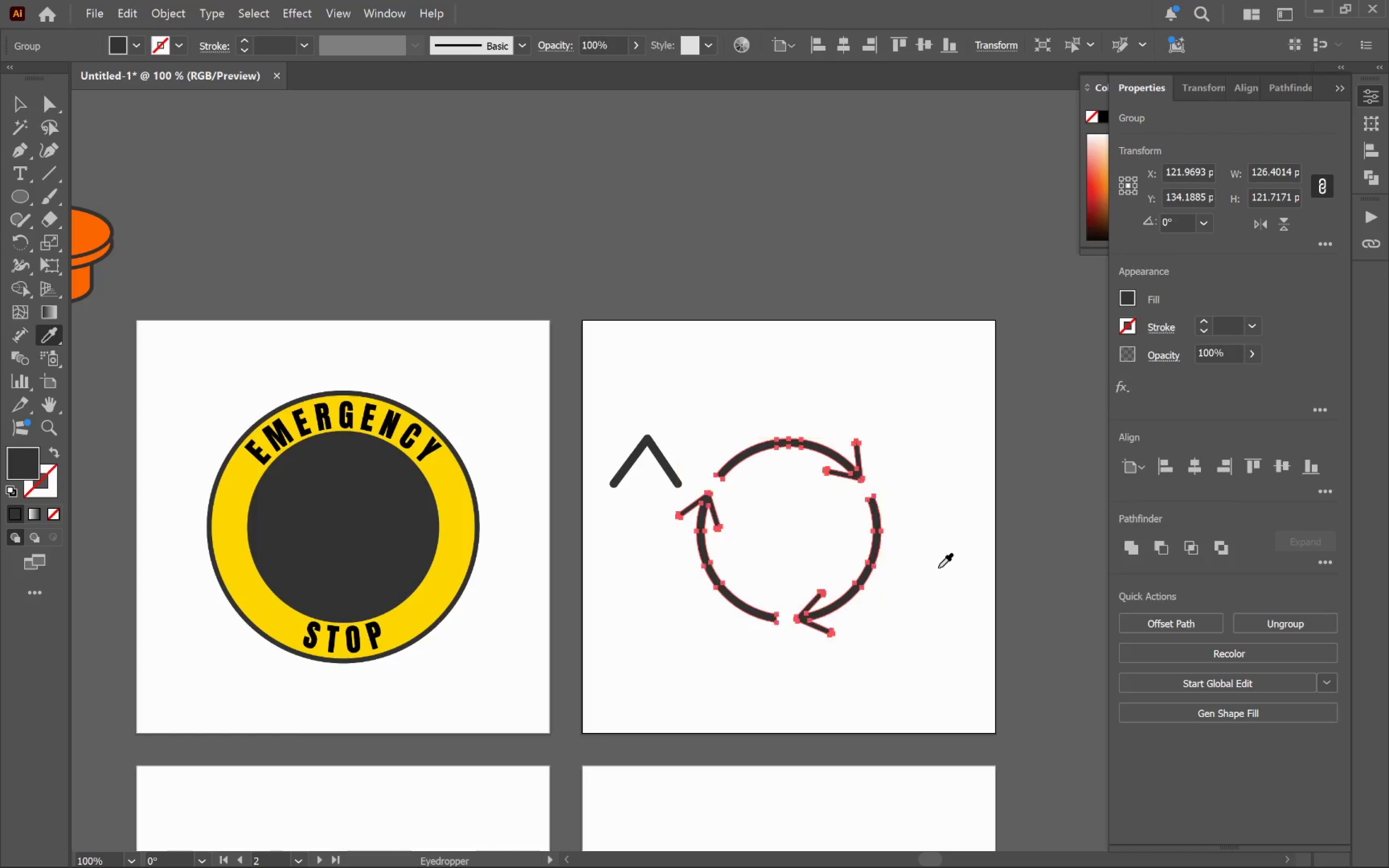 
left_click([938, 568])
 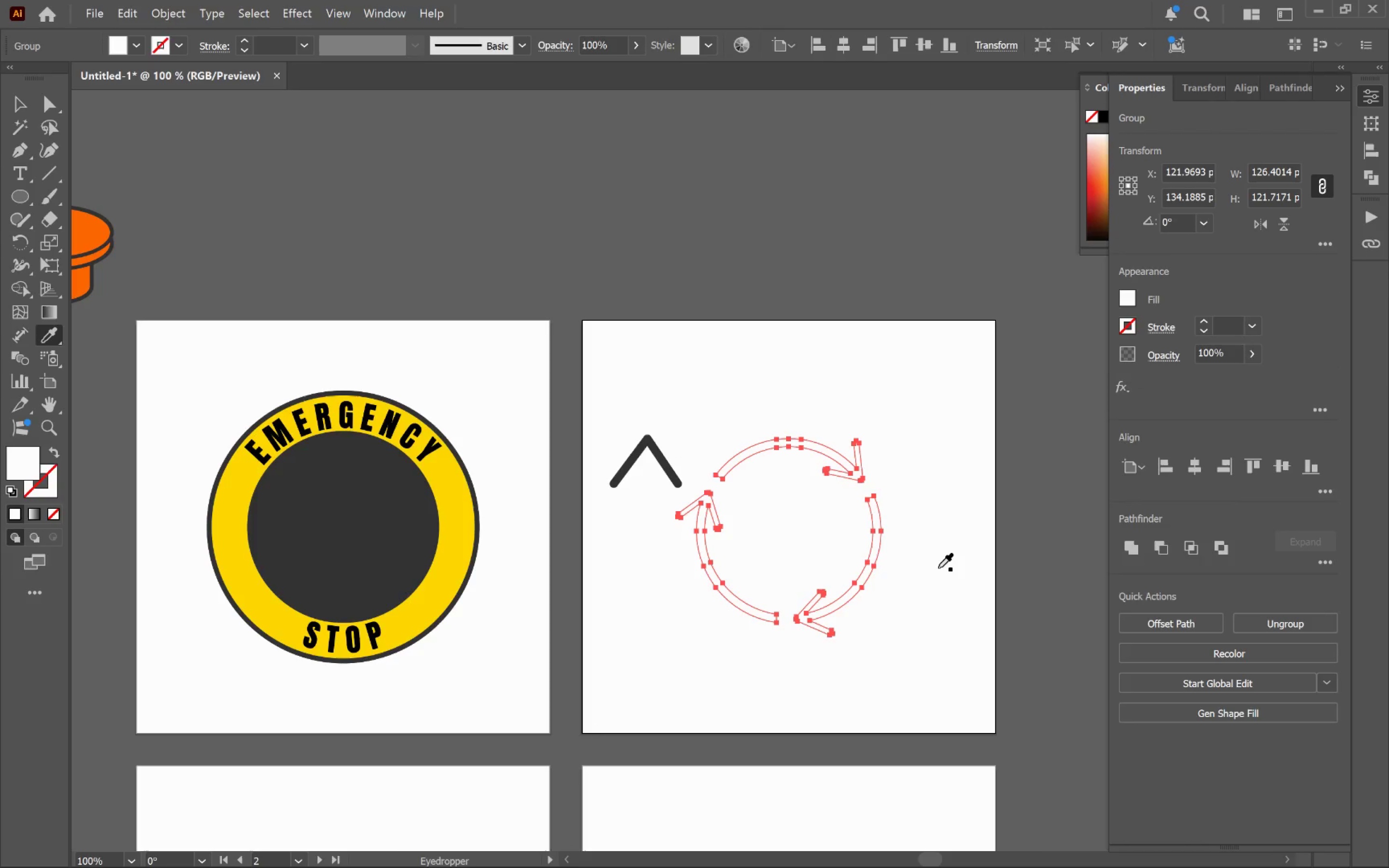 
key(B)
 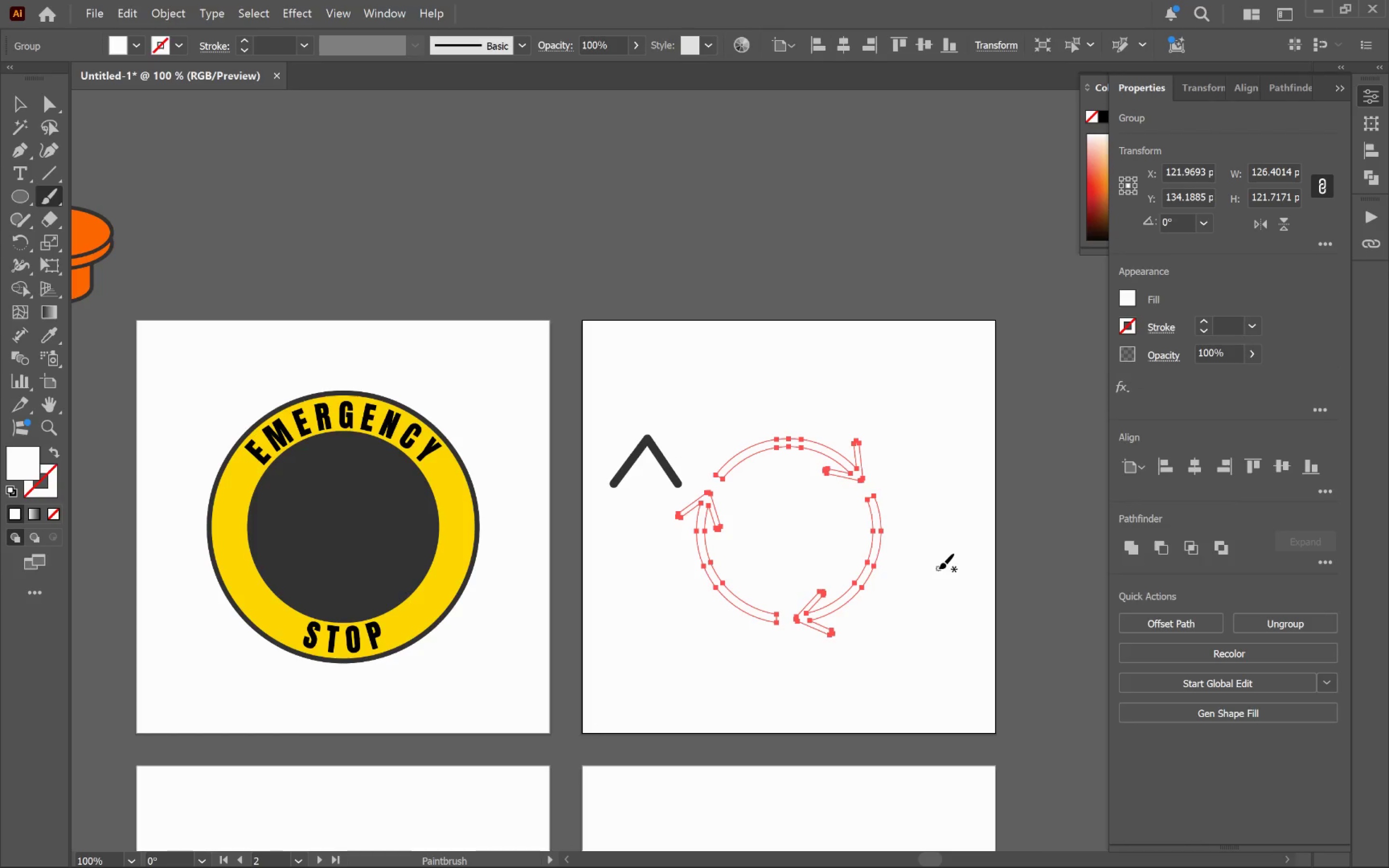 
left_click([939, 569])
 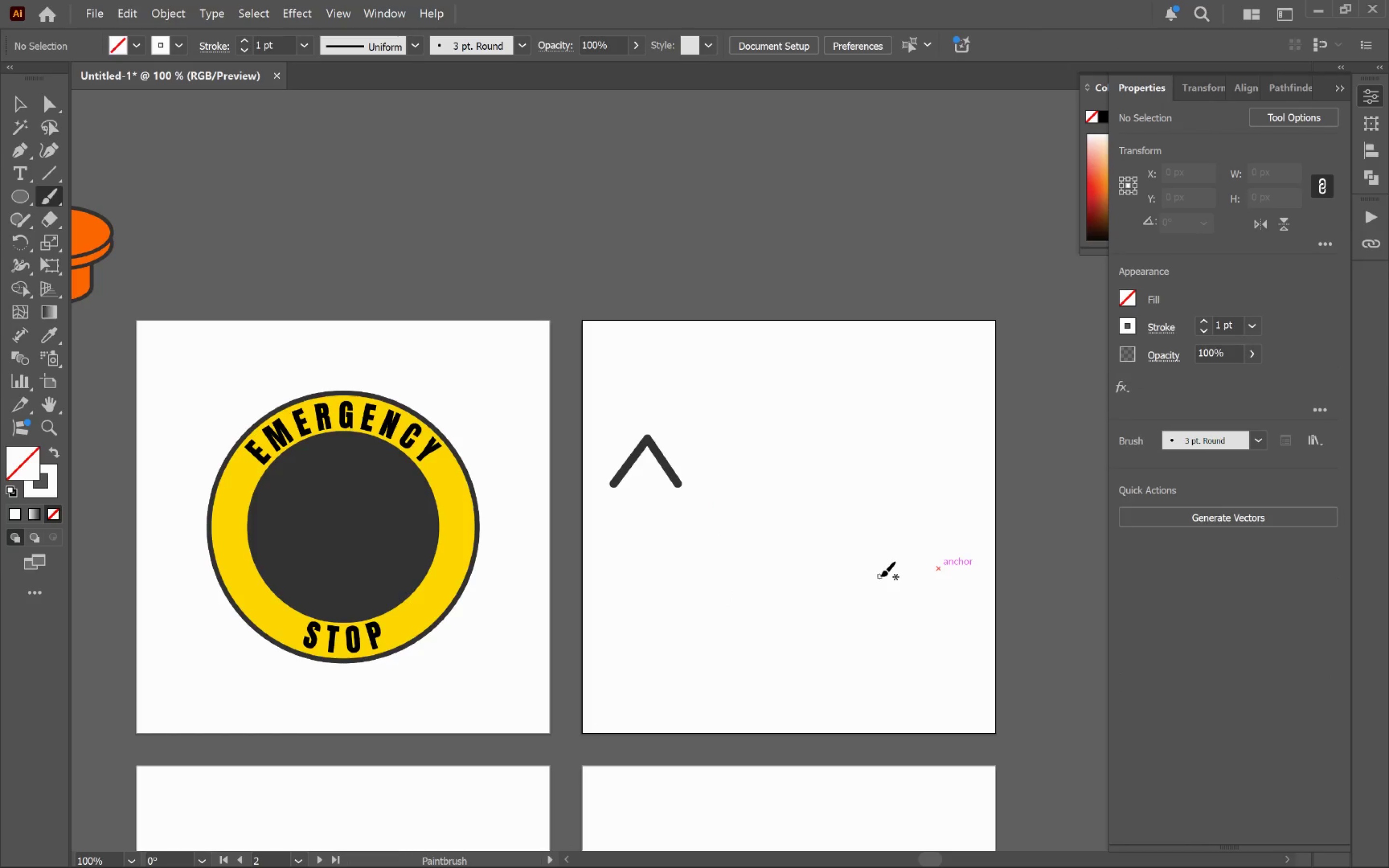 
type(bv)
 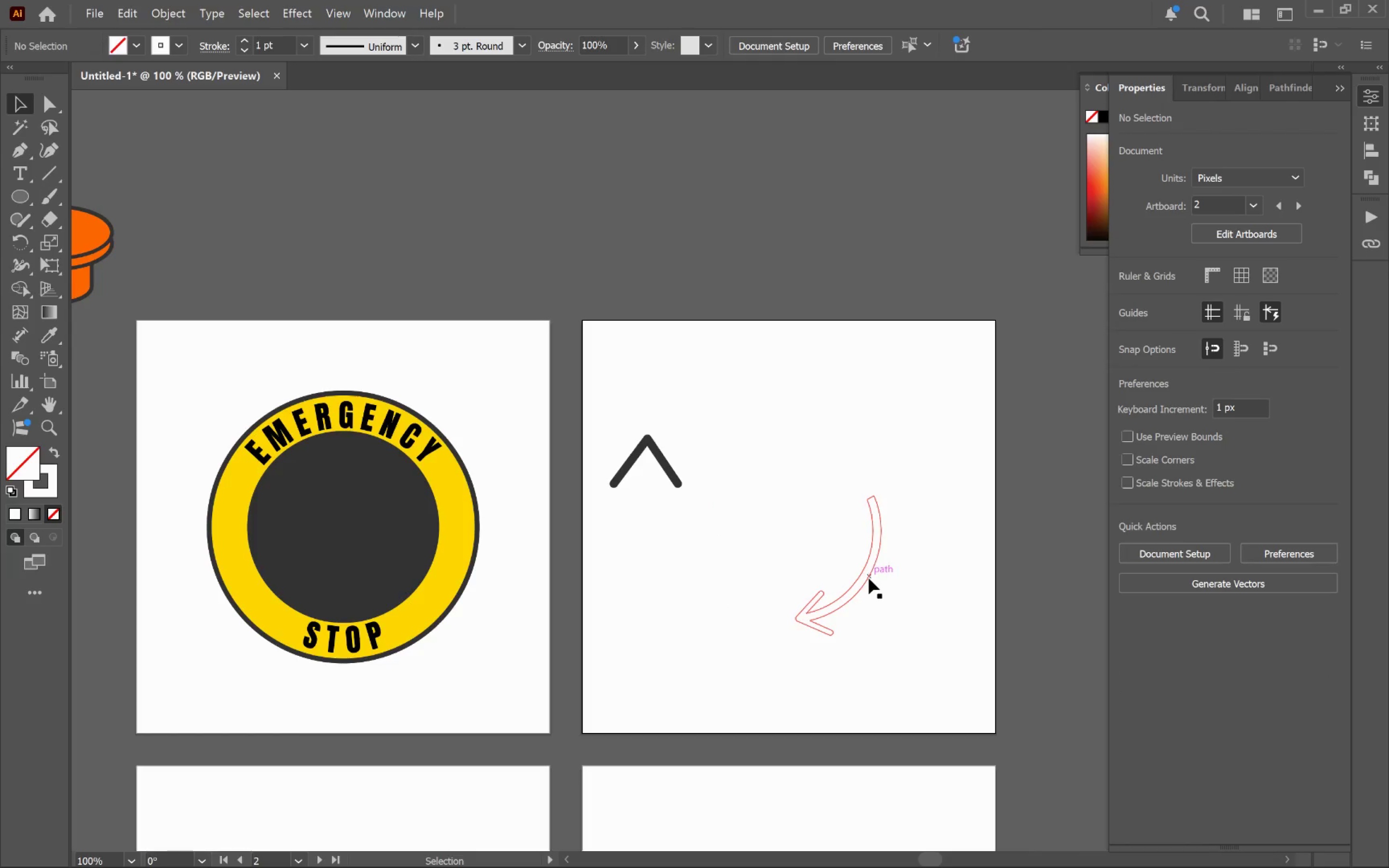 
left_click([868, 578])
 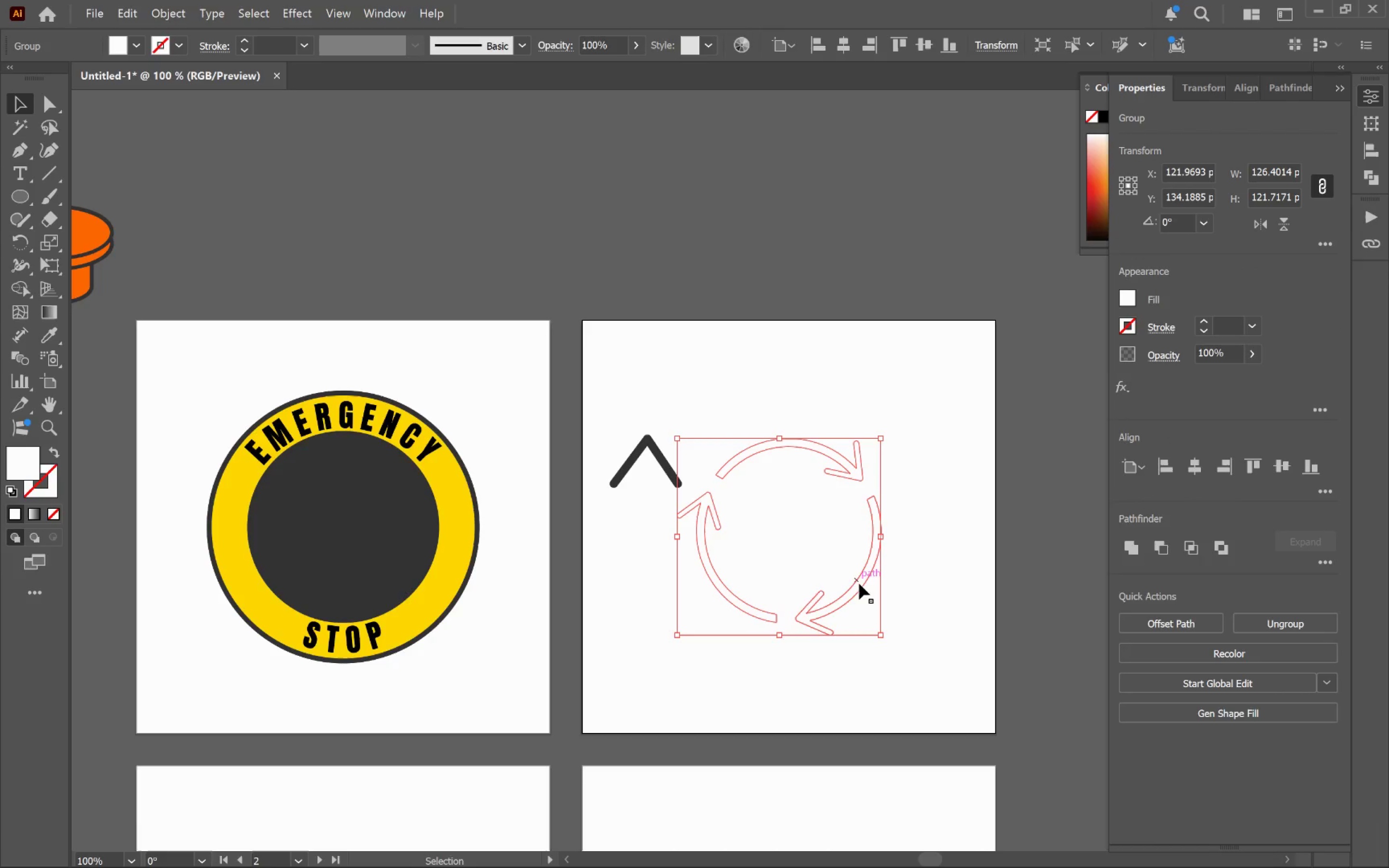 
left_click_drag(start_coordinate=[859, 583], to_coordinate=[798, 256])
 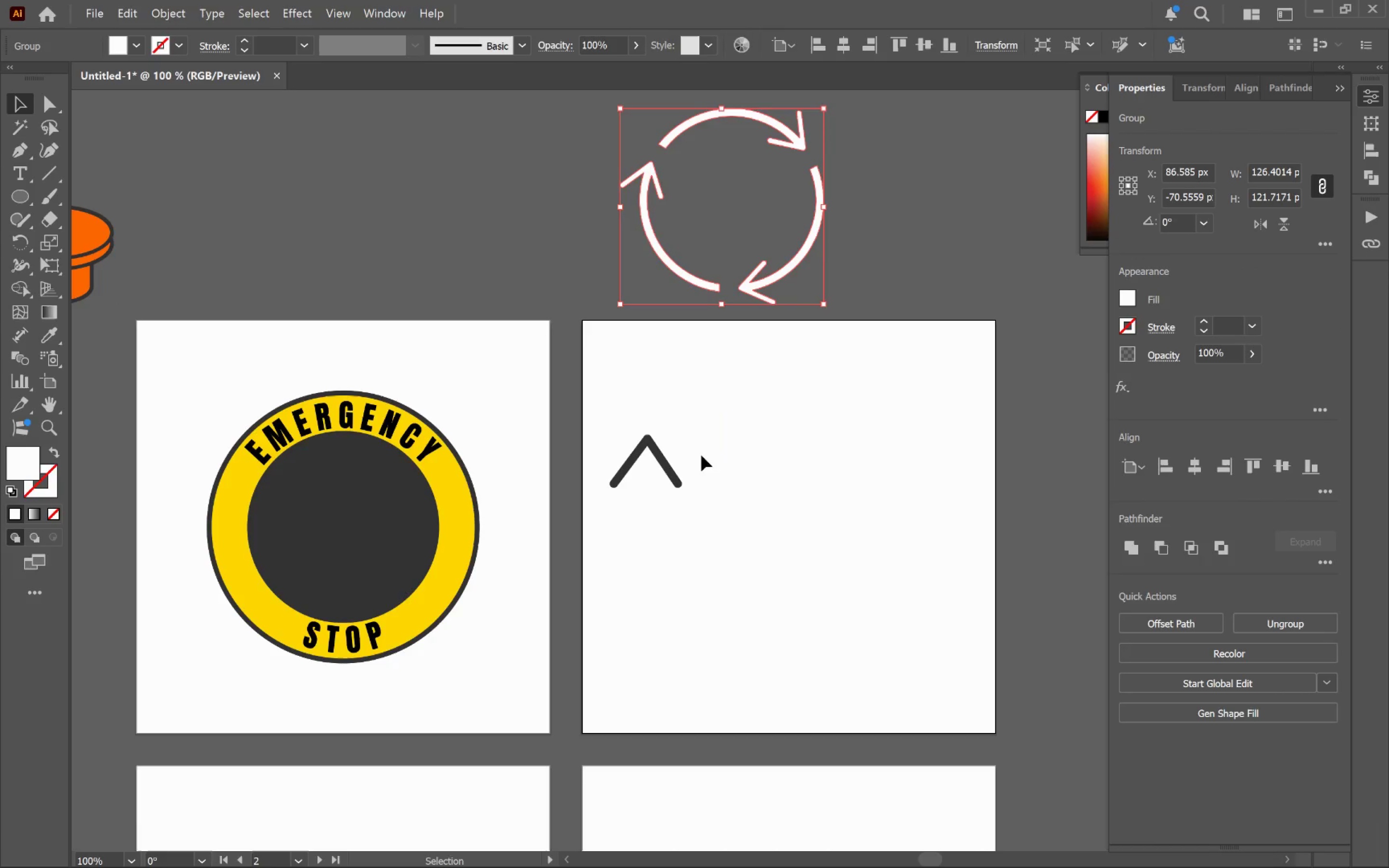 
left_click_drag(start_coordinate=[706, 421], to_coordinate=[614, 536])
 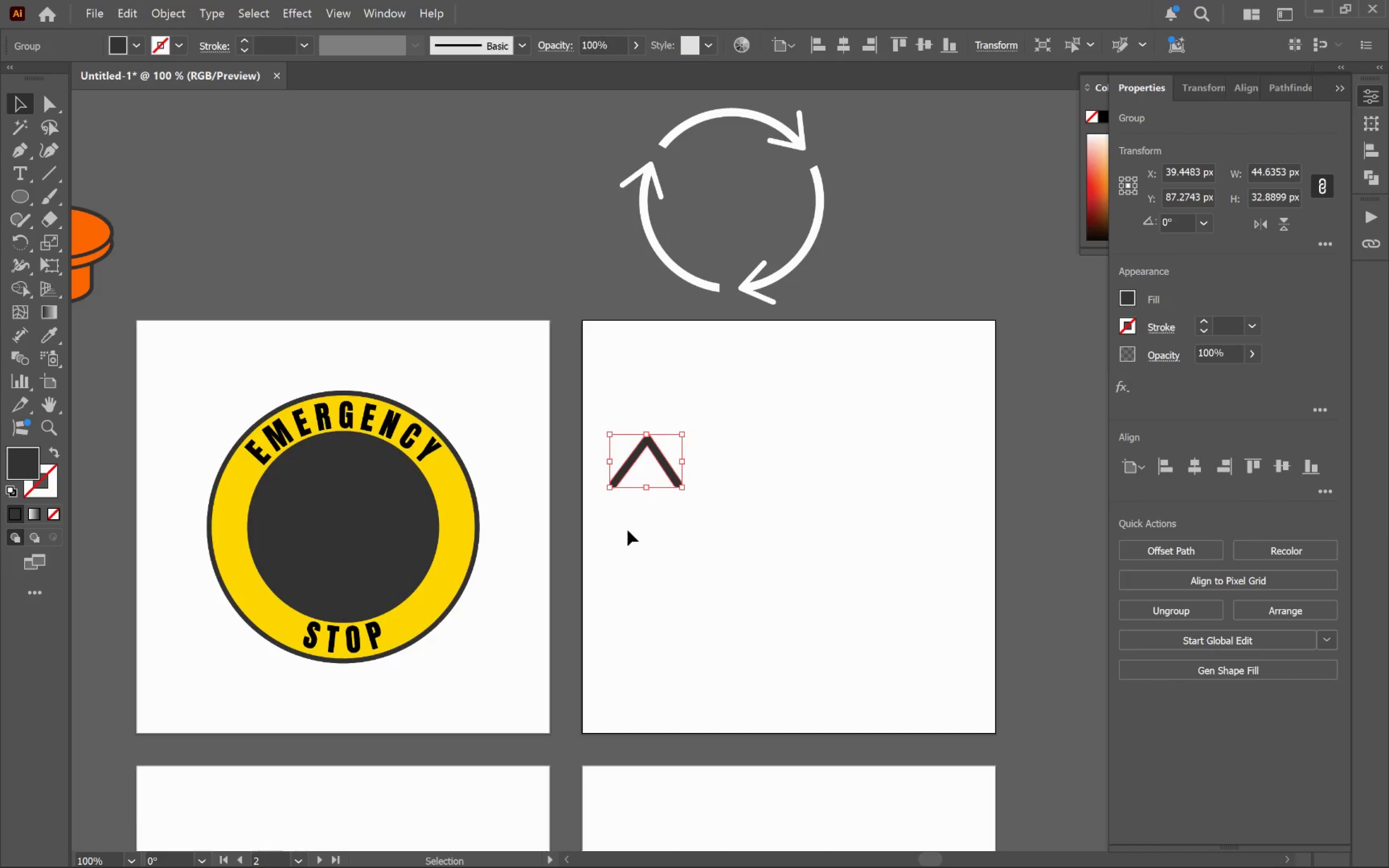 
key(Backspace)
 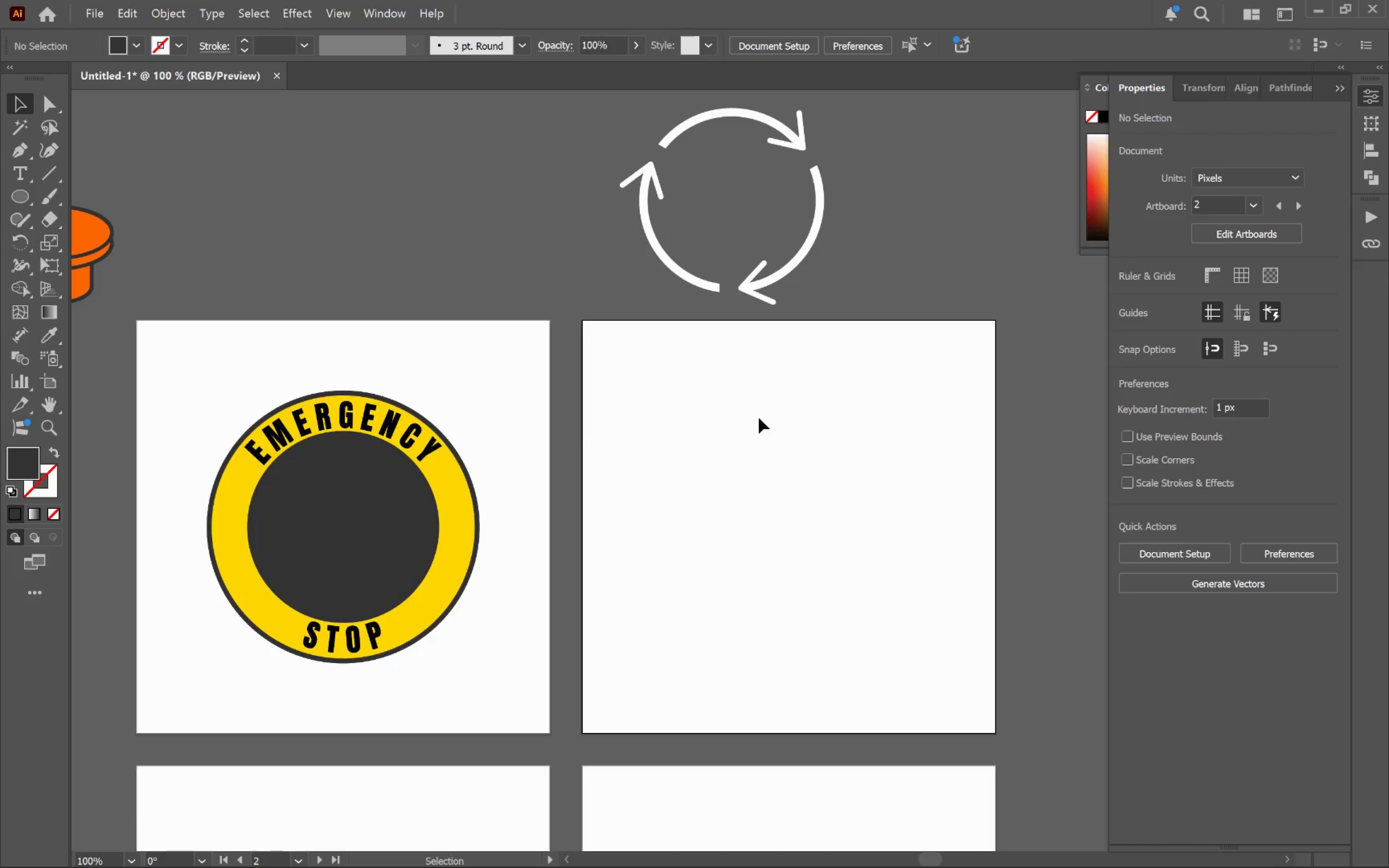 
hold_key(key=Space, duration=1.17)
 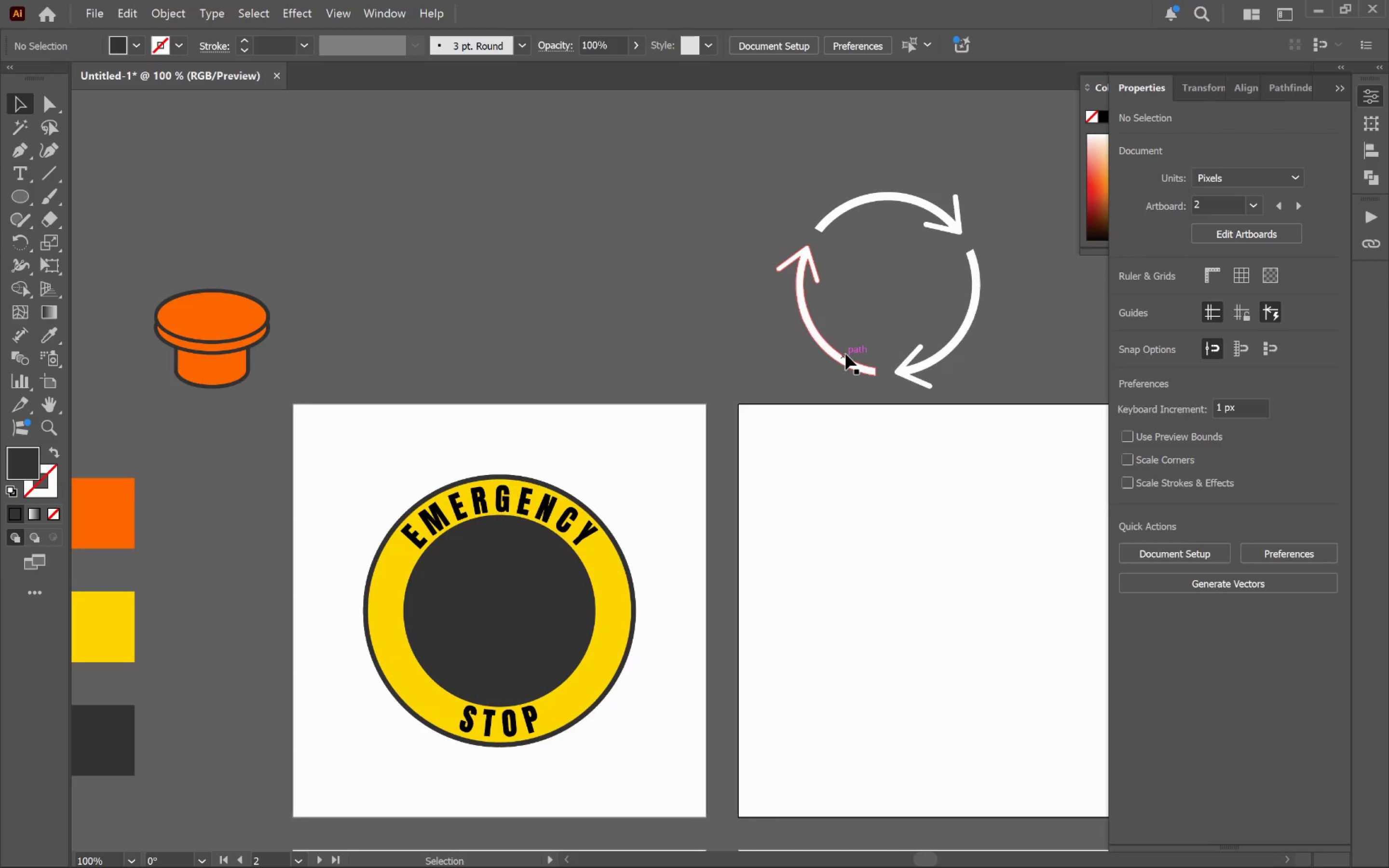 
left_click_drag(start_coordinate=[735, 340], to_coordinate=[890, 424])
 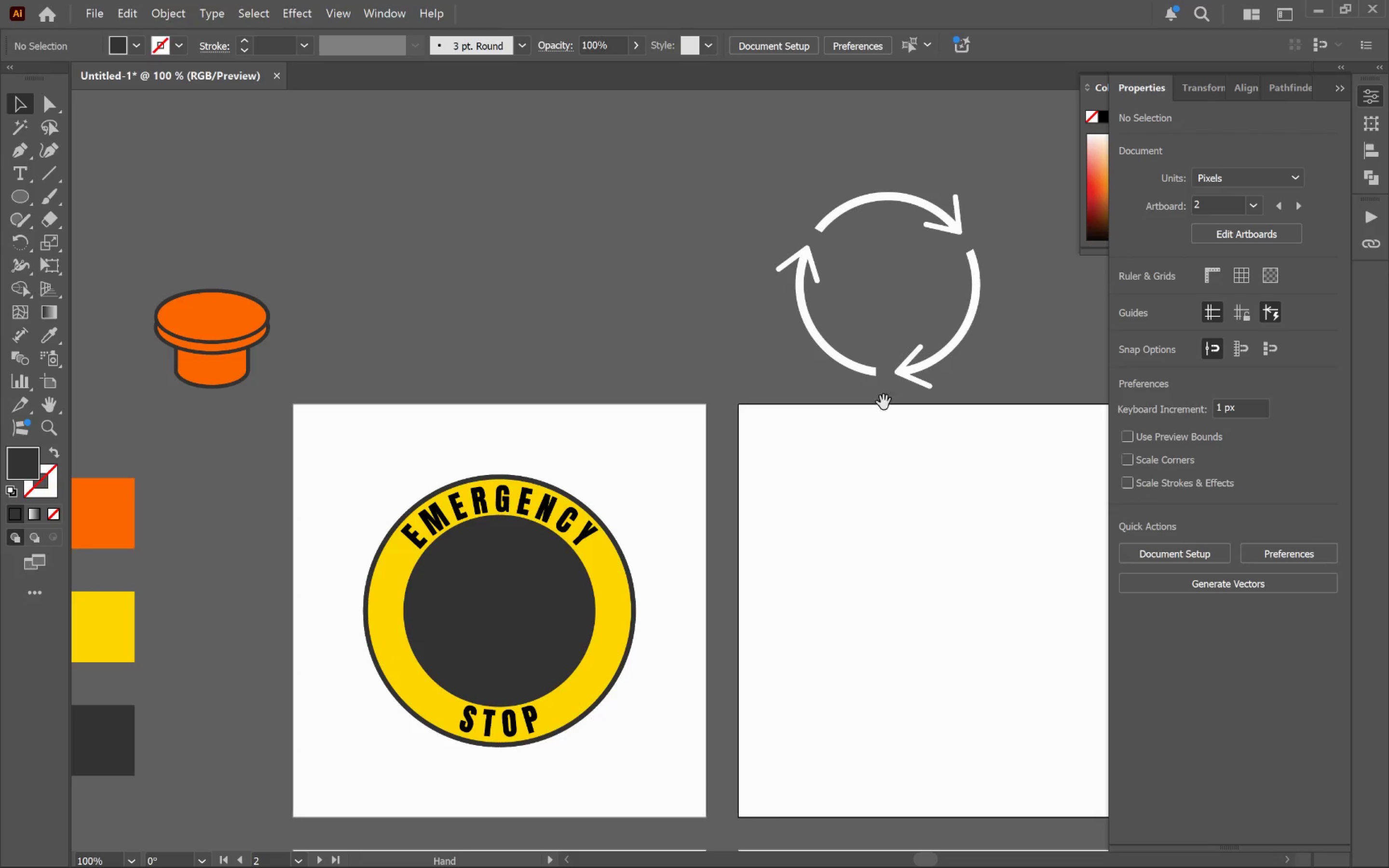 
hold_key(key=Space, duration=1.64)
 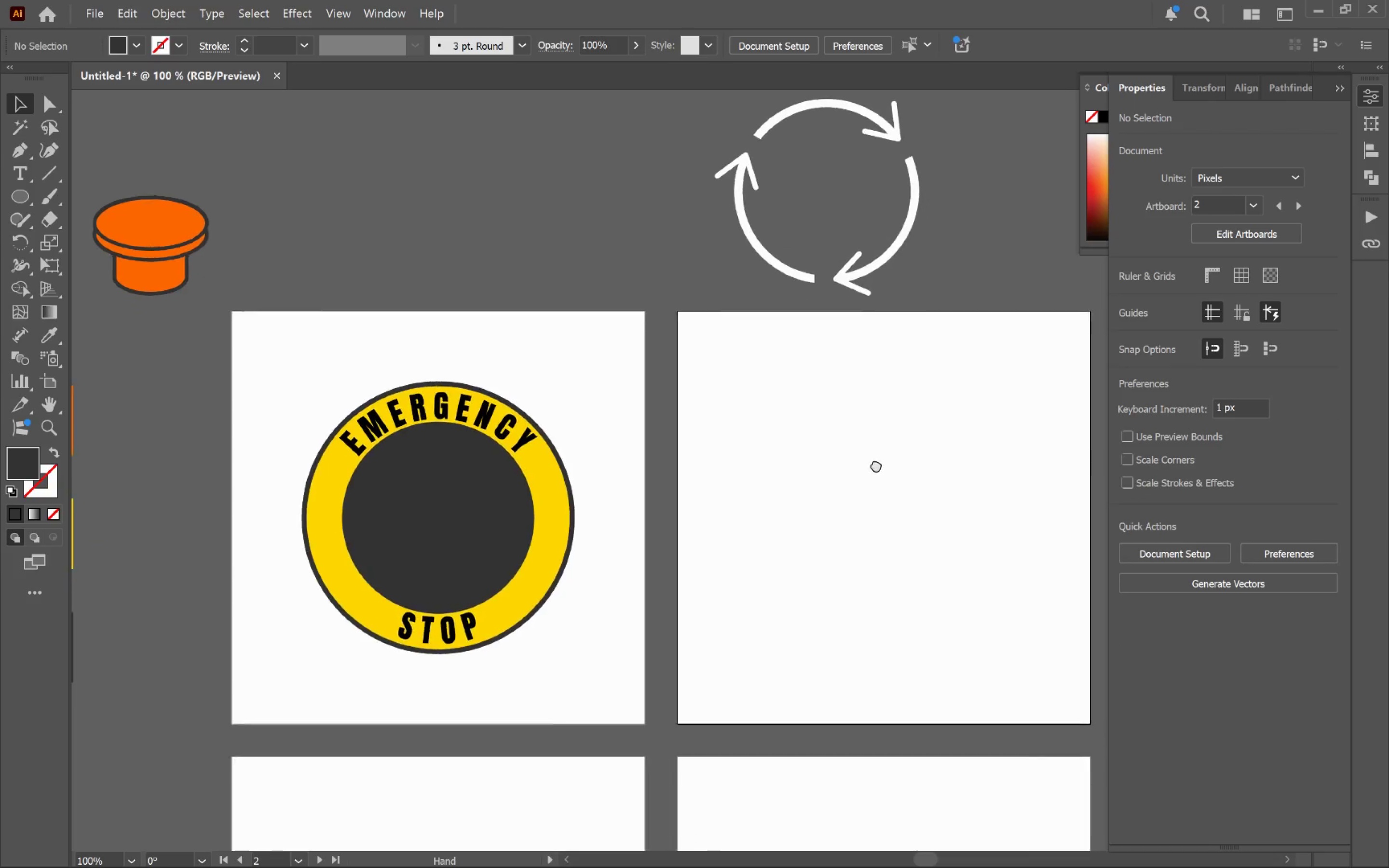 
hold_key(key=Space, duration=1.52)
 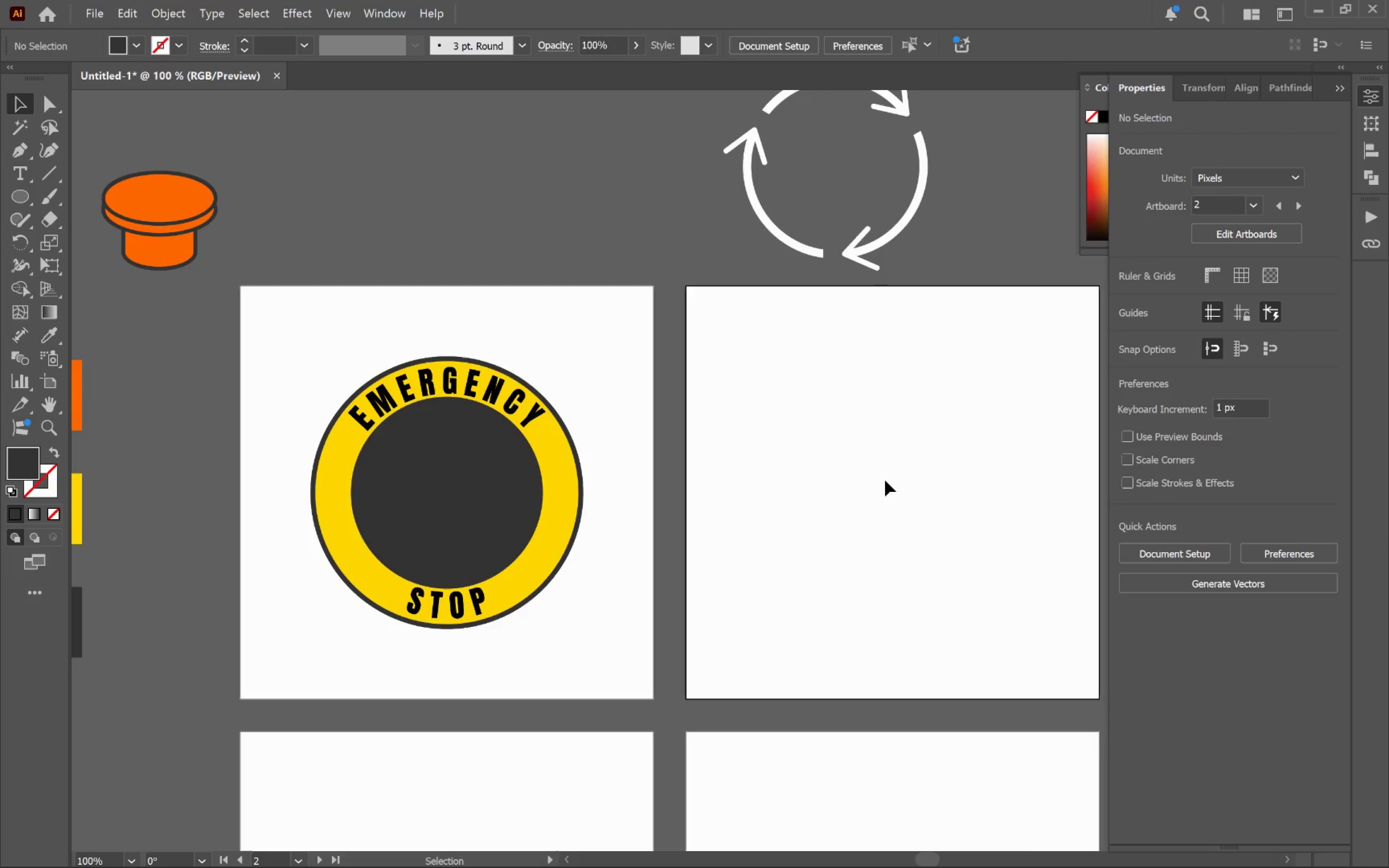 
left_click_drag(start_coordinate=[938, 558], to_coordinate=[885, 440])
 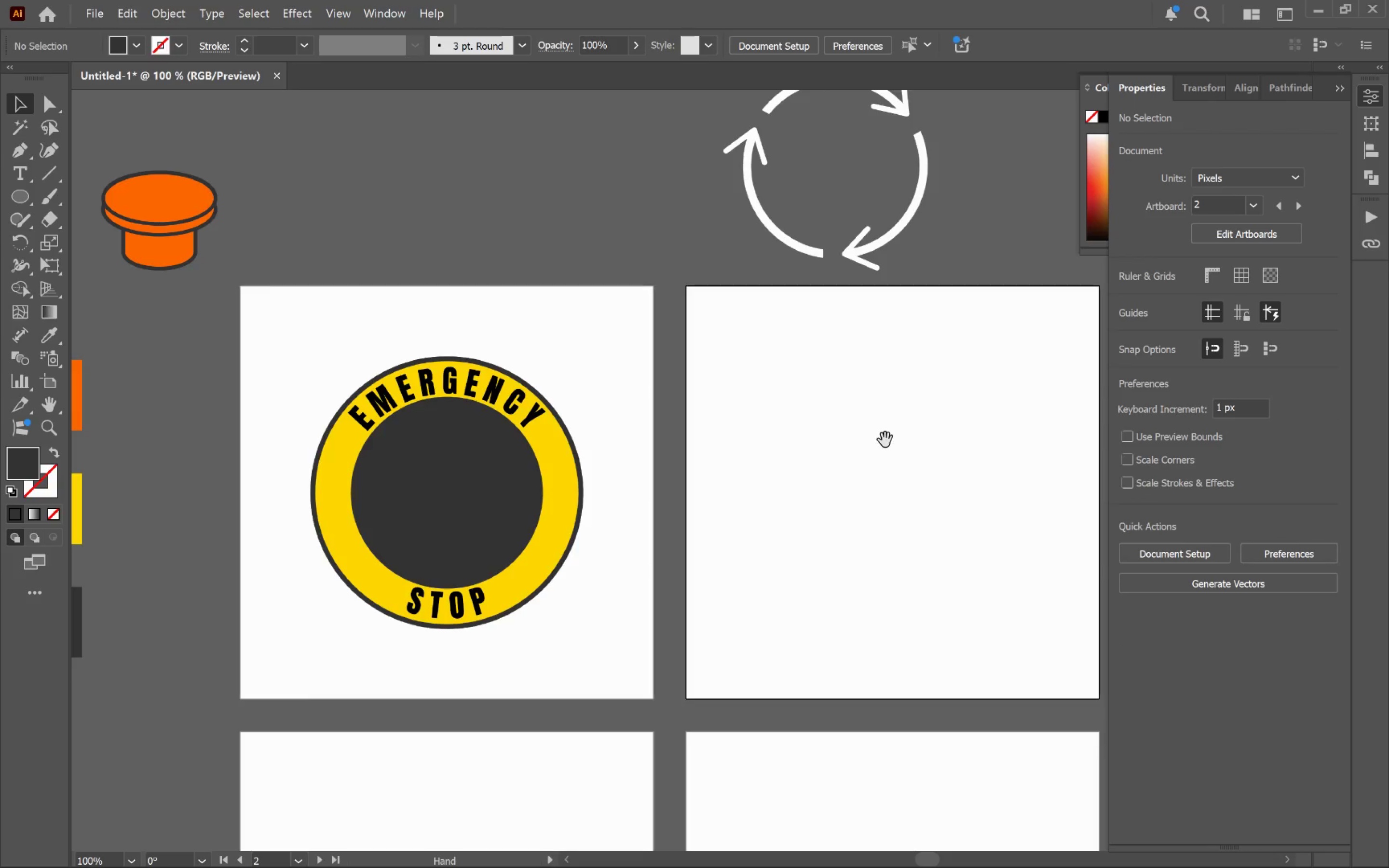 
key(Space)
 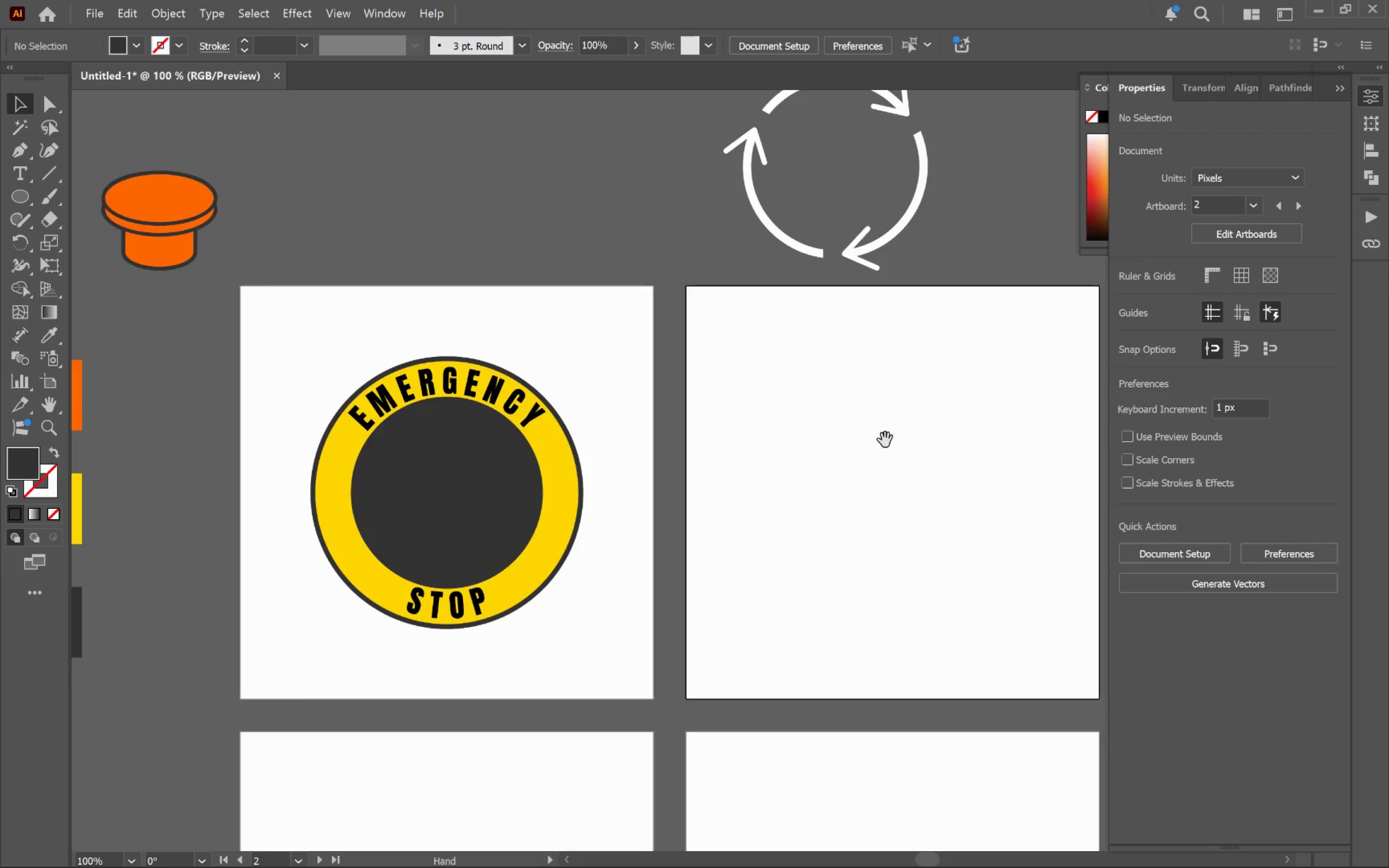 
key(Space)
 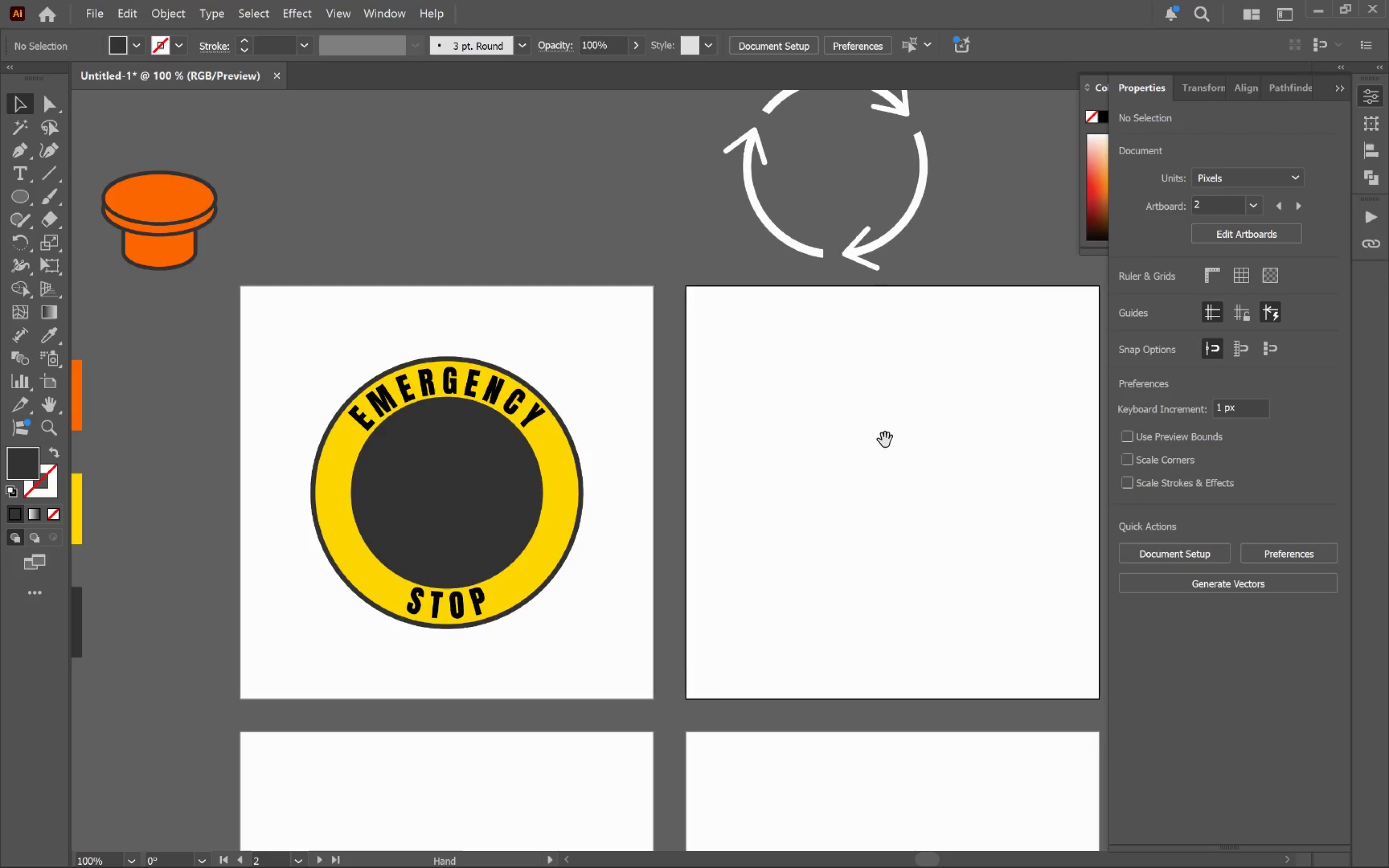 
key(Space)
 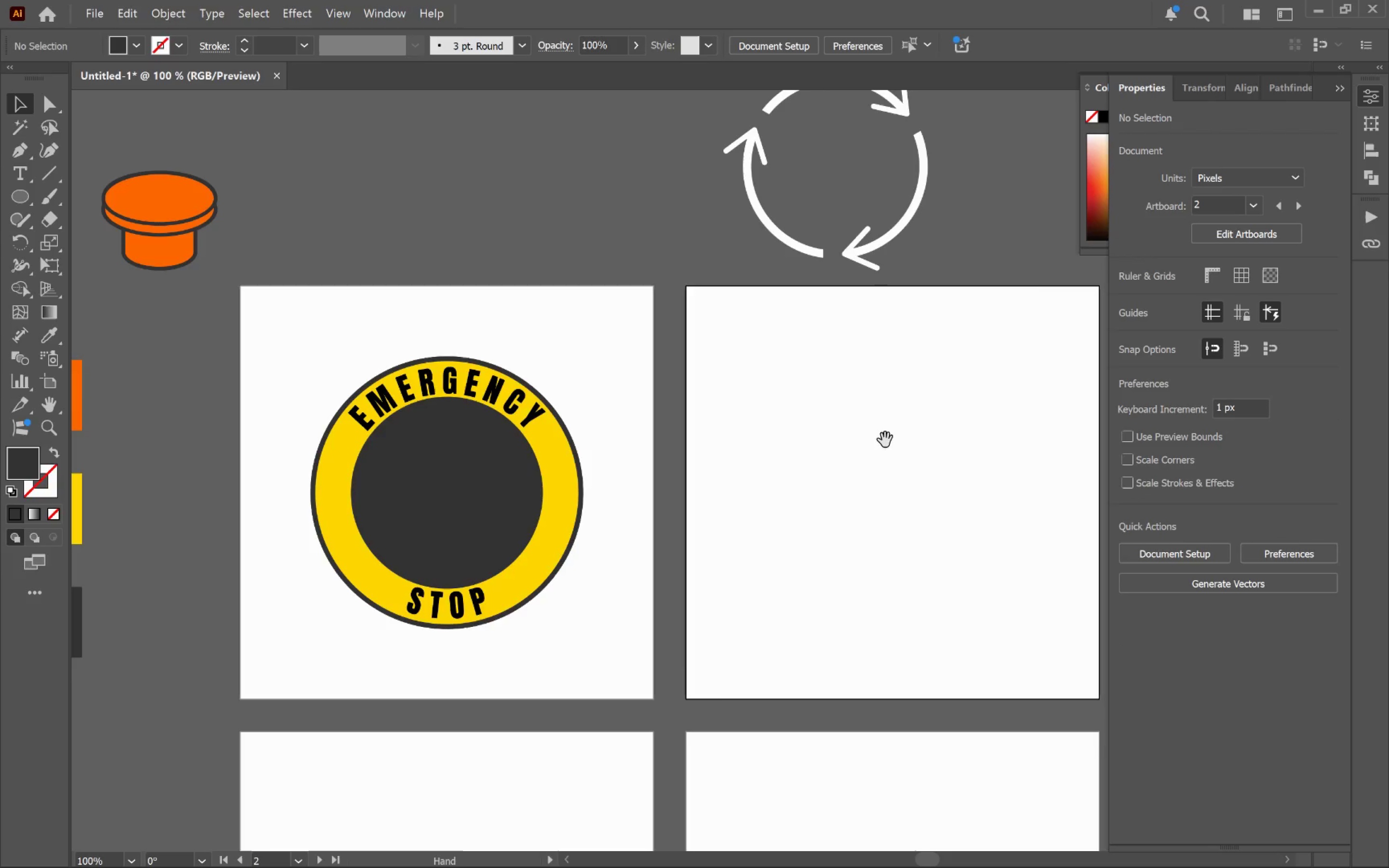 
key(Space)
 